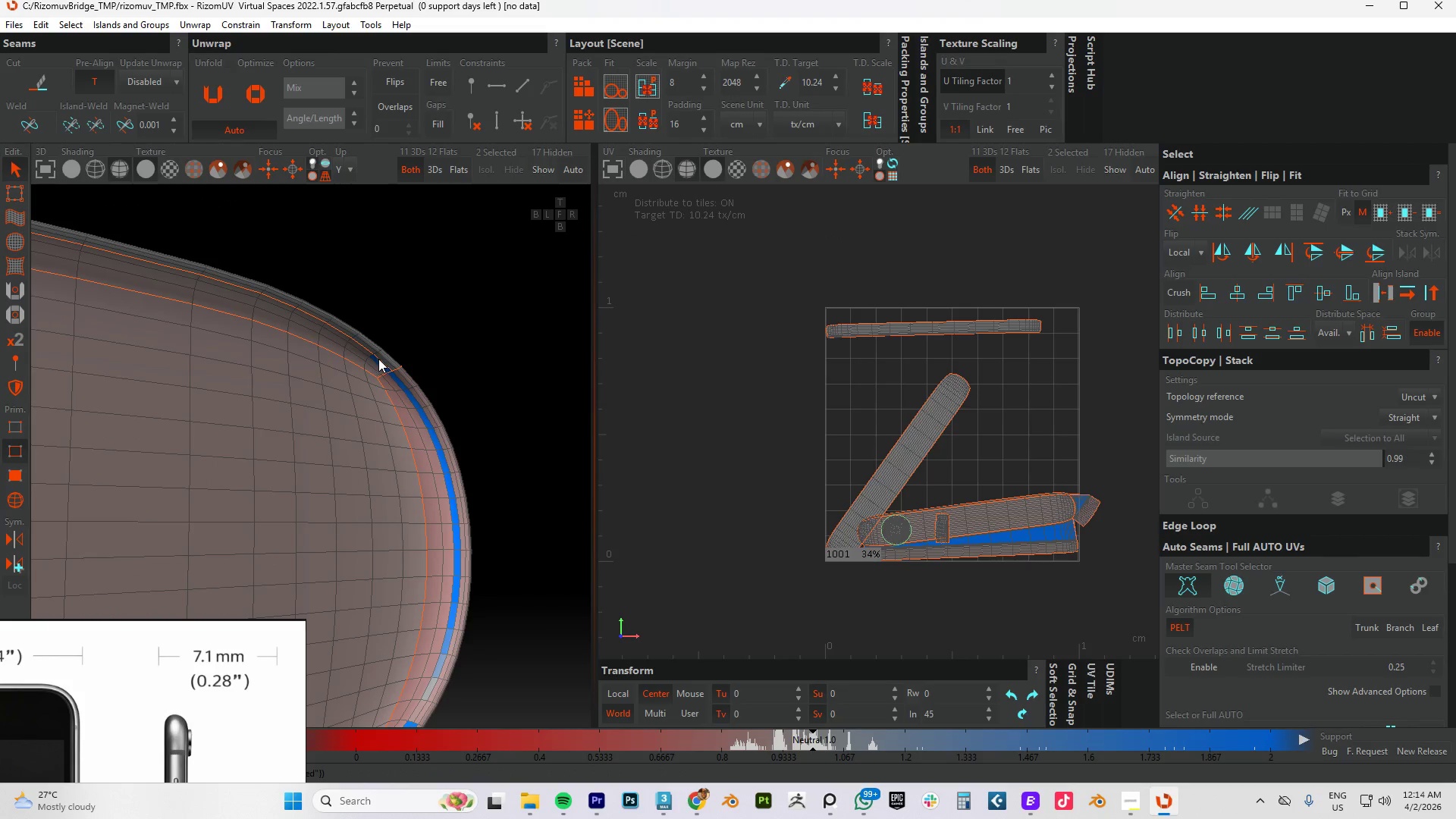 
double_click([378, 359])
 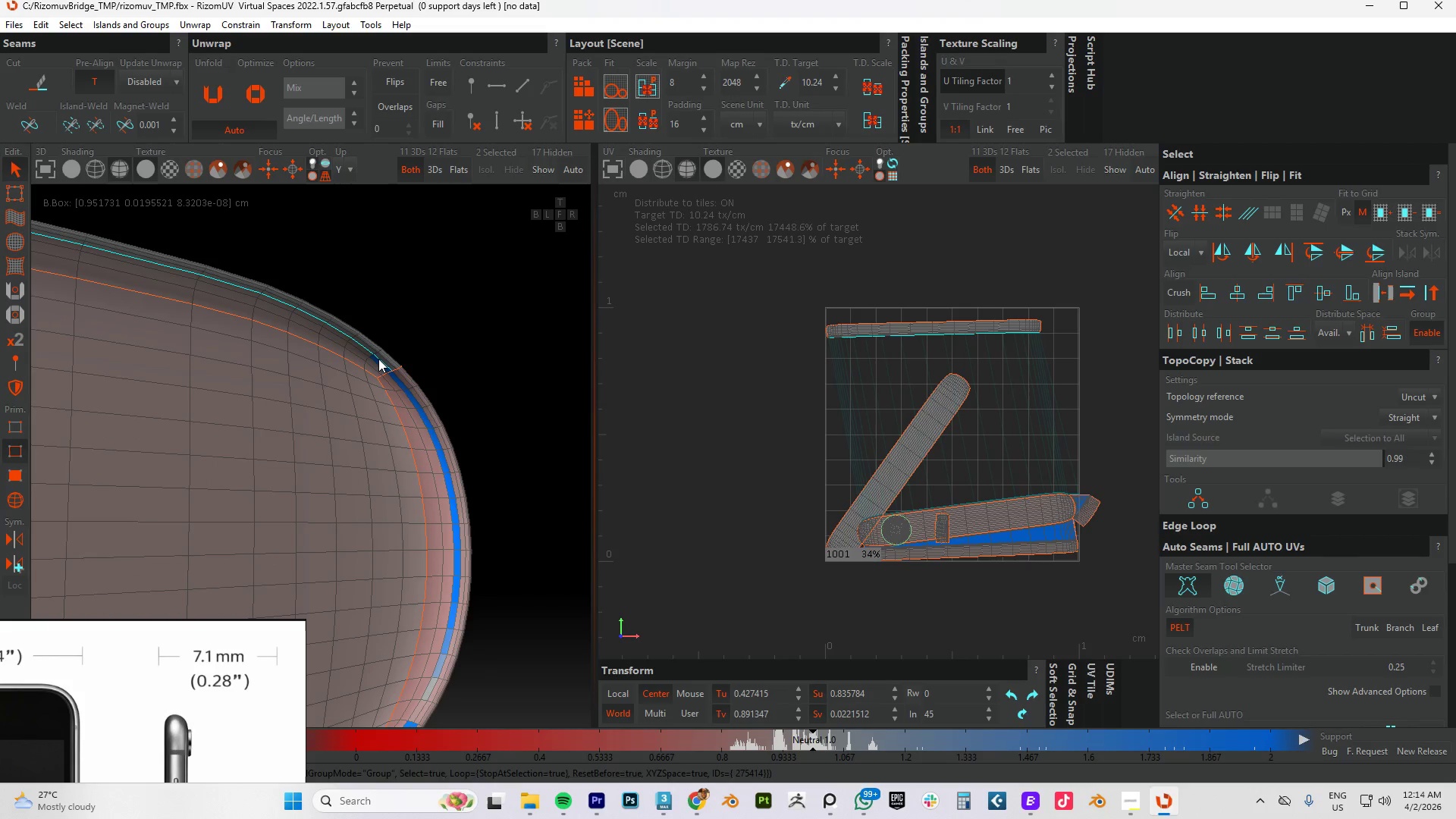 
key(W)
 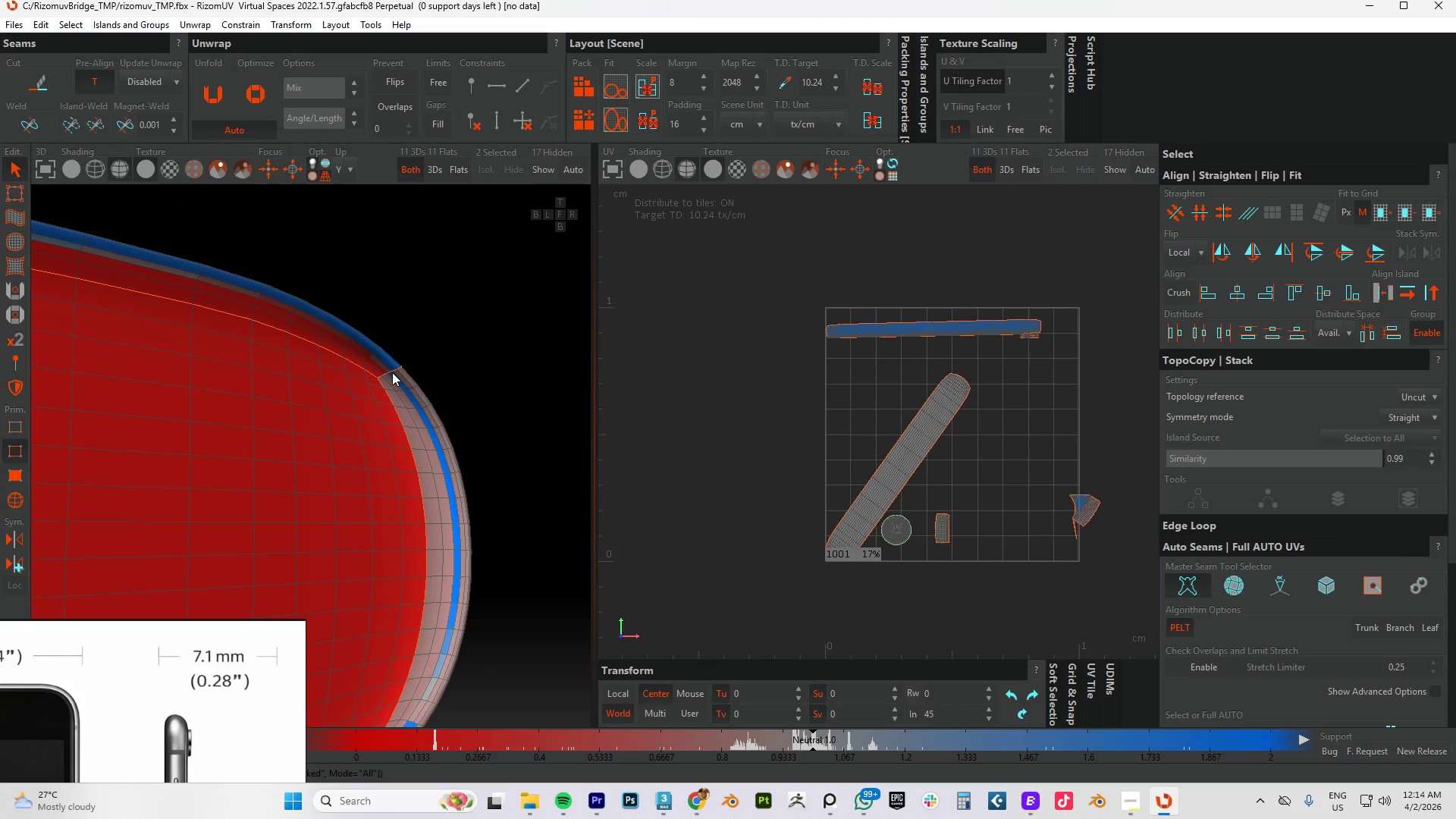 
scroll: coordinate [264, 386], scroll_direction: down, amount: 9.0
 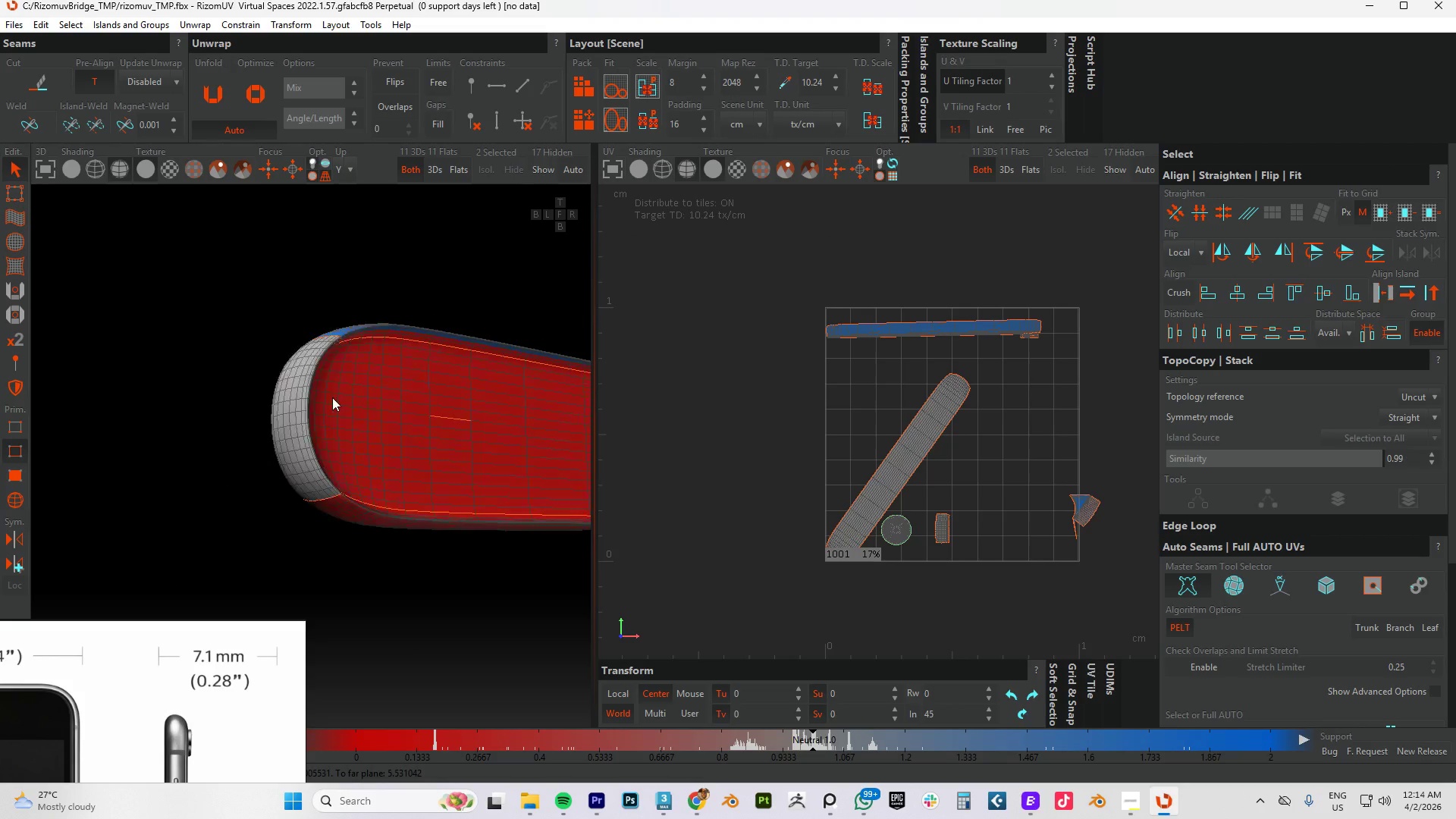 
hold_key(key=AltLeft, duration=0.59)
 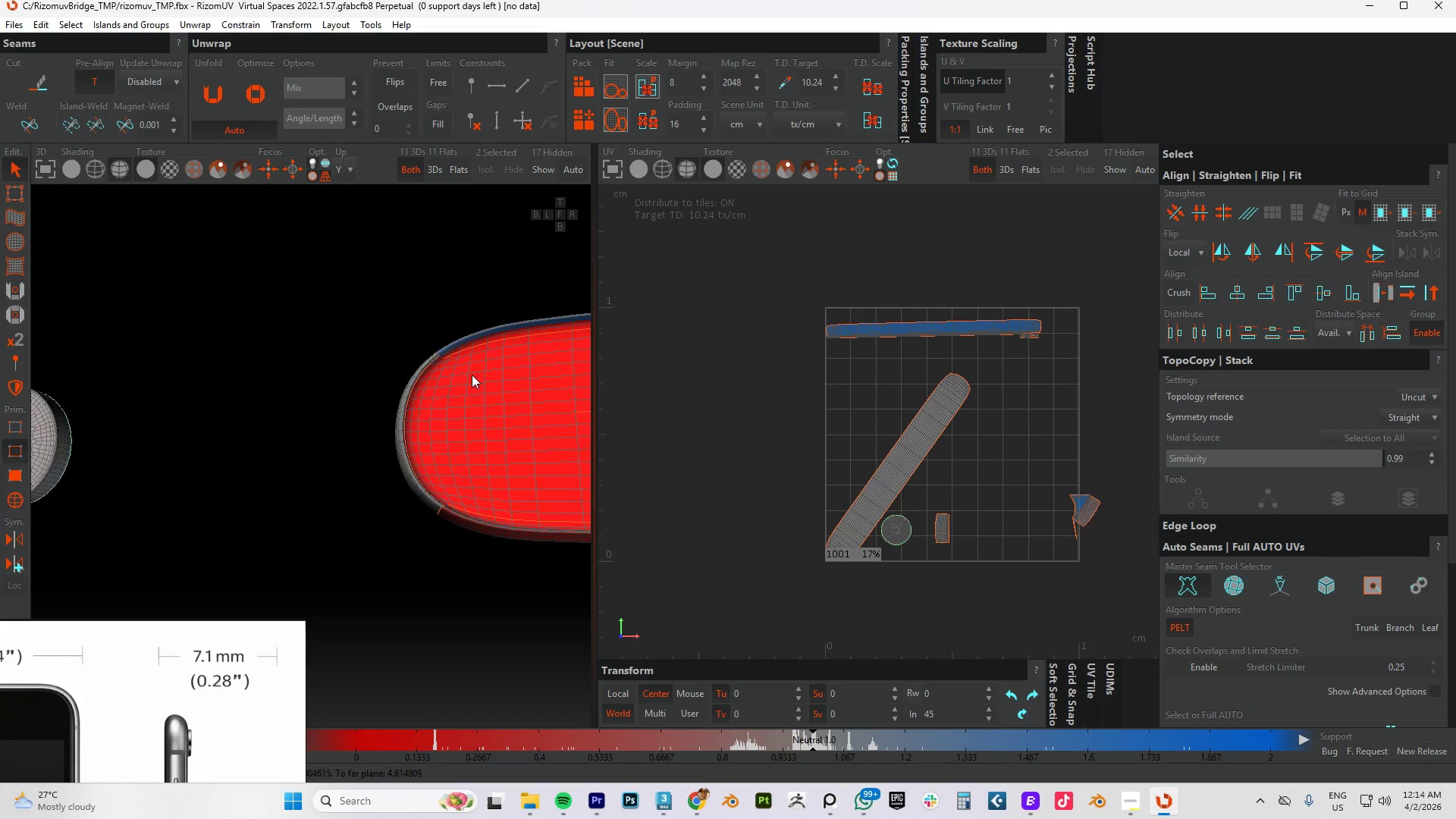 
scroll: coordinate [447, 369], scroll_direction: up, amount: 4.0
 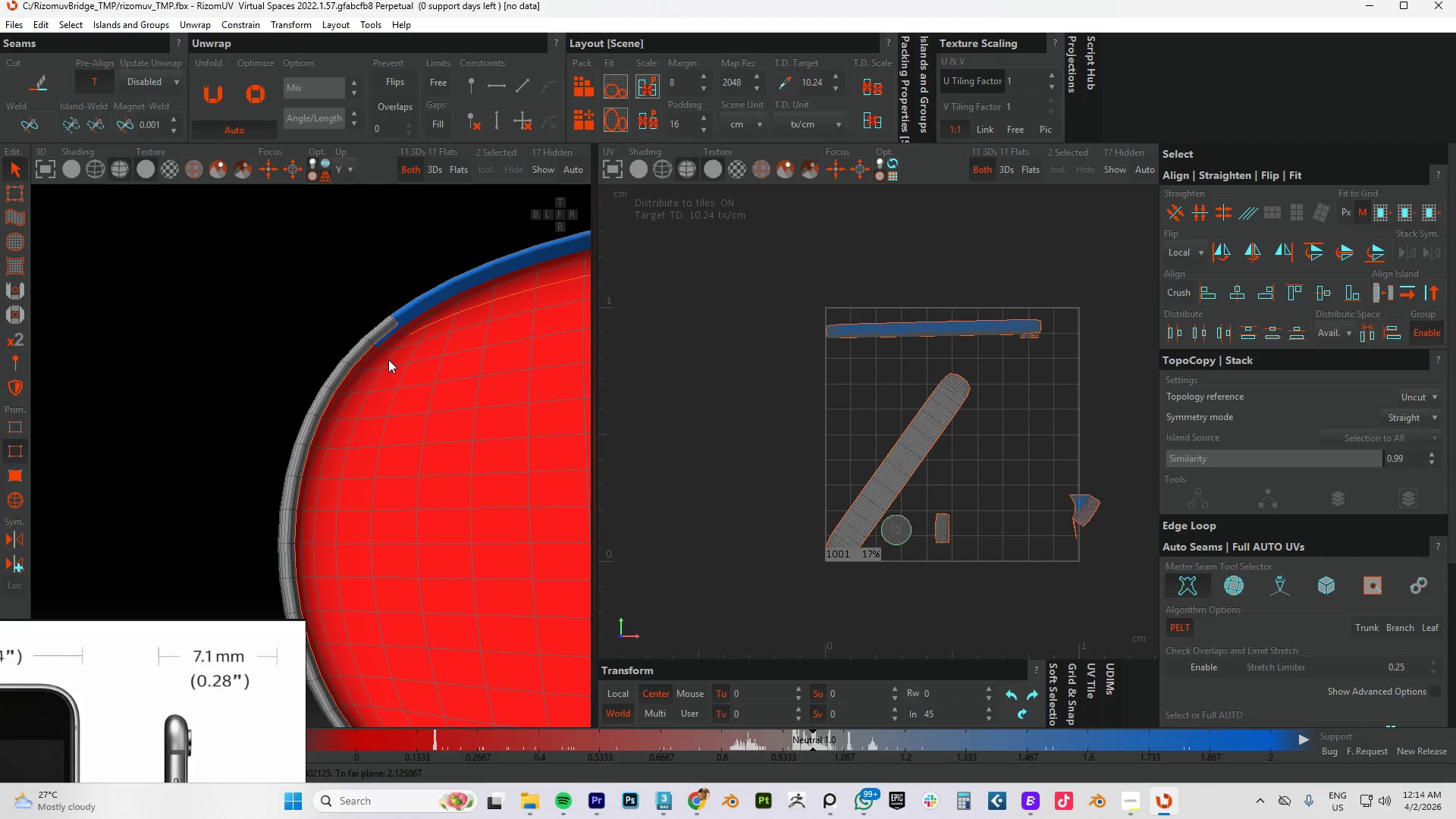 
double_click([388, 359])
 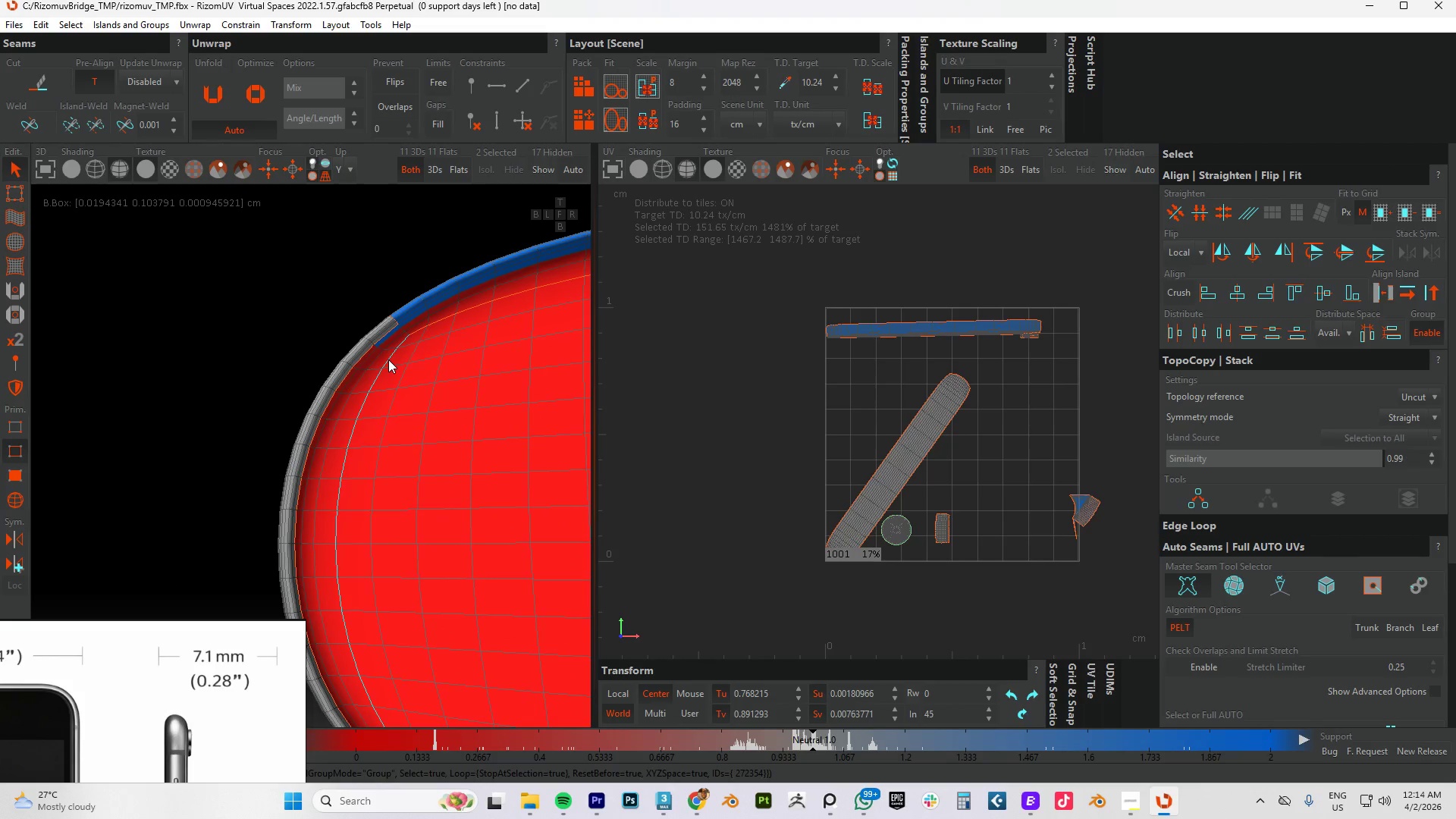 
key(C)
 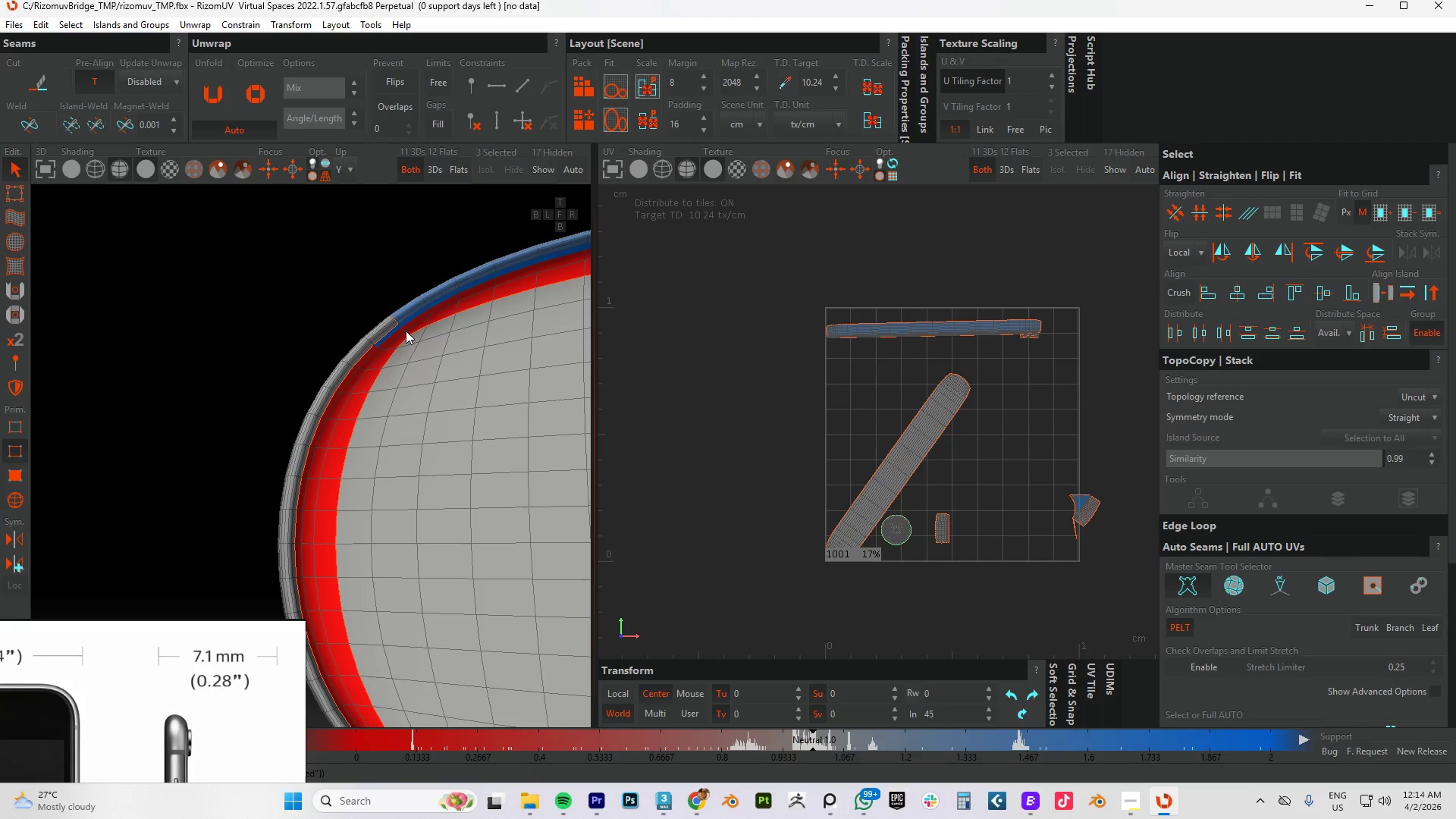 
double_click([408, 331])
 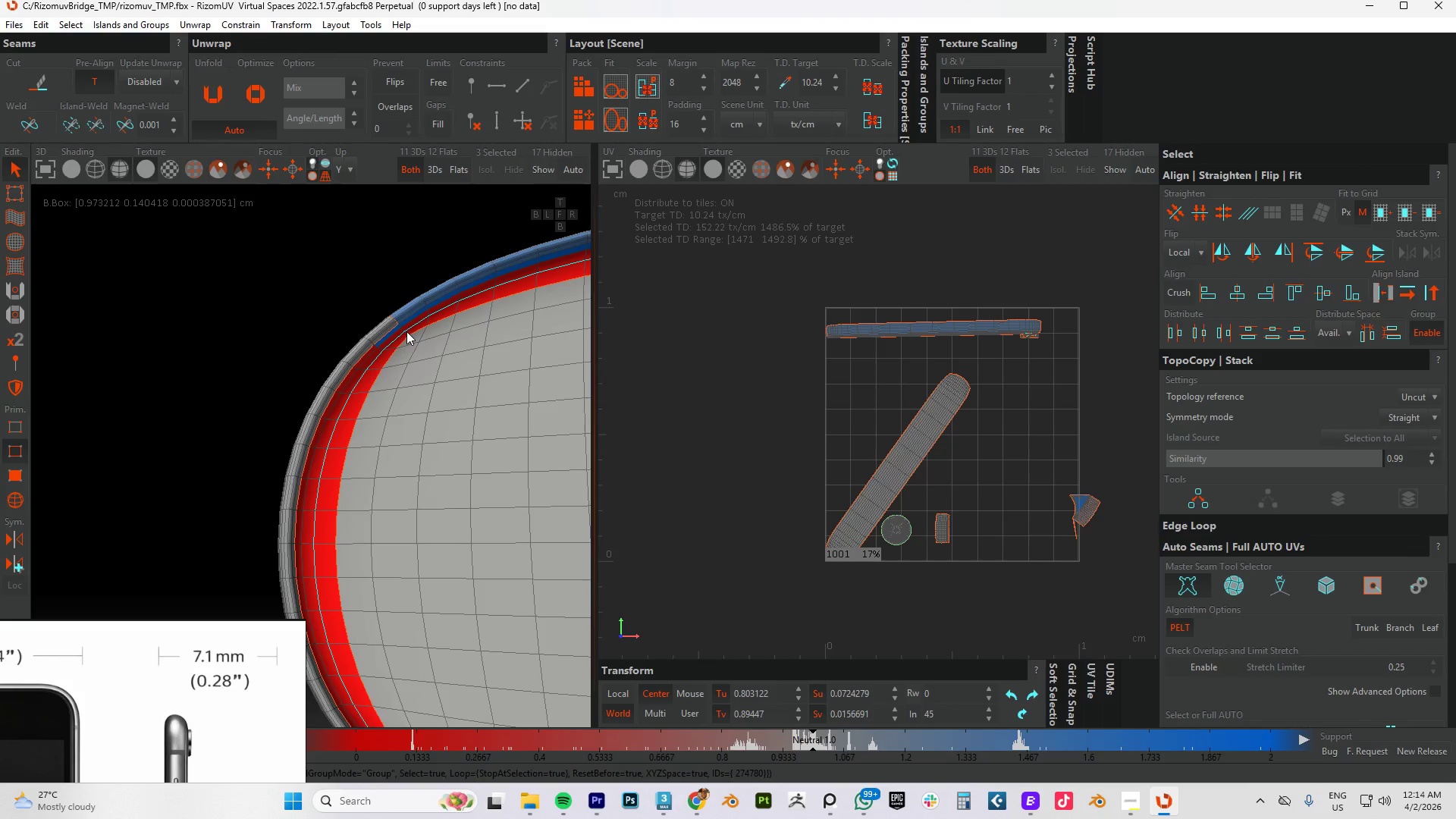 
double_click([406, 331])
 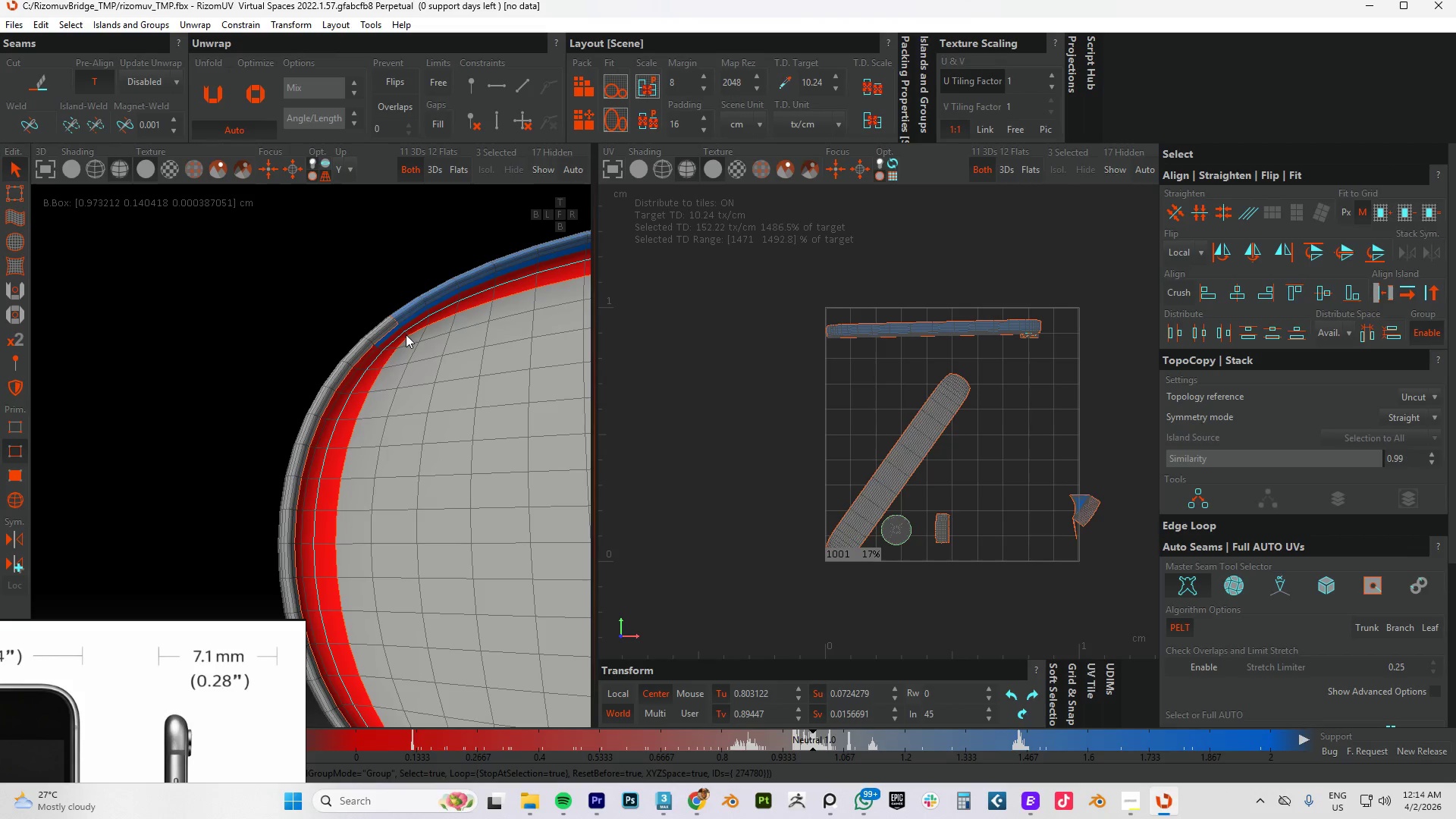 
double_click([406, 334])
 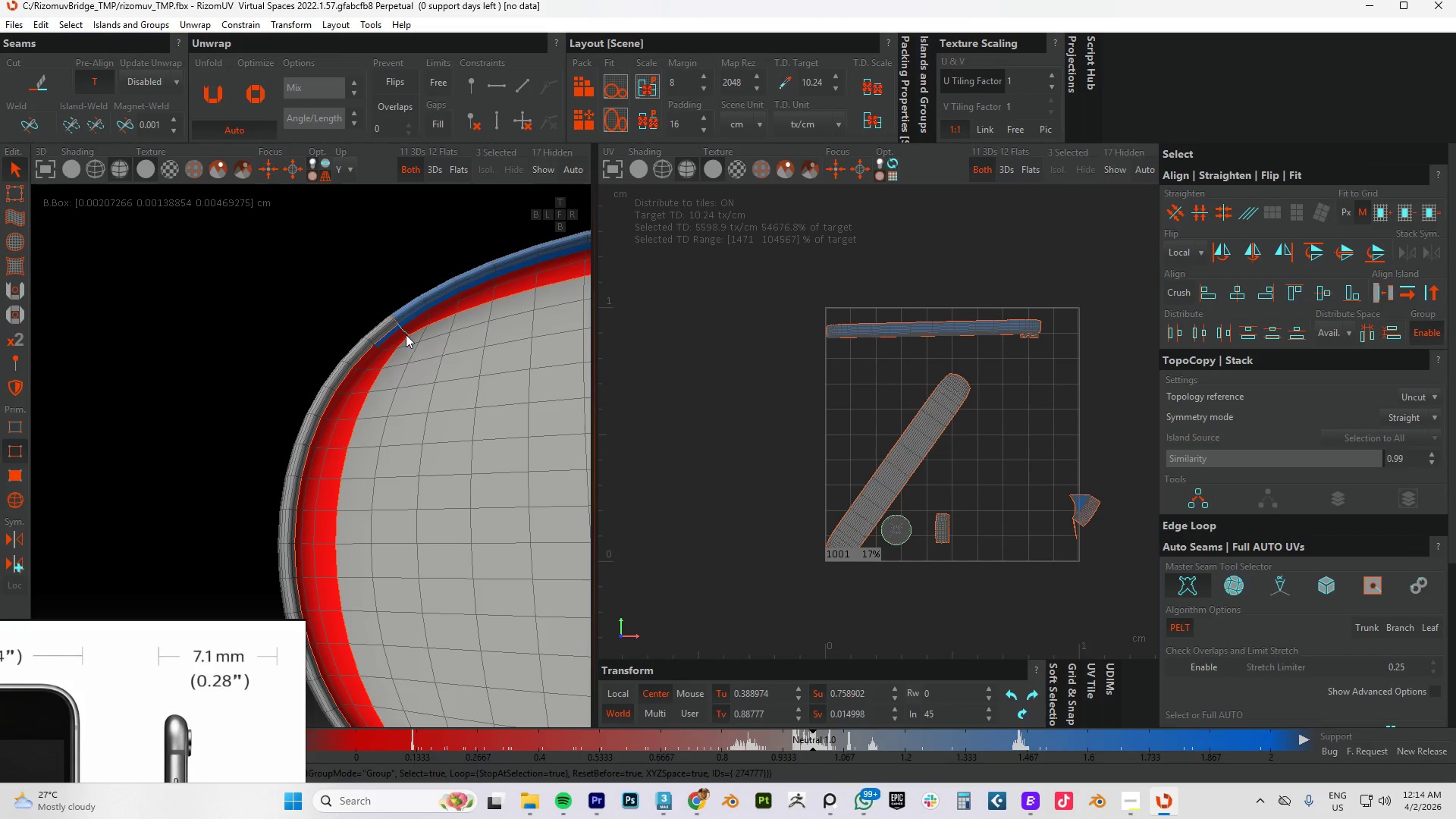 
key(C)
 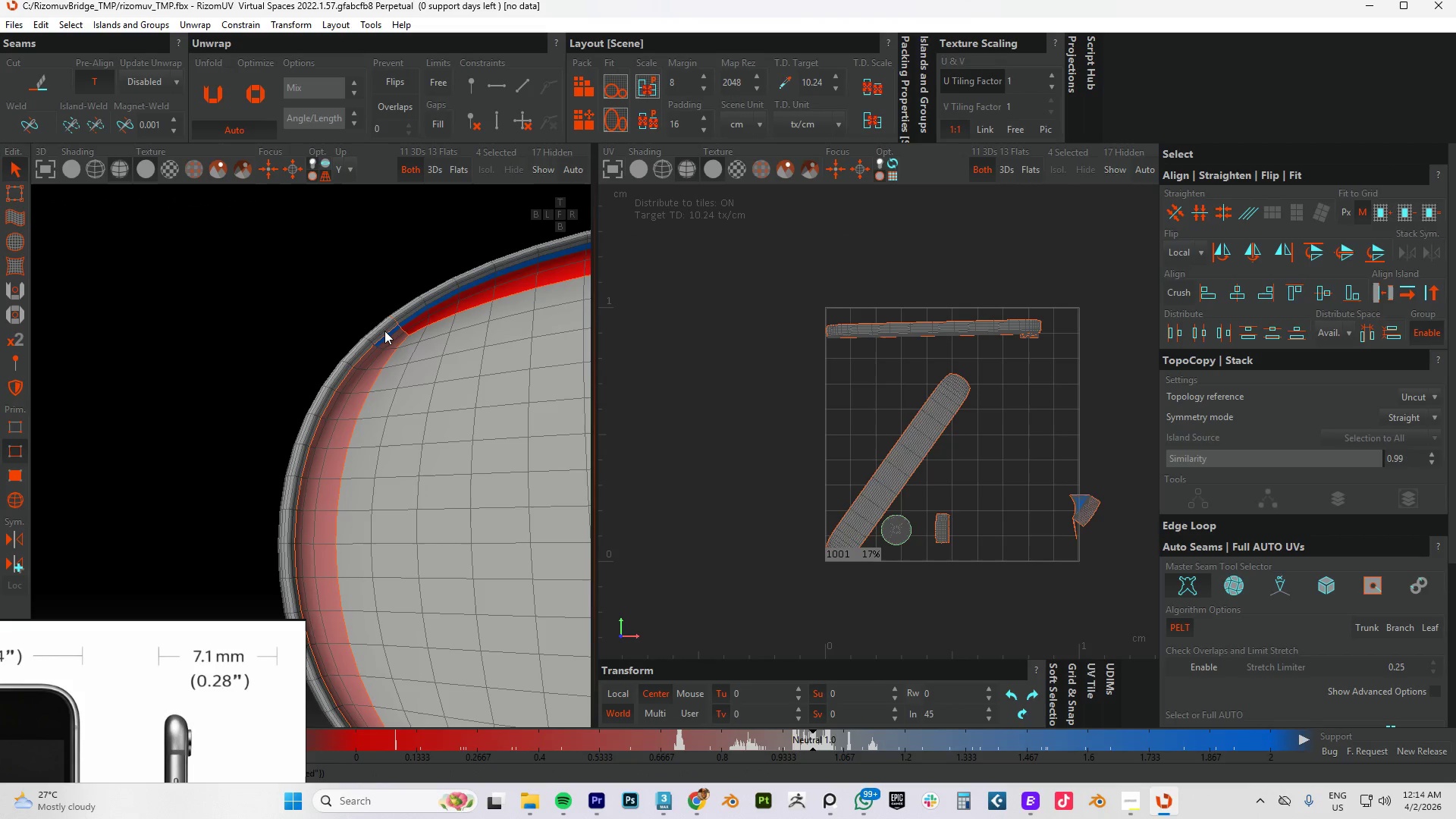 
double_click([384, 331])
 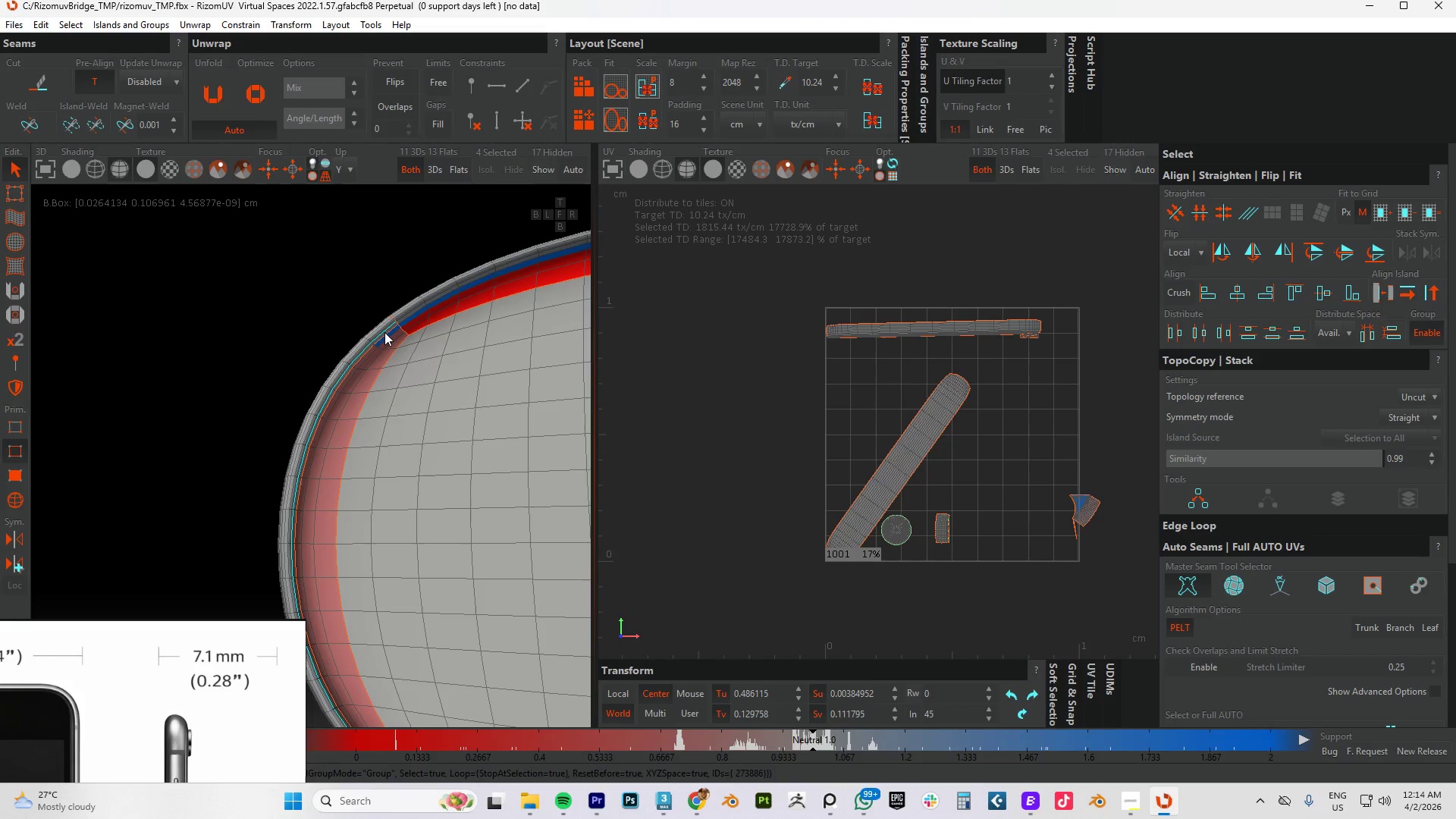 
double_click([384, 332])
 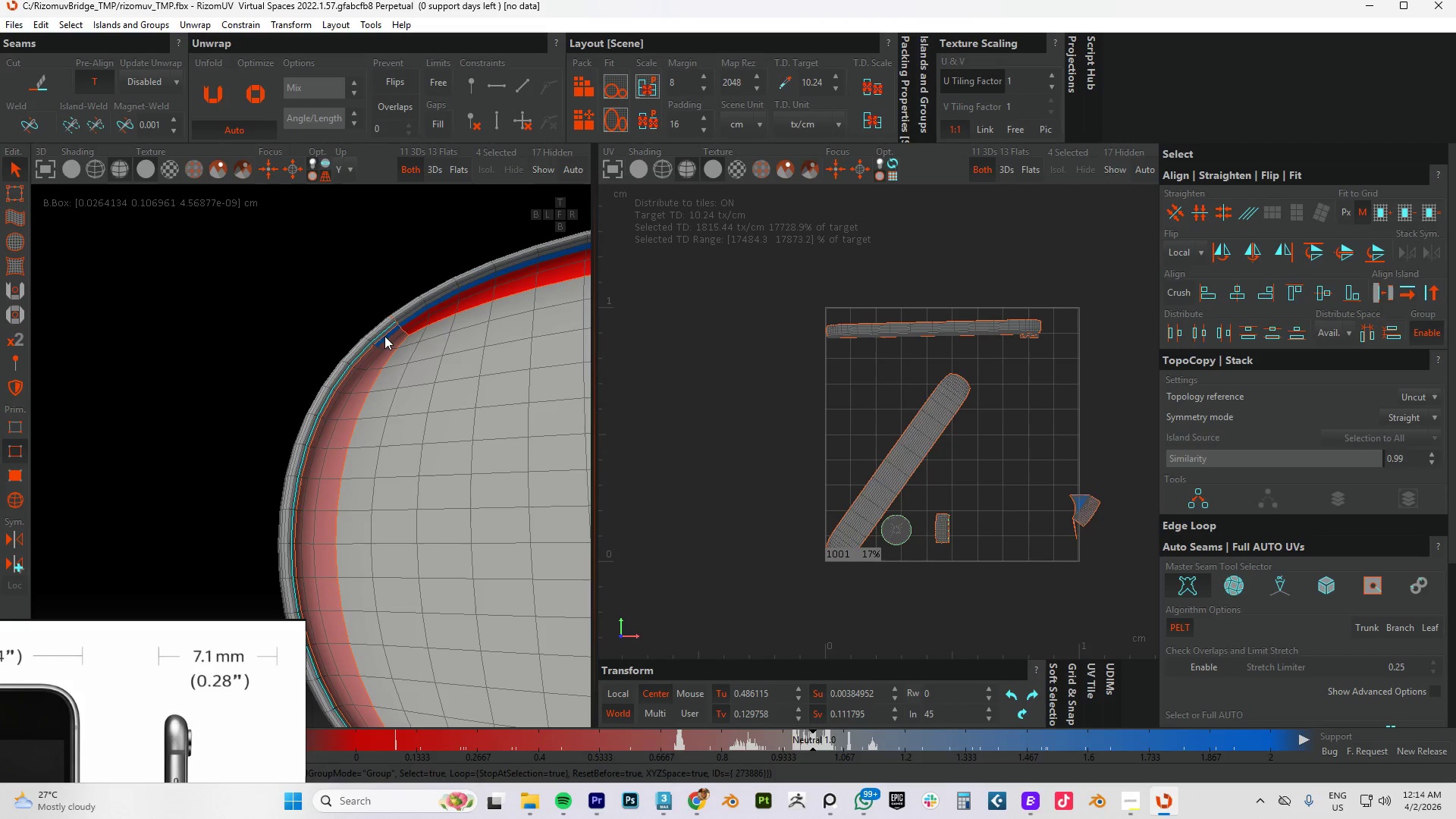 
double_click([384, 336])
 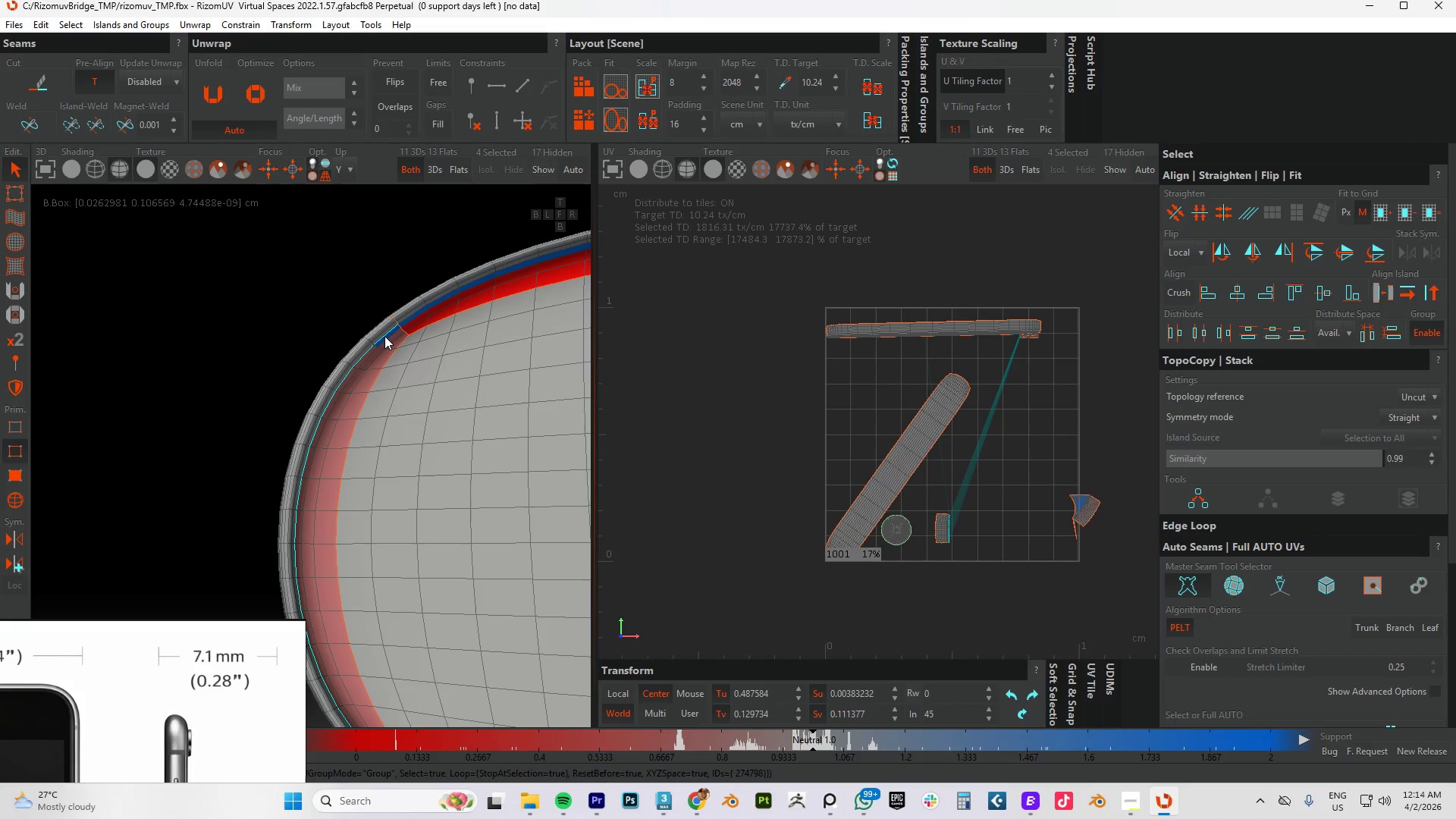 
key(W)
 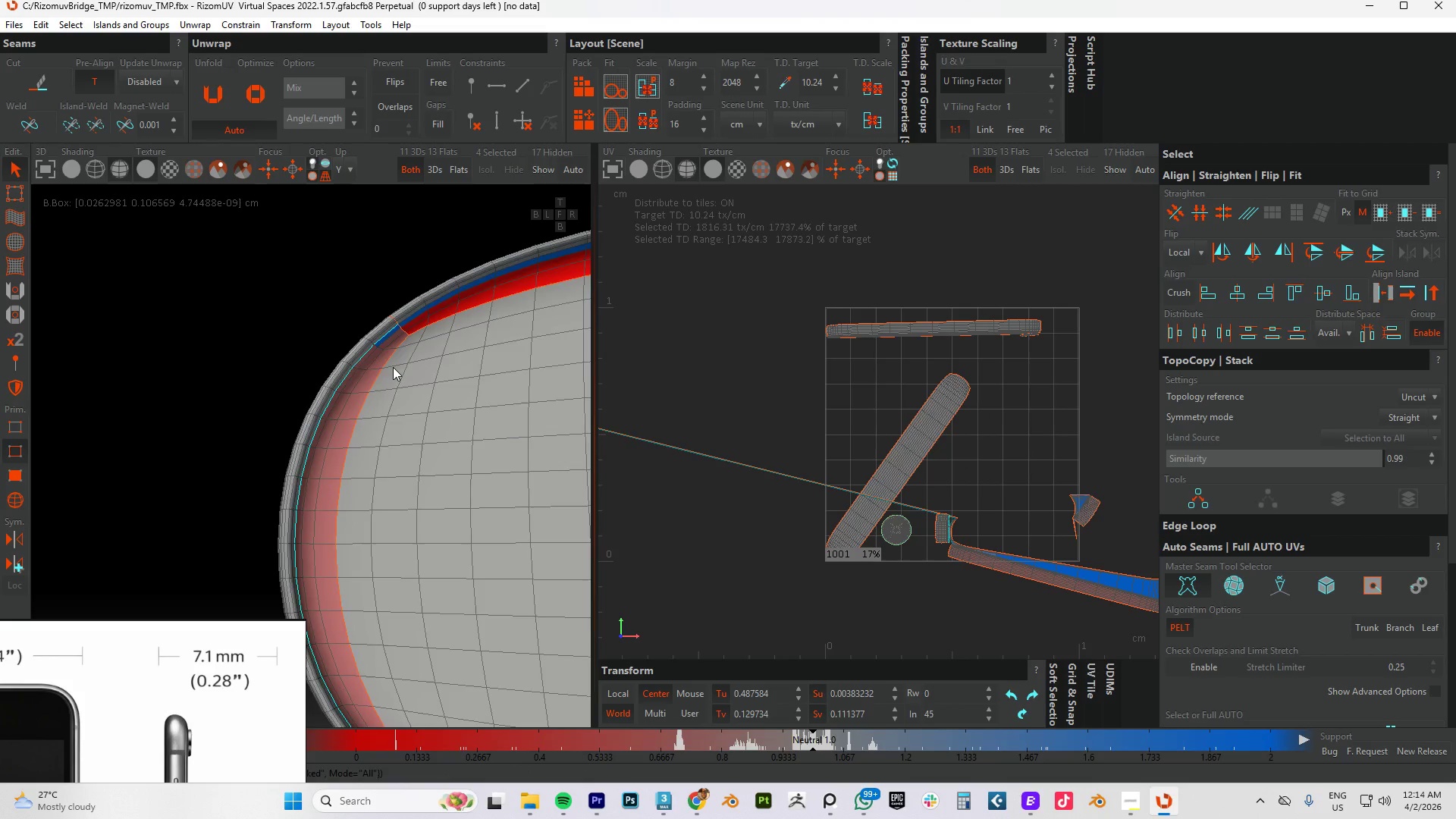 
scroll: coordinate [393, 367], scroll_direction: down, amount: 4.0
 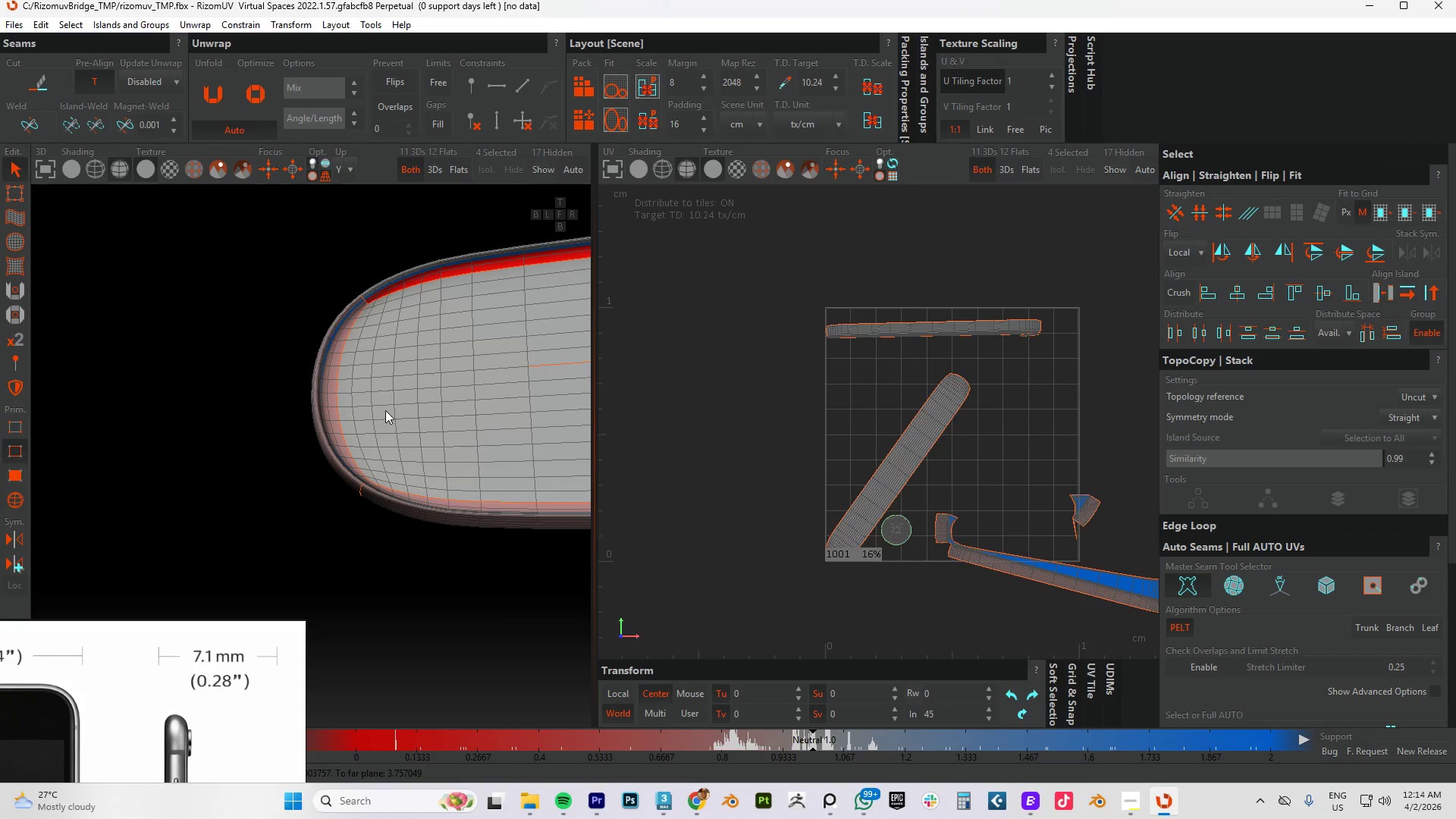 
hold_key(key=AltLeft, duration=1.23)
 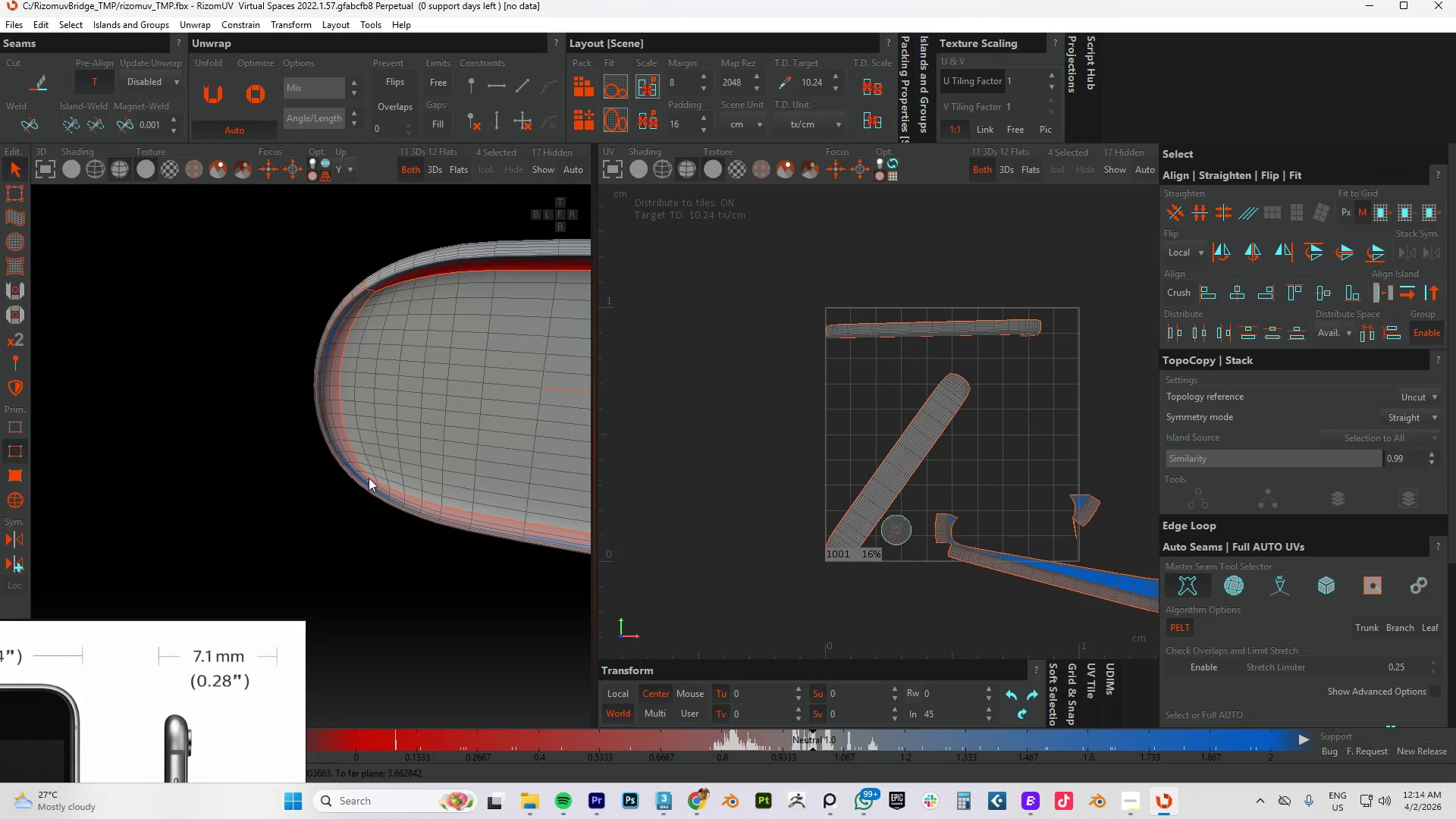 
scroll: coordinate [369, 478], scroll_direction: up, amount: 4.0
 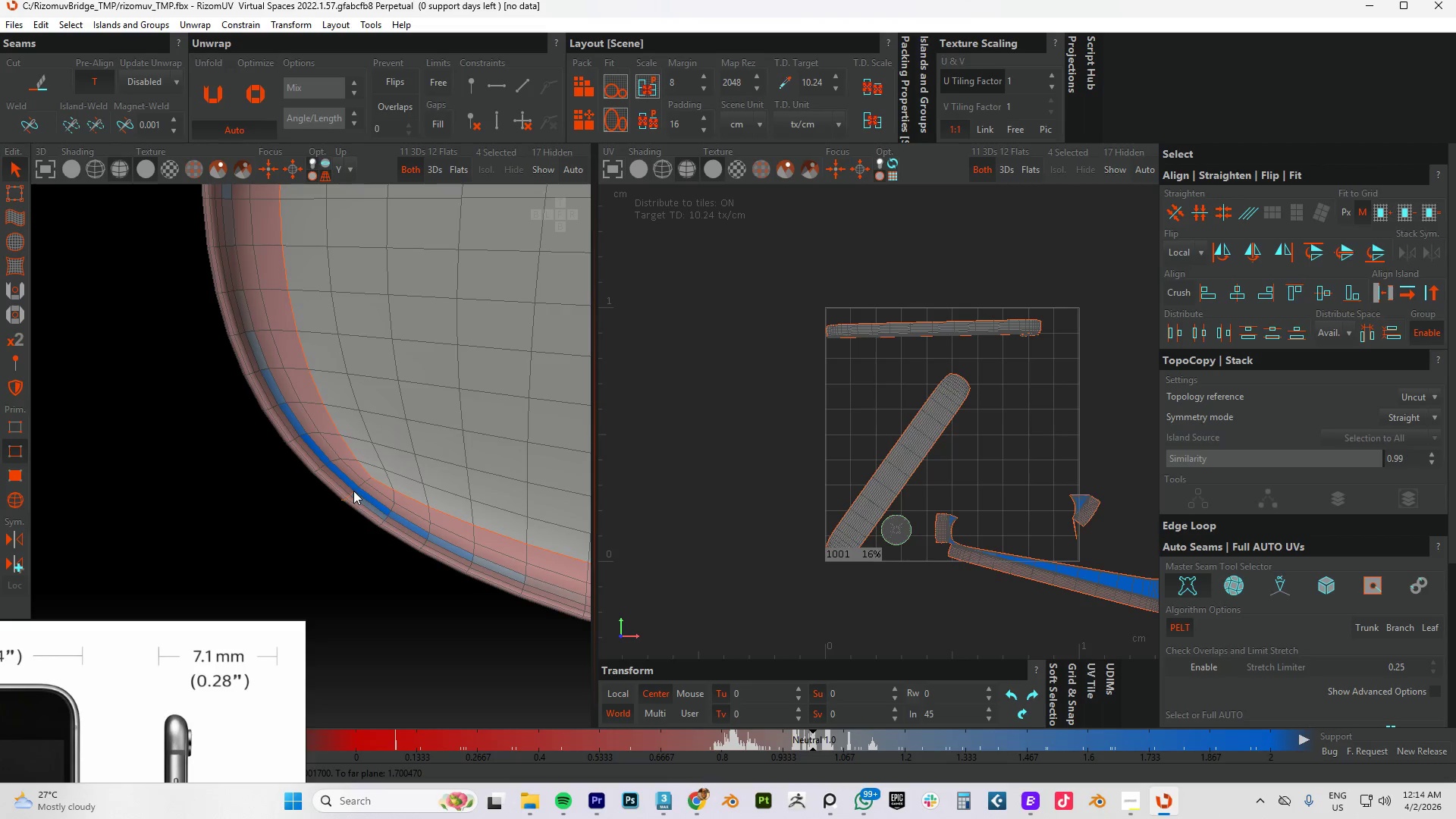 
double_click([353, 491])
 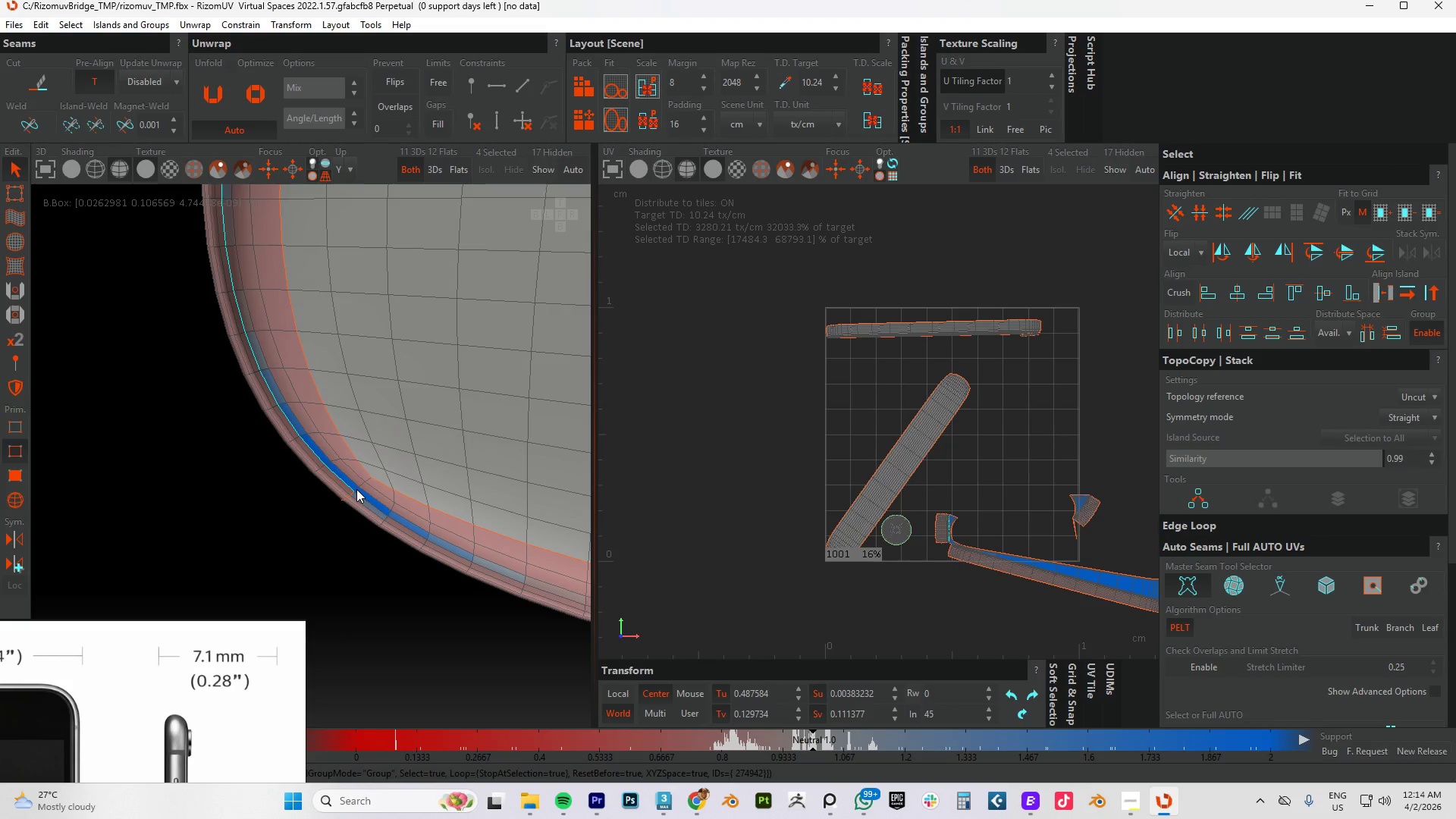 
double_click([356, 489])
 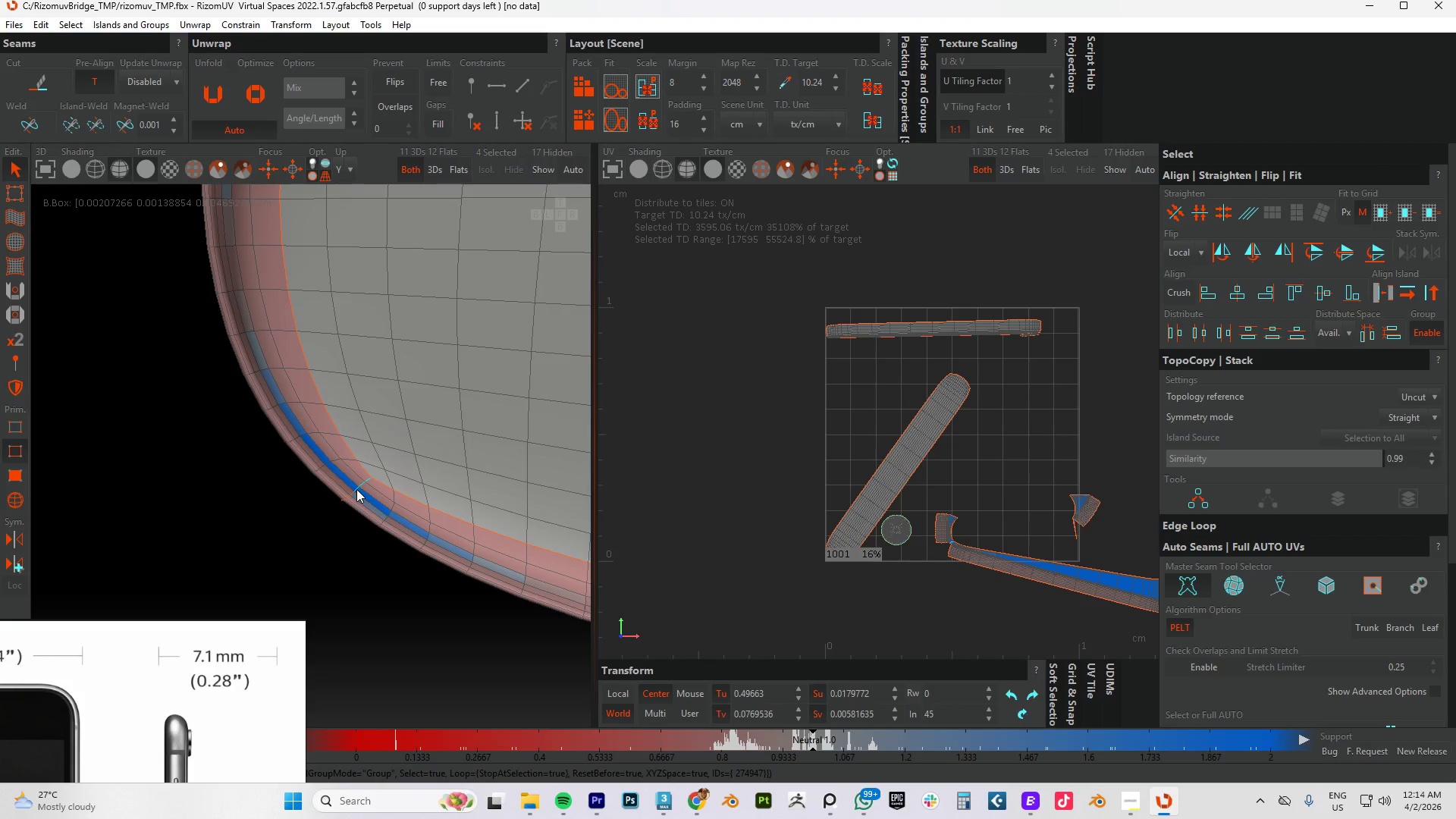 
key(C)
 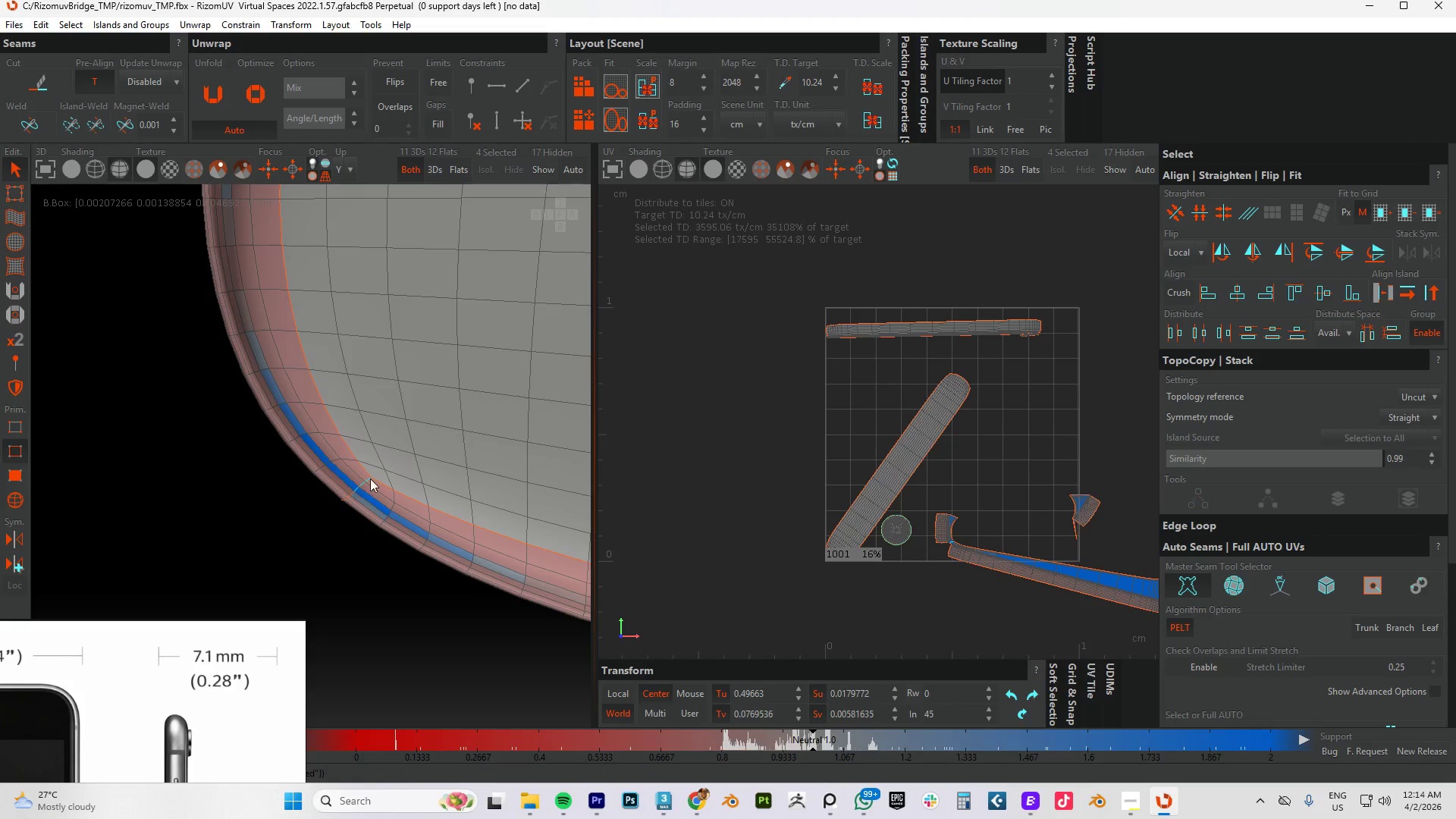 
scroll: coordinate [370, 479], scroll_direction: down, amount: 4.0
 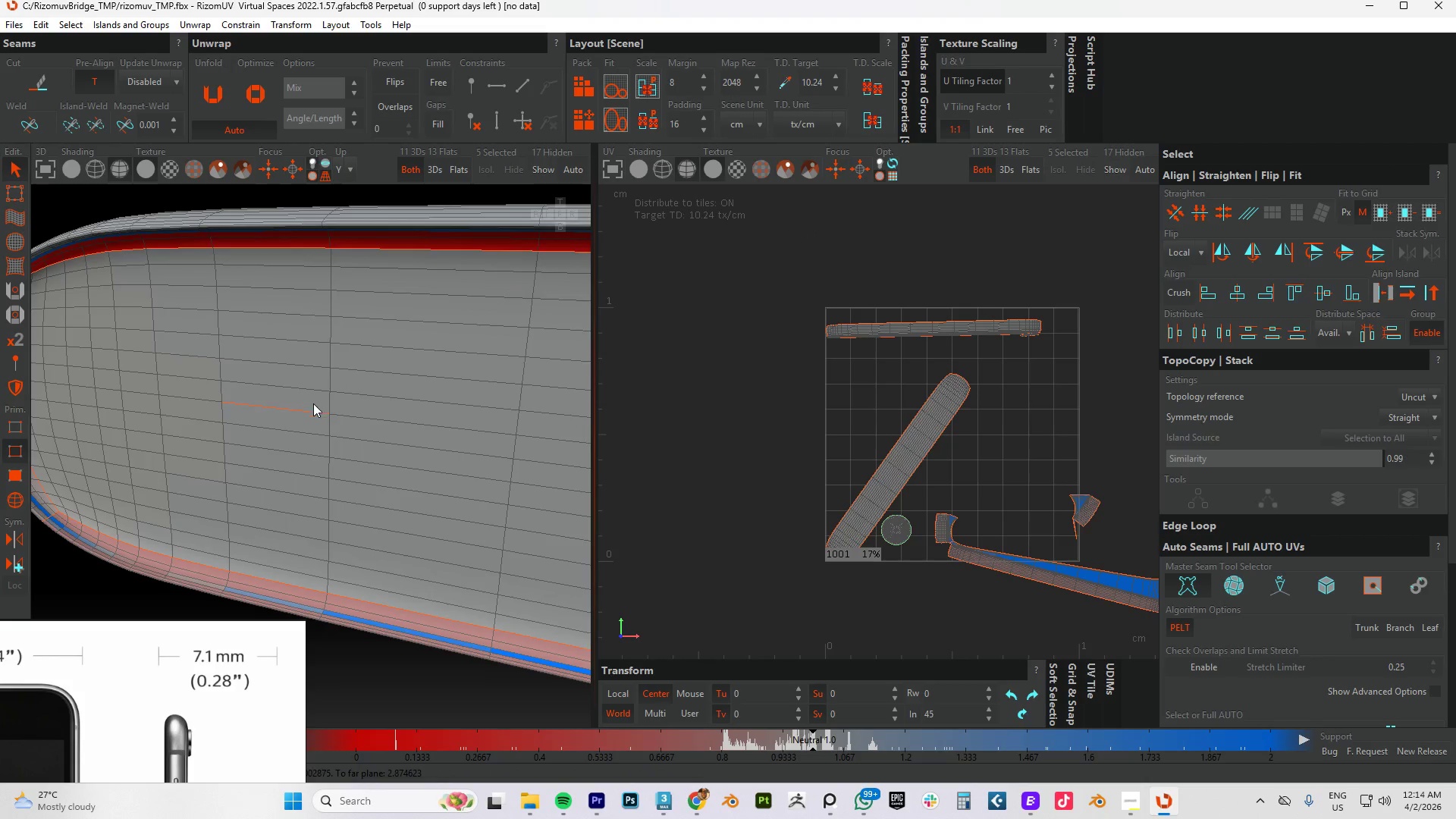 
left_click([296, 411])
 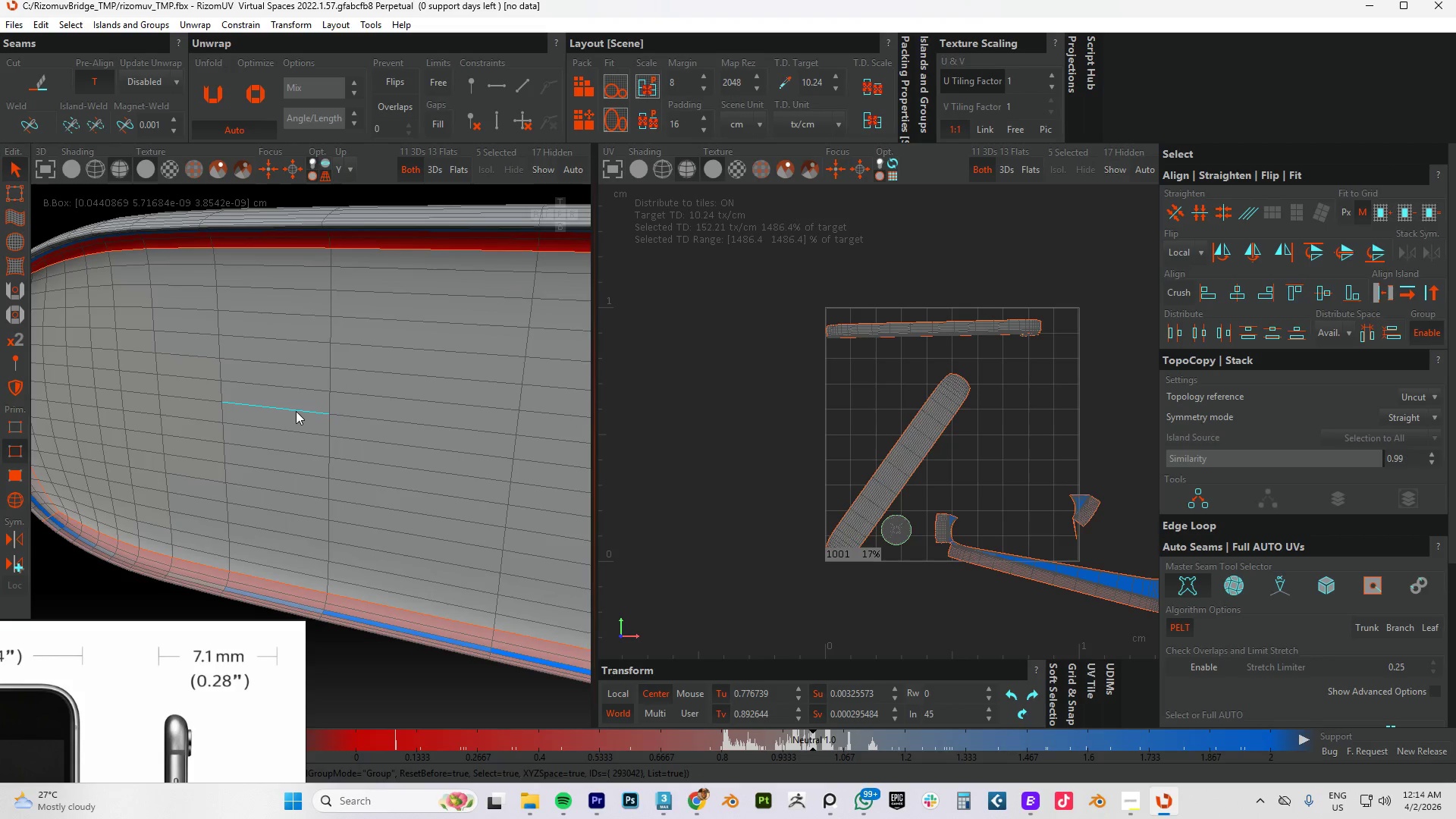 
key(W)
 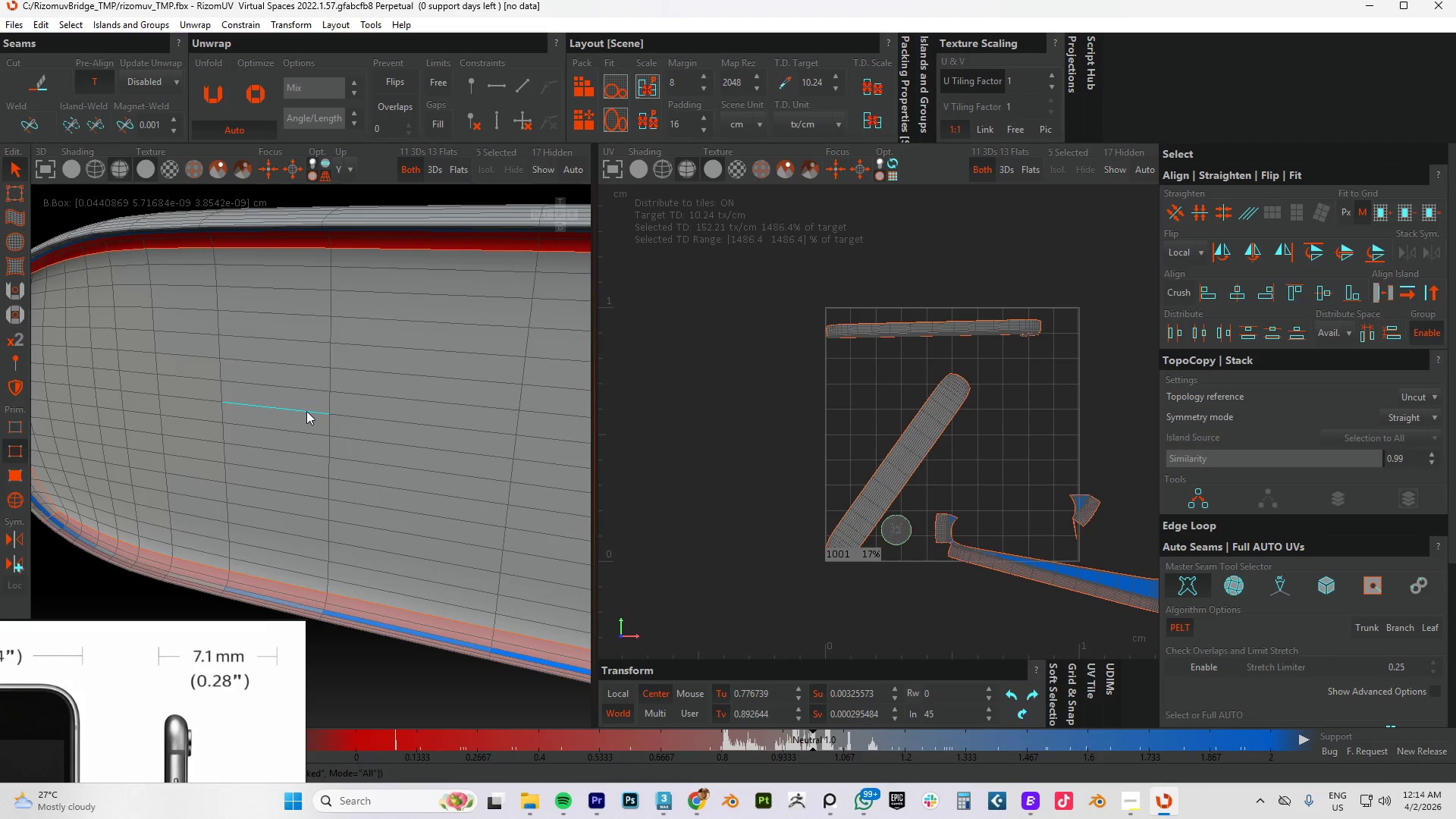 
scroll: coordinate [369, 389], scroll_direction: down, amount: 11.0
 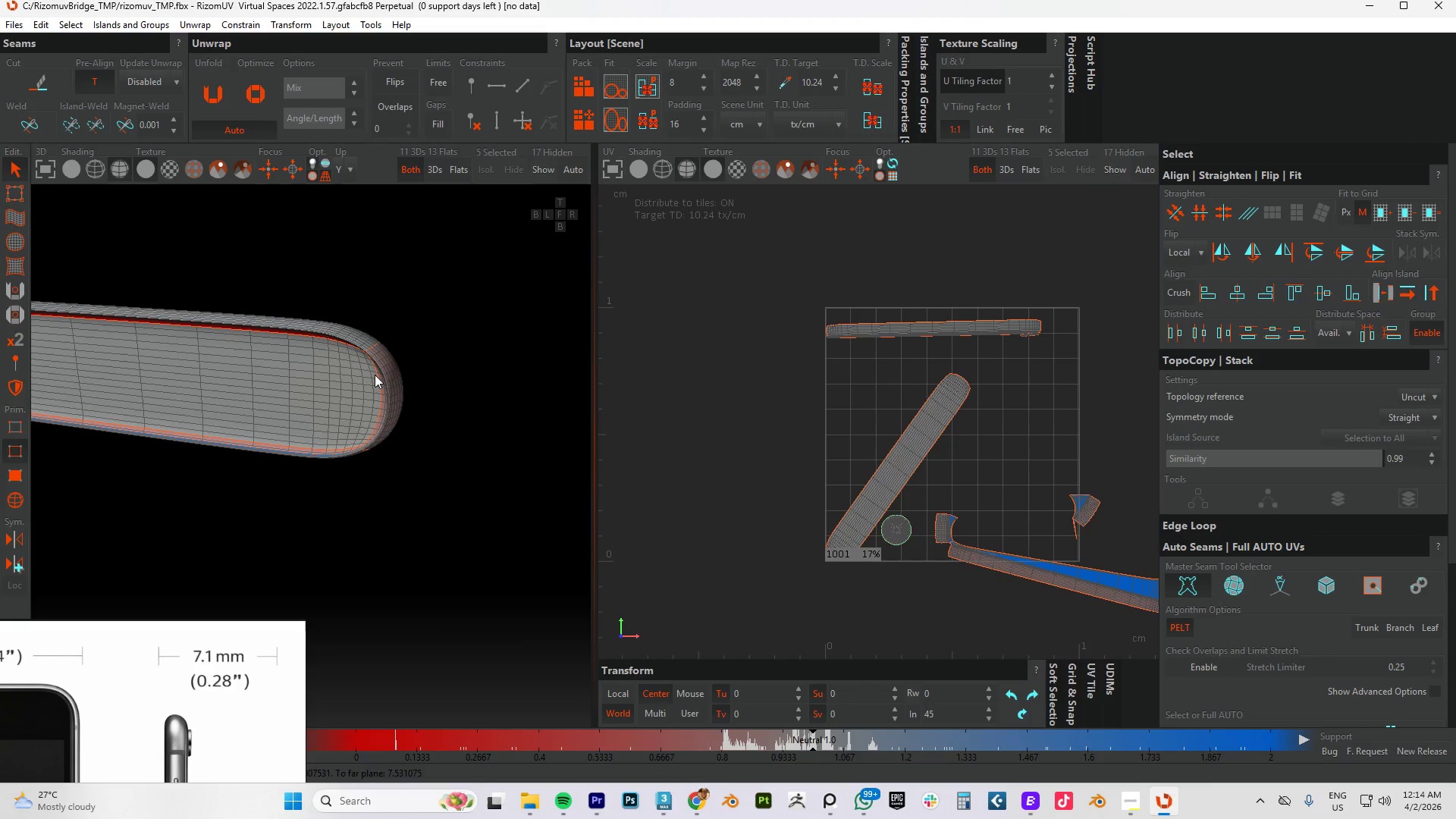 
scroll: coordinate [362, 368], scroll_direction: up, amount: 4.0
 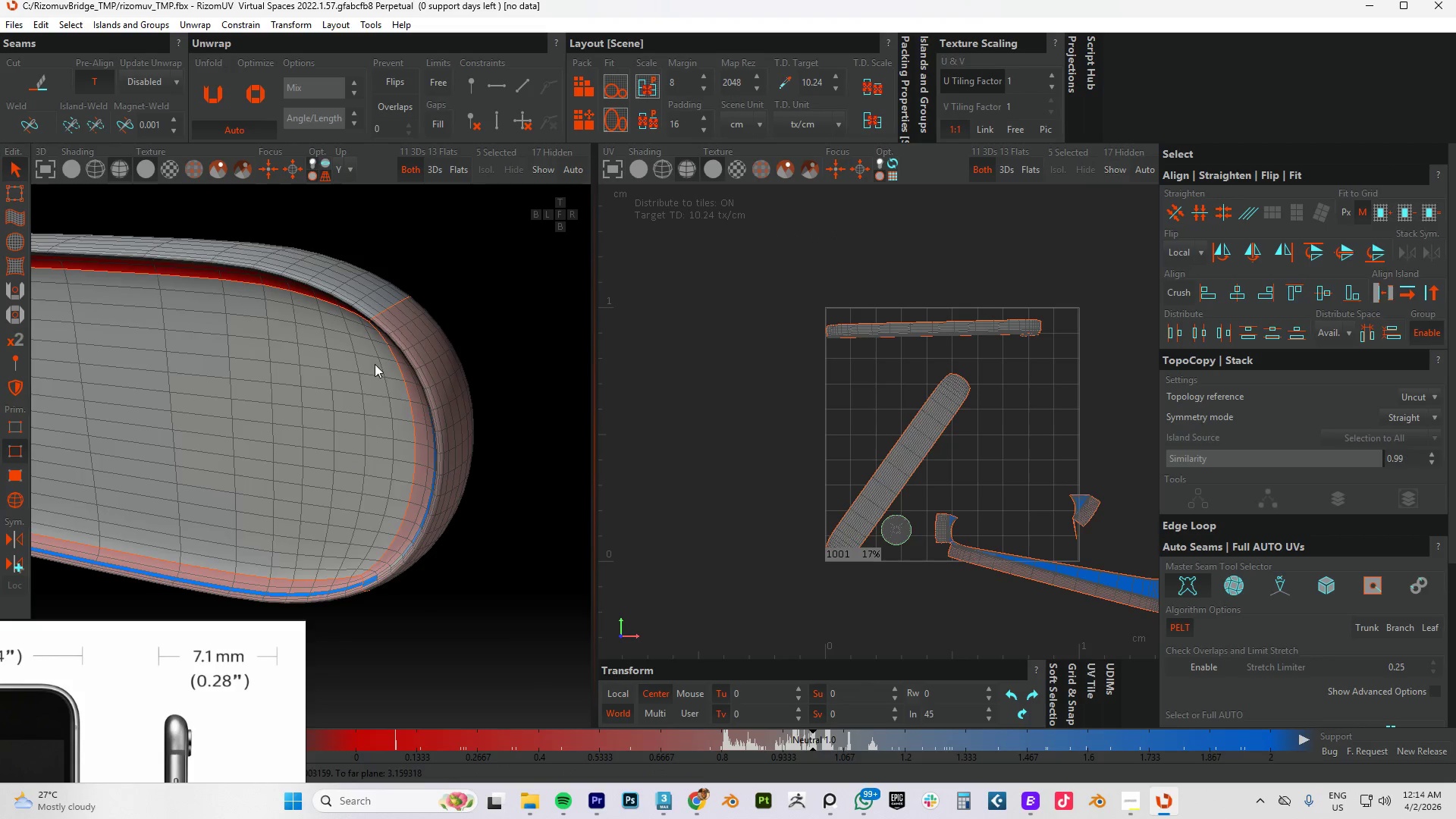 
hold_key(key=AltLeft, duration=1.5)
 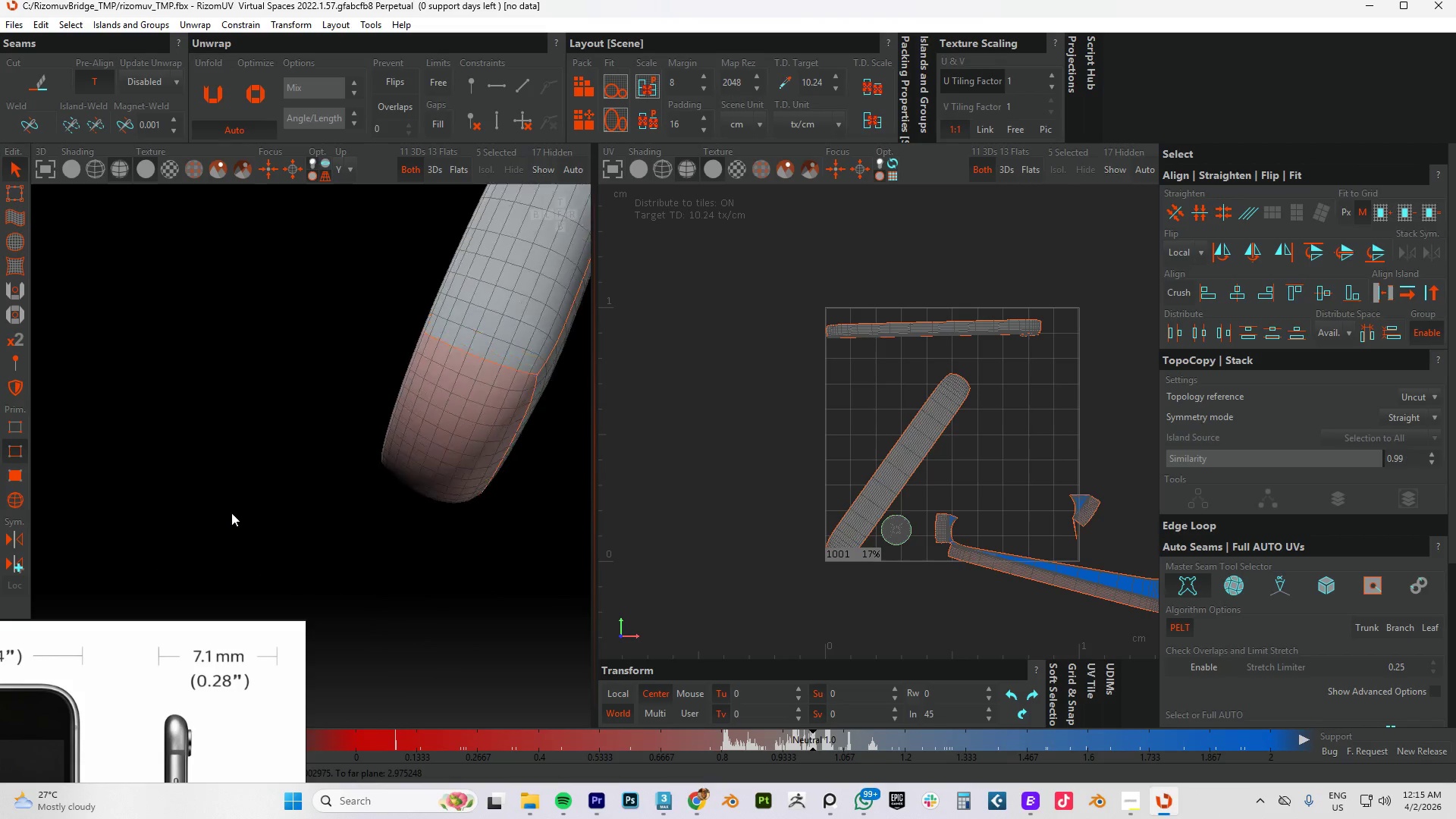 
scroll: coordinate [375, 364], scroll_direction: down, amount: 1.0
 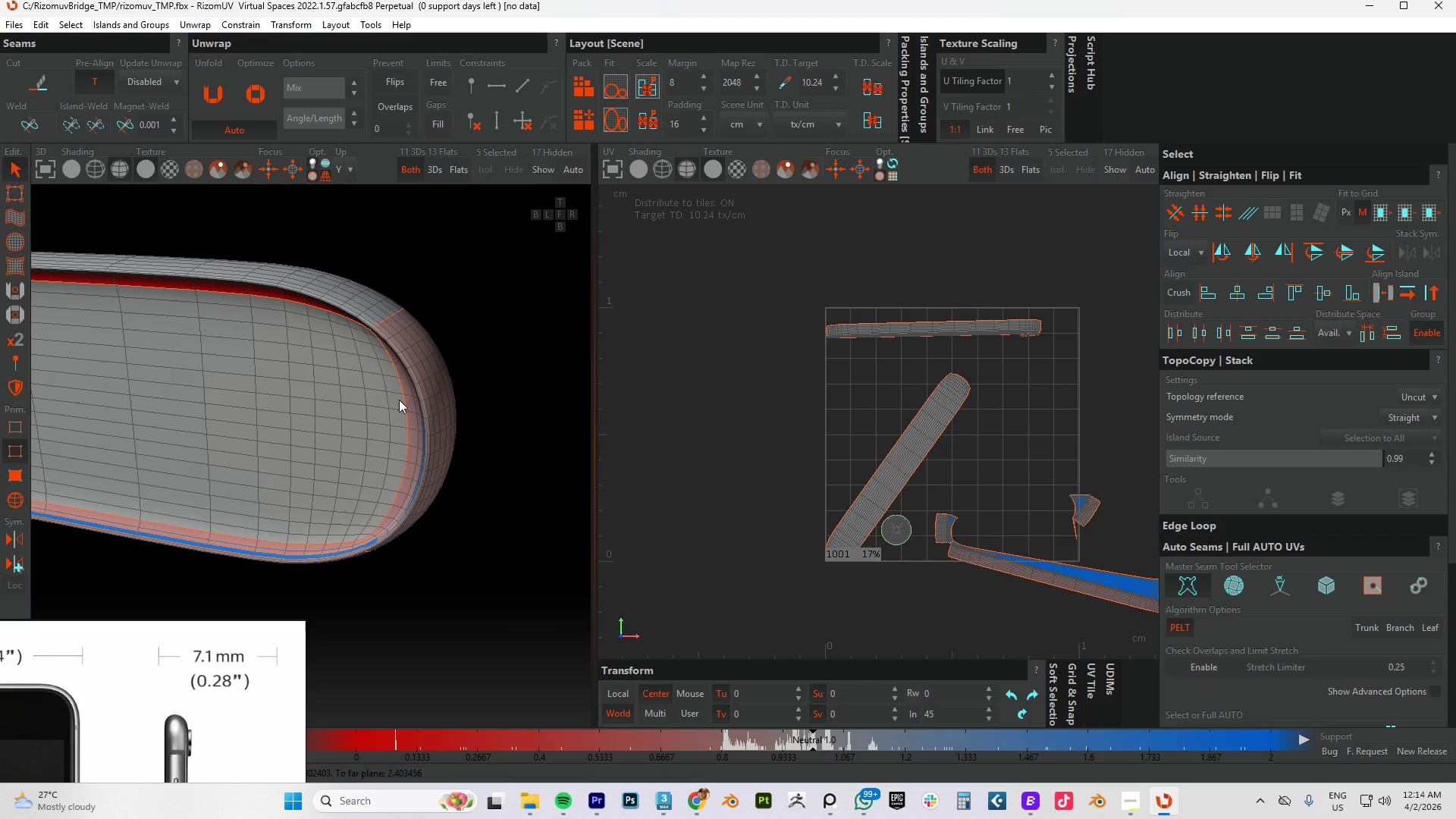 
hold_key(key=AltLeft, duration=0.72)
 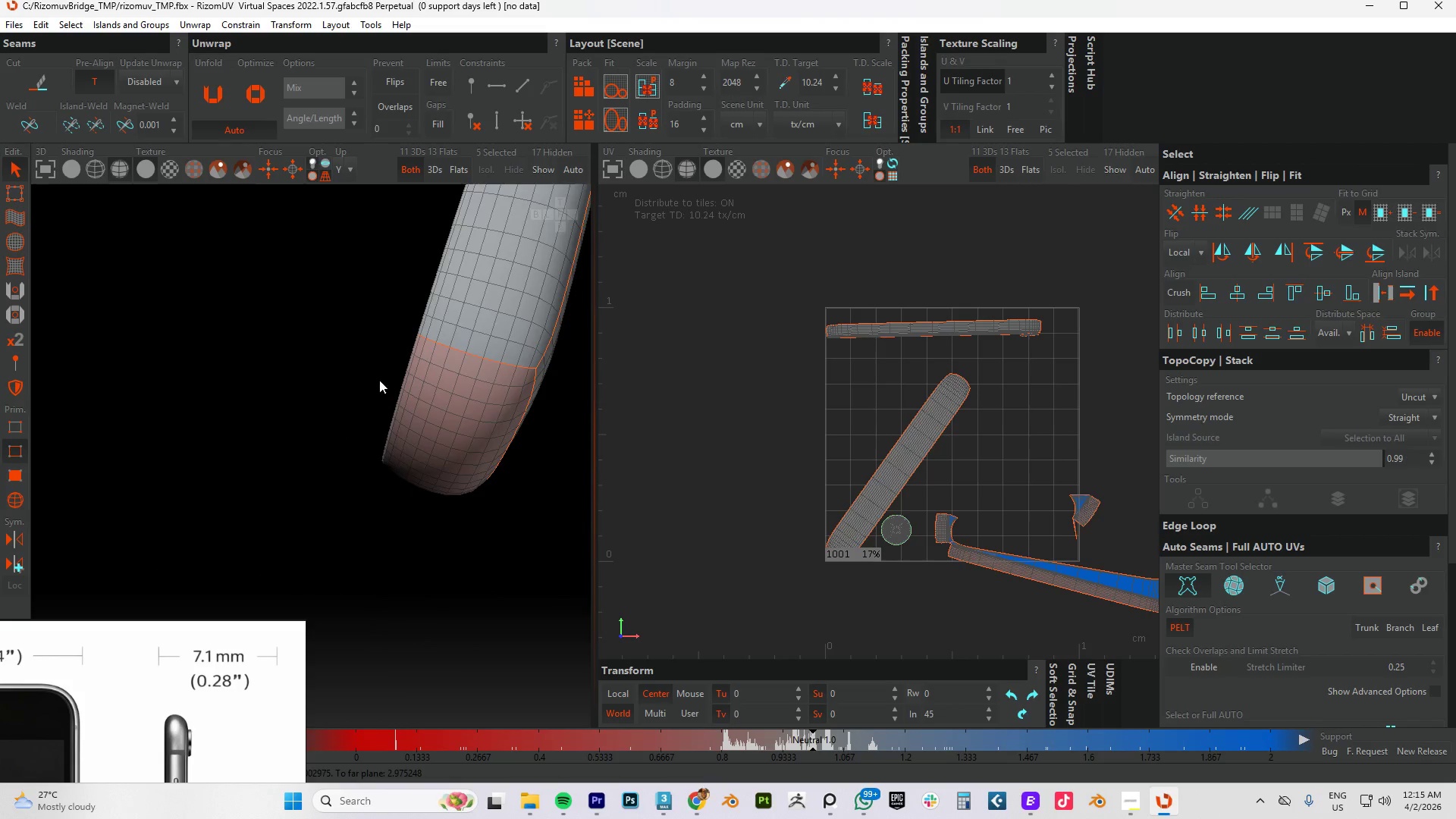 
hold_key(key=AltLeft, duration=0.81)
 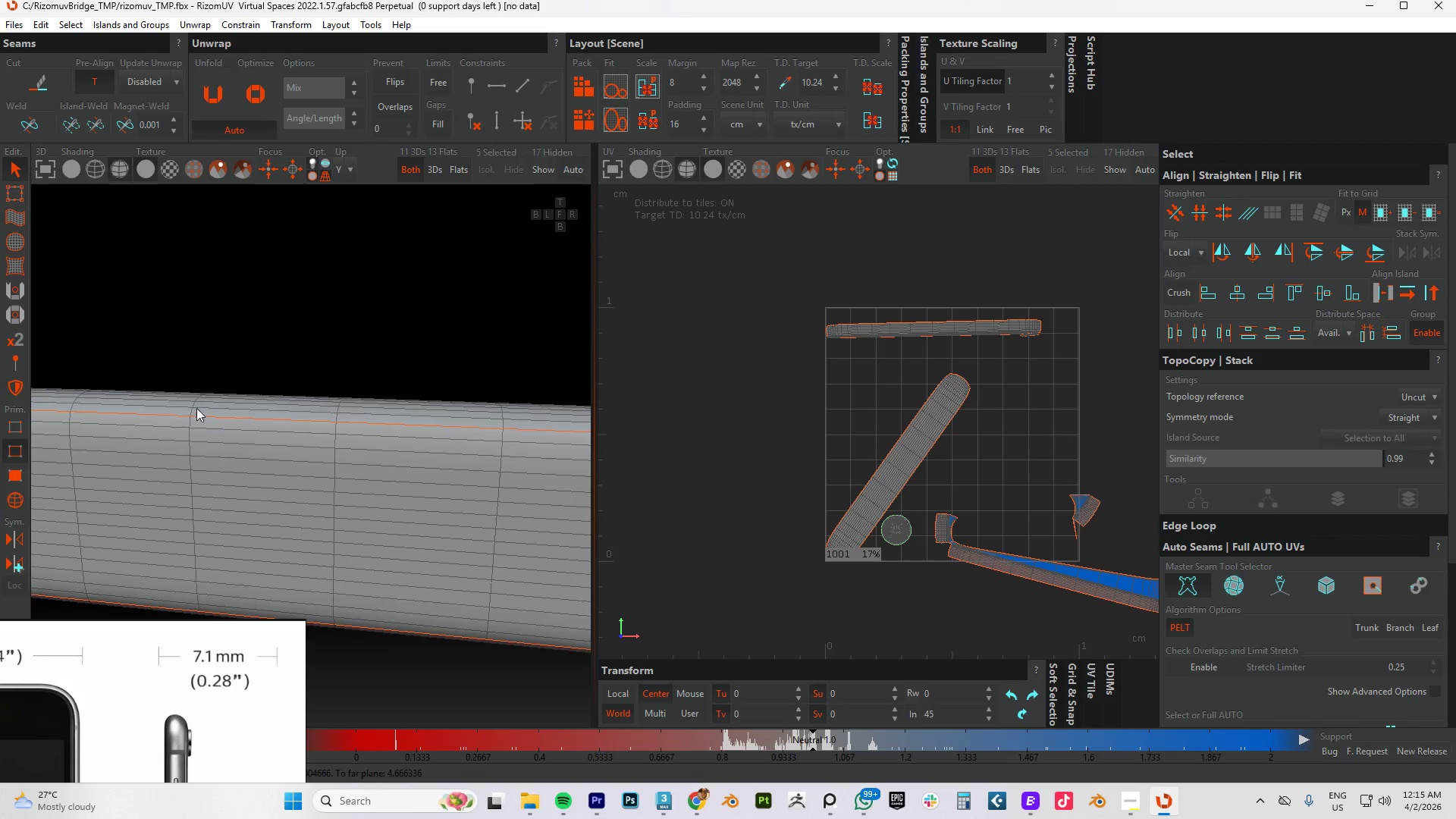 
scroll: coordinate [379, 380], scroll_direction: down, amount: 3.0
 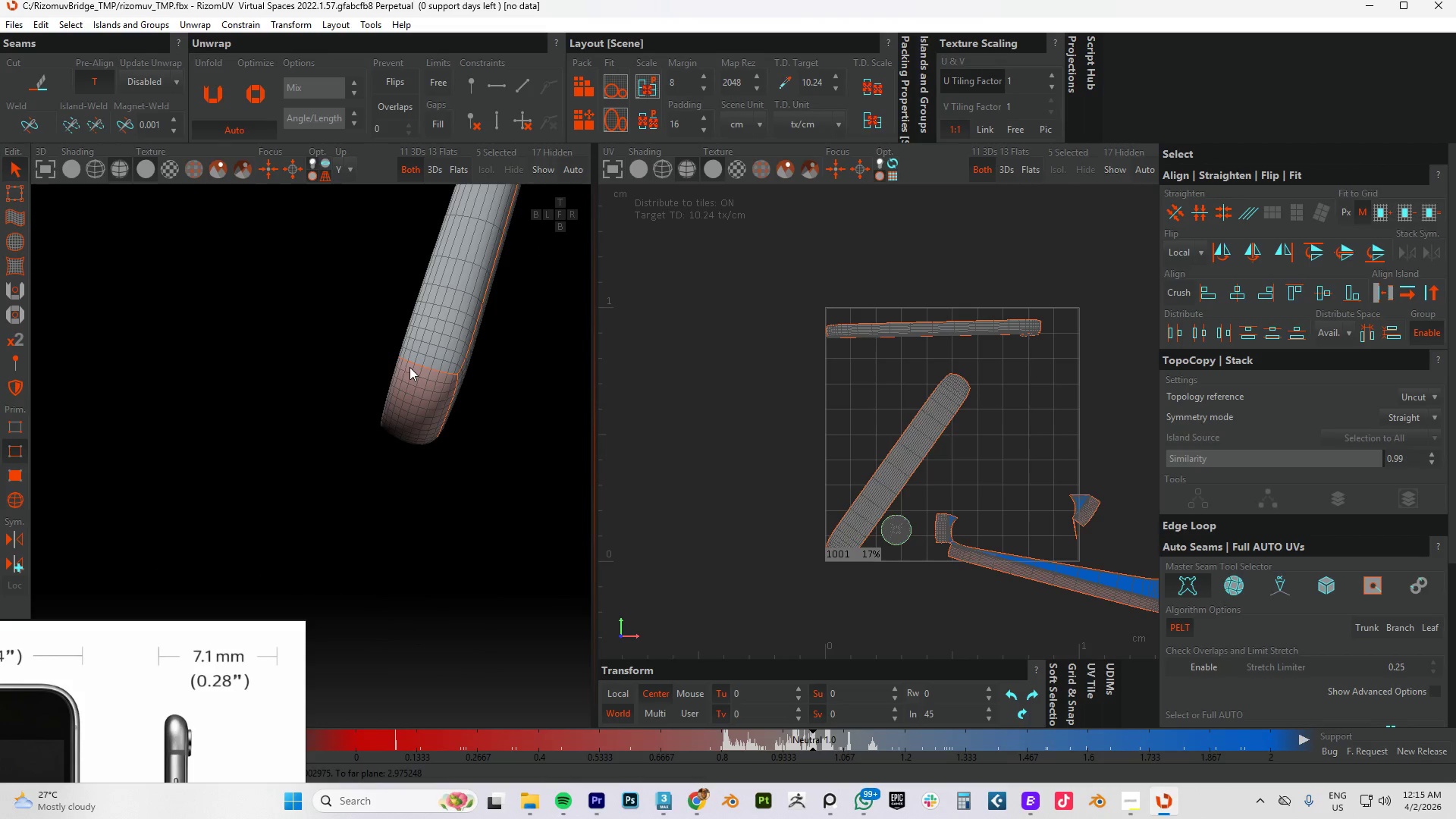 
hold_key(key=AltLeft, duration=0.95)
 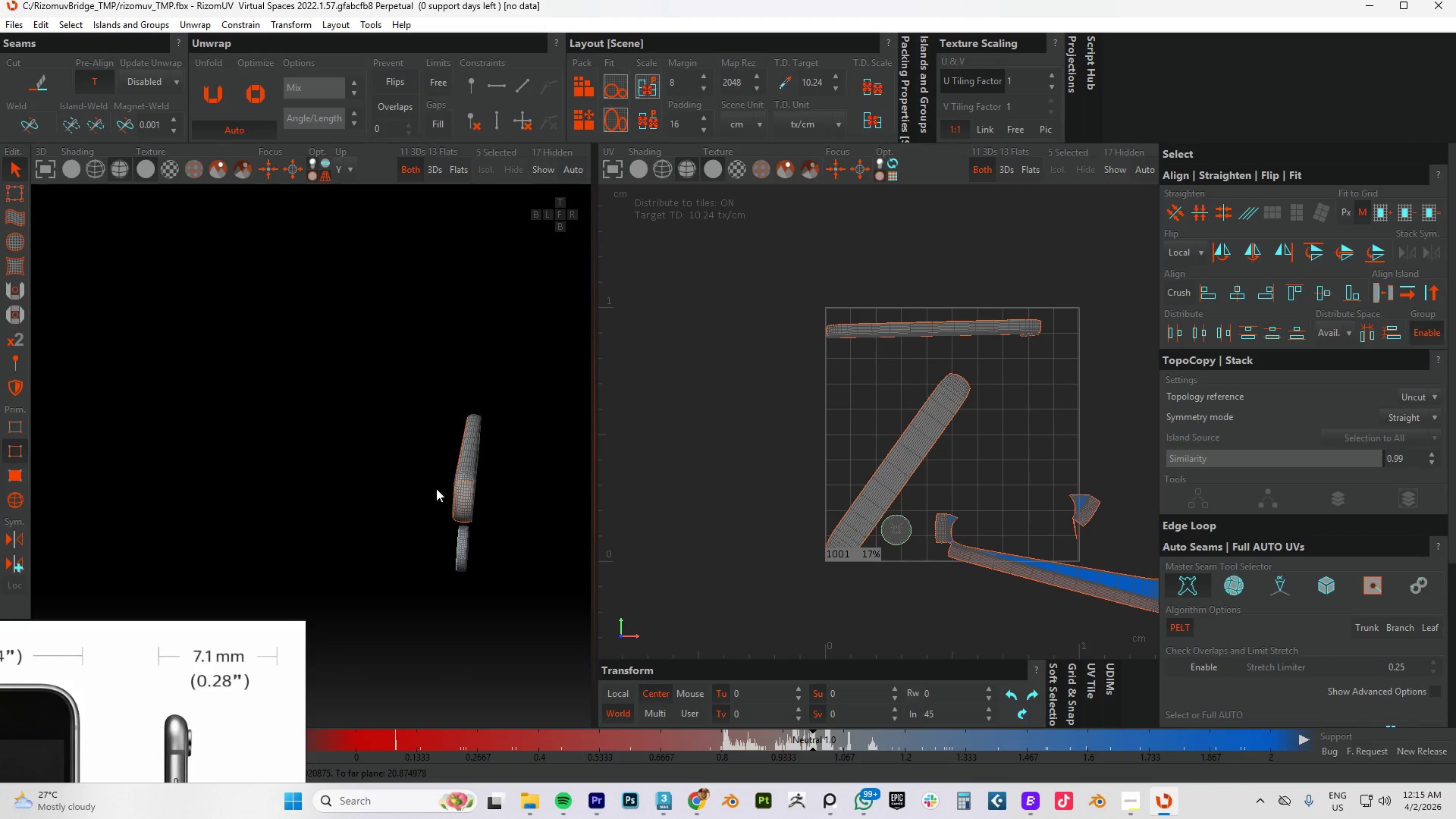 
scroll: coordinate [389, 457], scroll_direction: down, amount: 8.0
 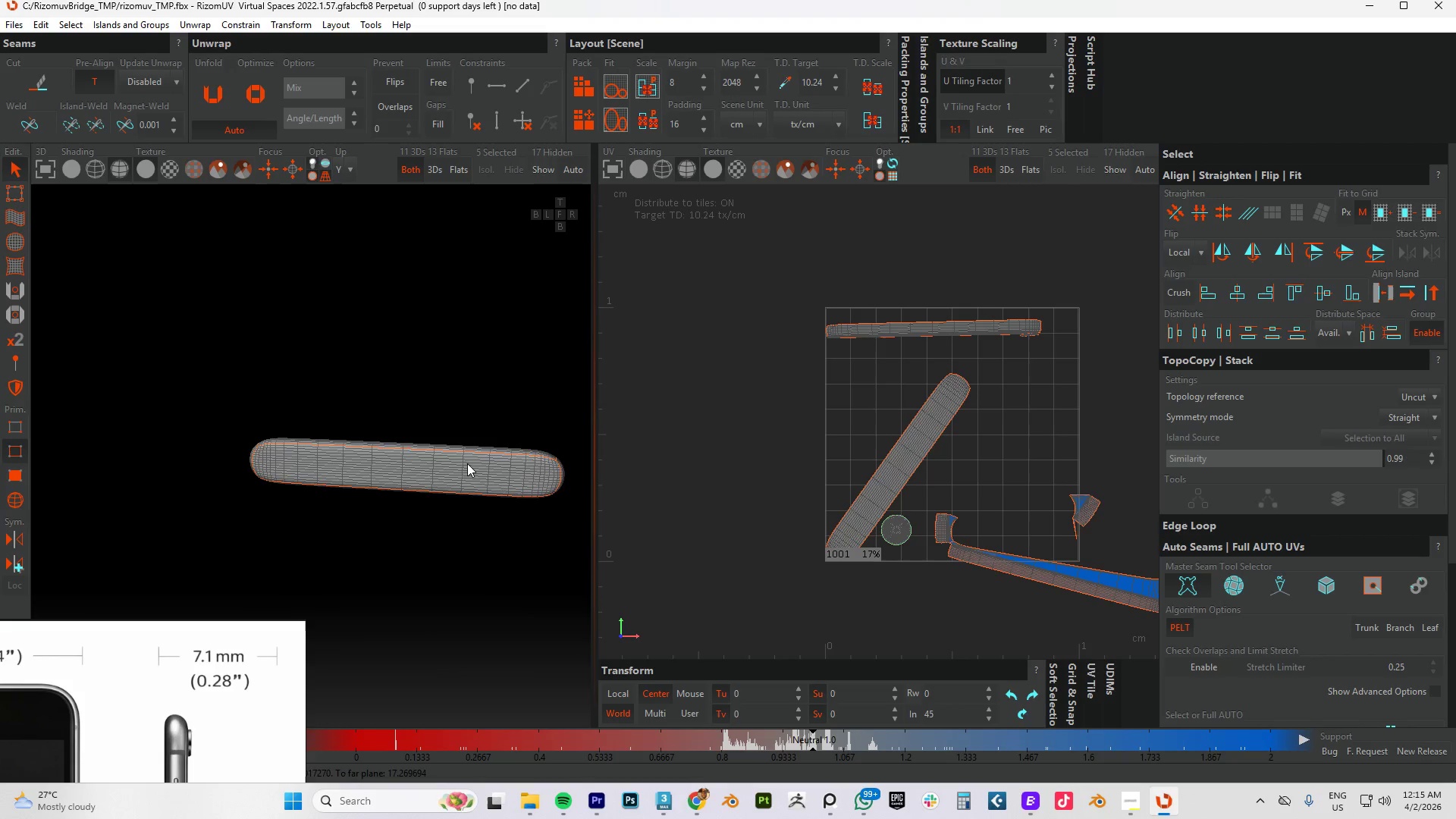 
hold_key(key=AltLeft, duration=0.69)
 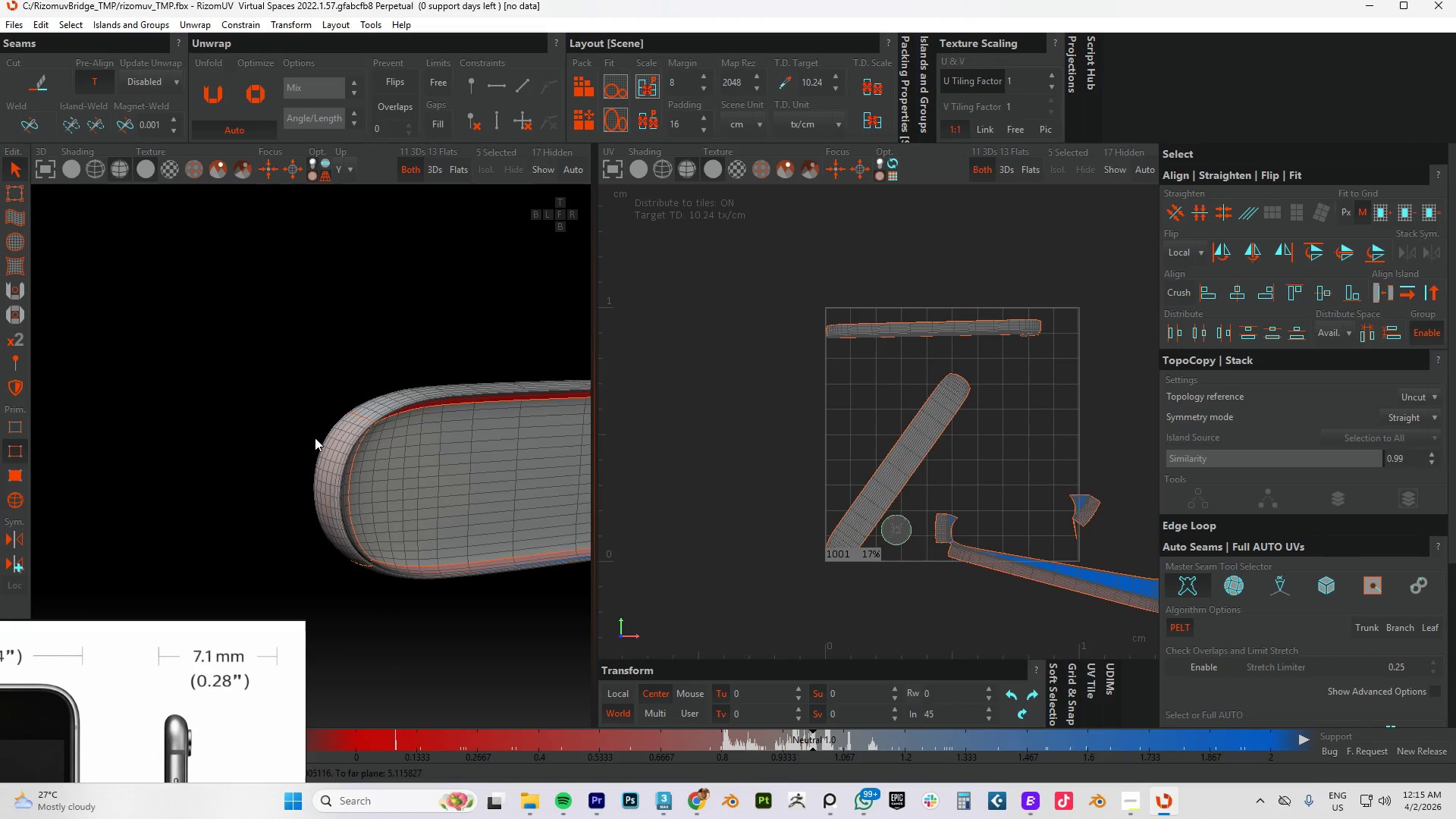 
scroll: coordinate [403, 436], scroll_direction: up, amount: 8.0
 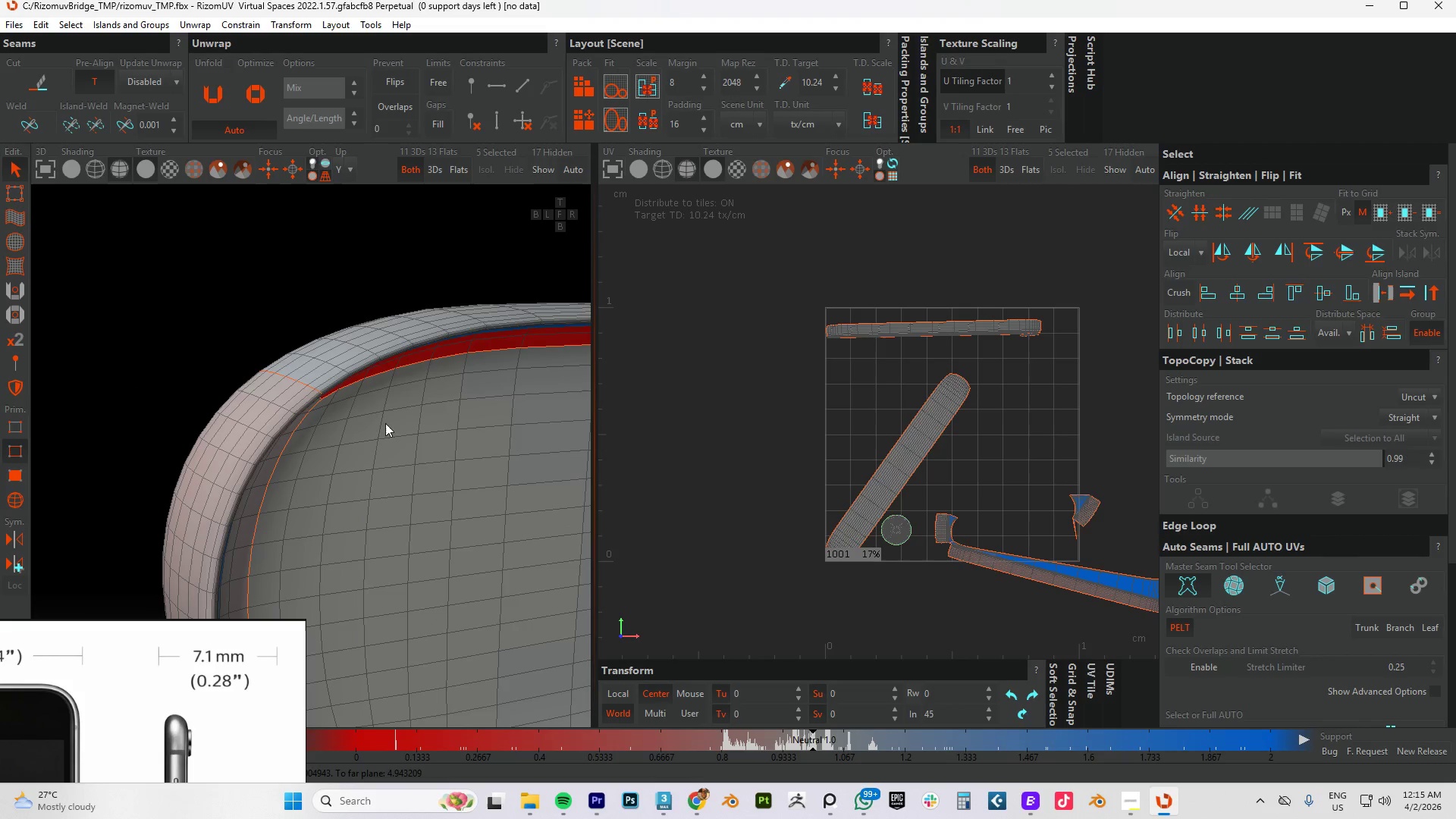 
hold_key(key=AltLeft, duration=0.78)
 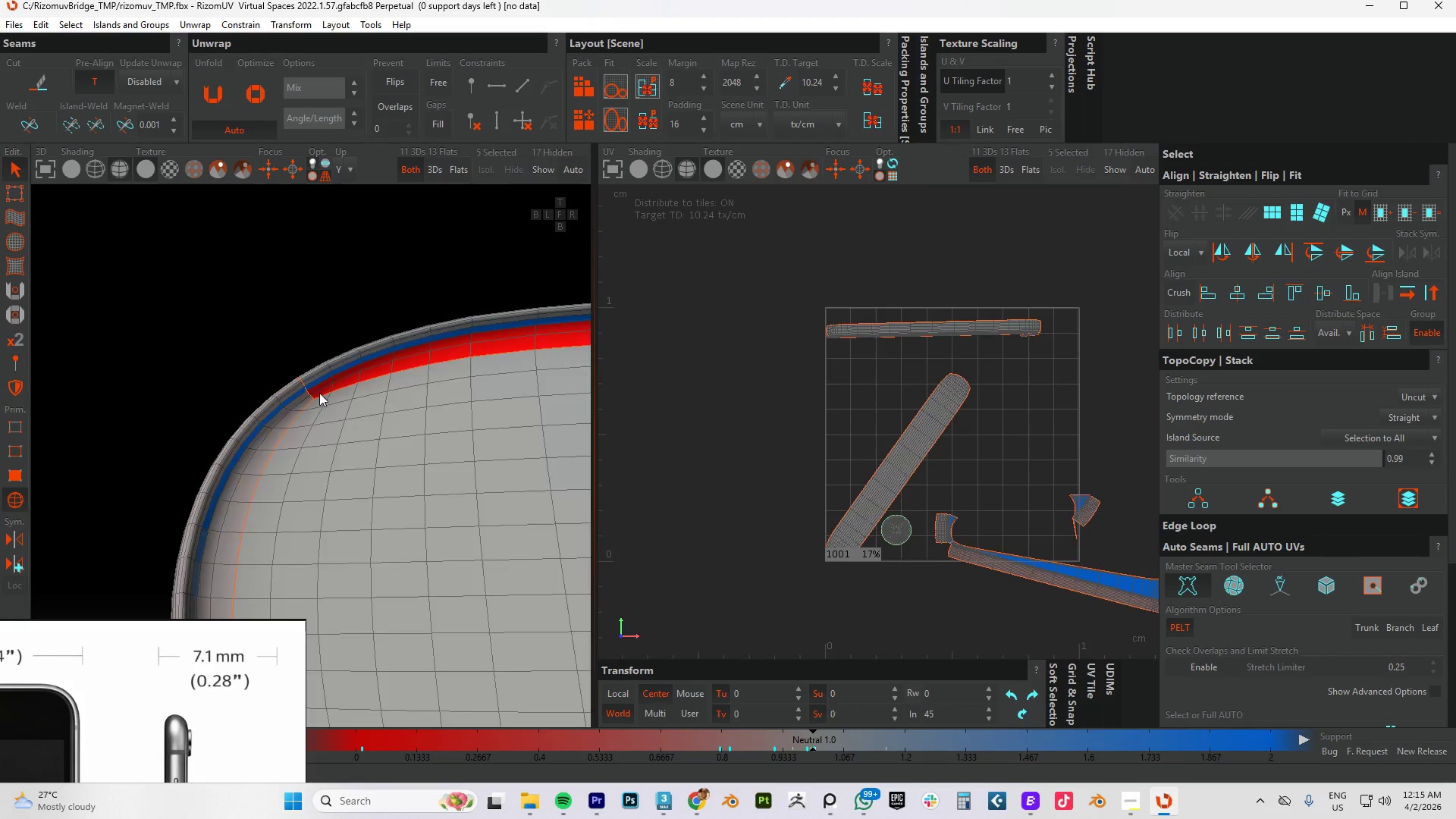 
hold_key(key=AltLeft, duration=16.3)
 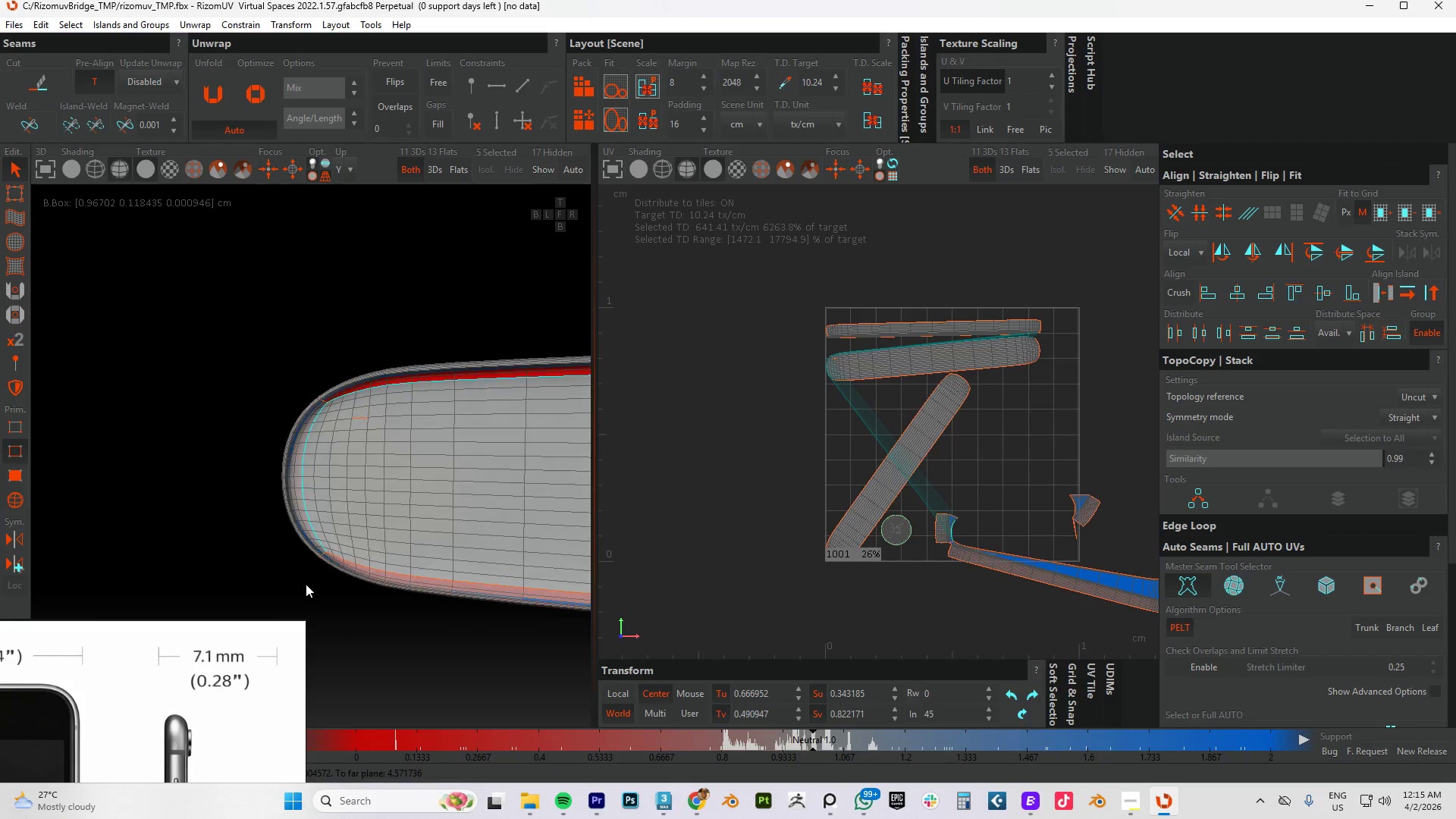 
key(F4)
 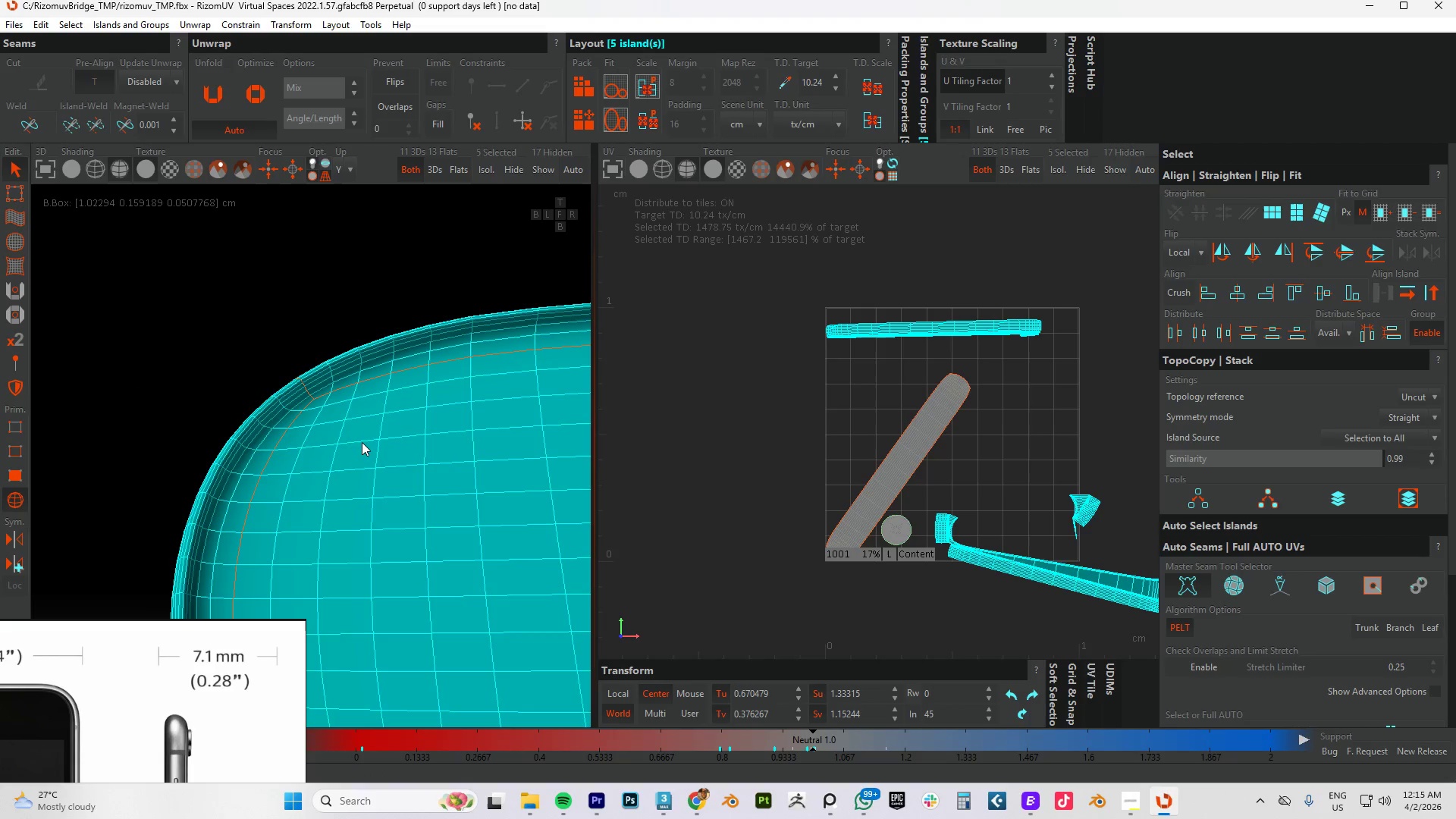 
left_click([362, 442])
 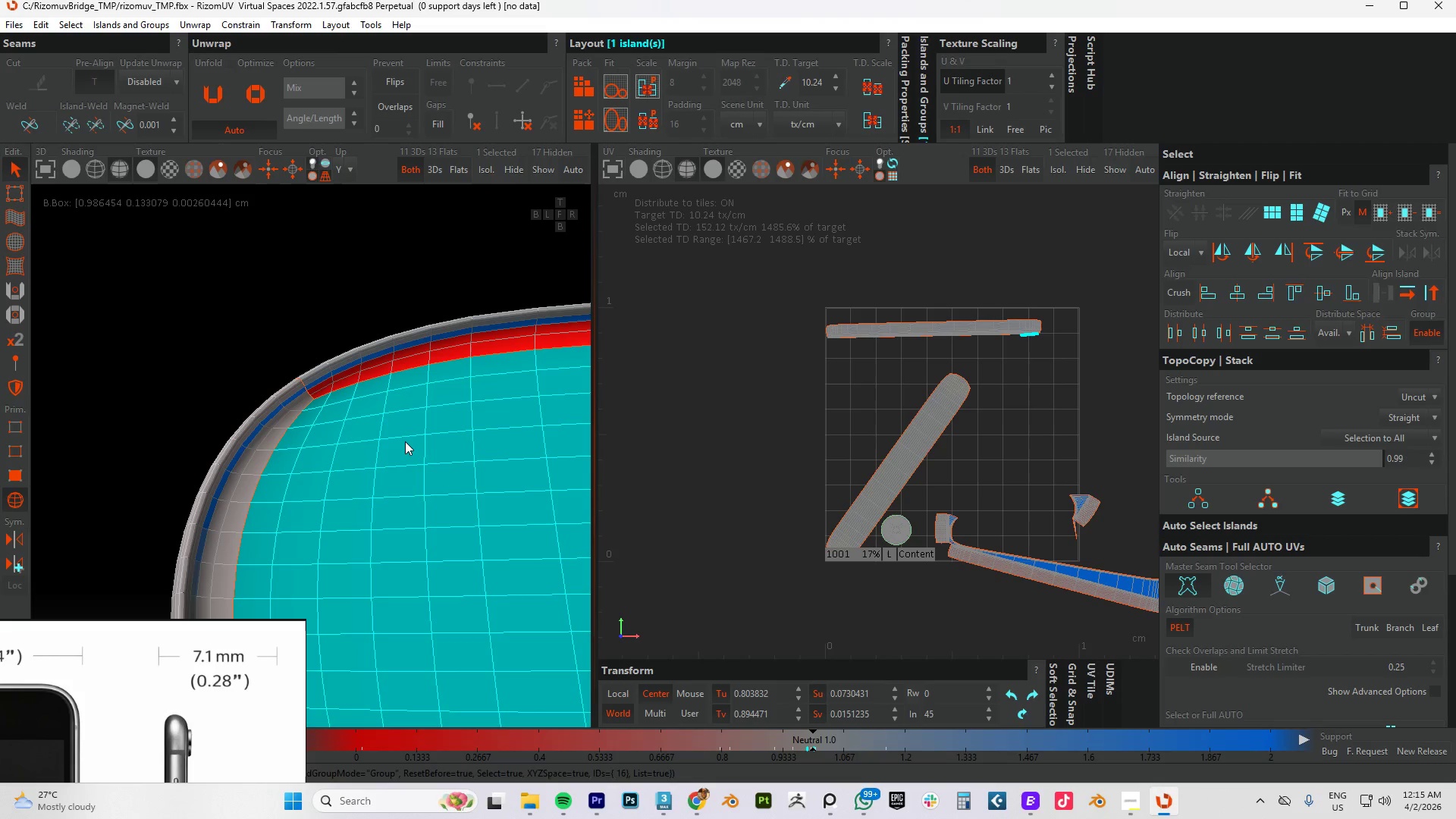 
type(cup)
 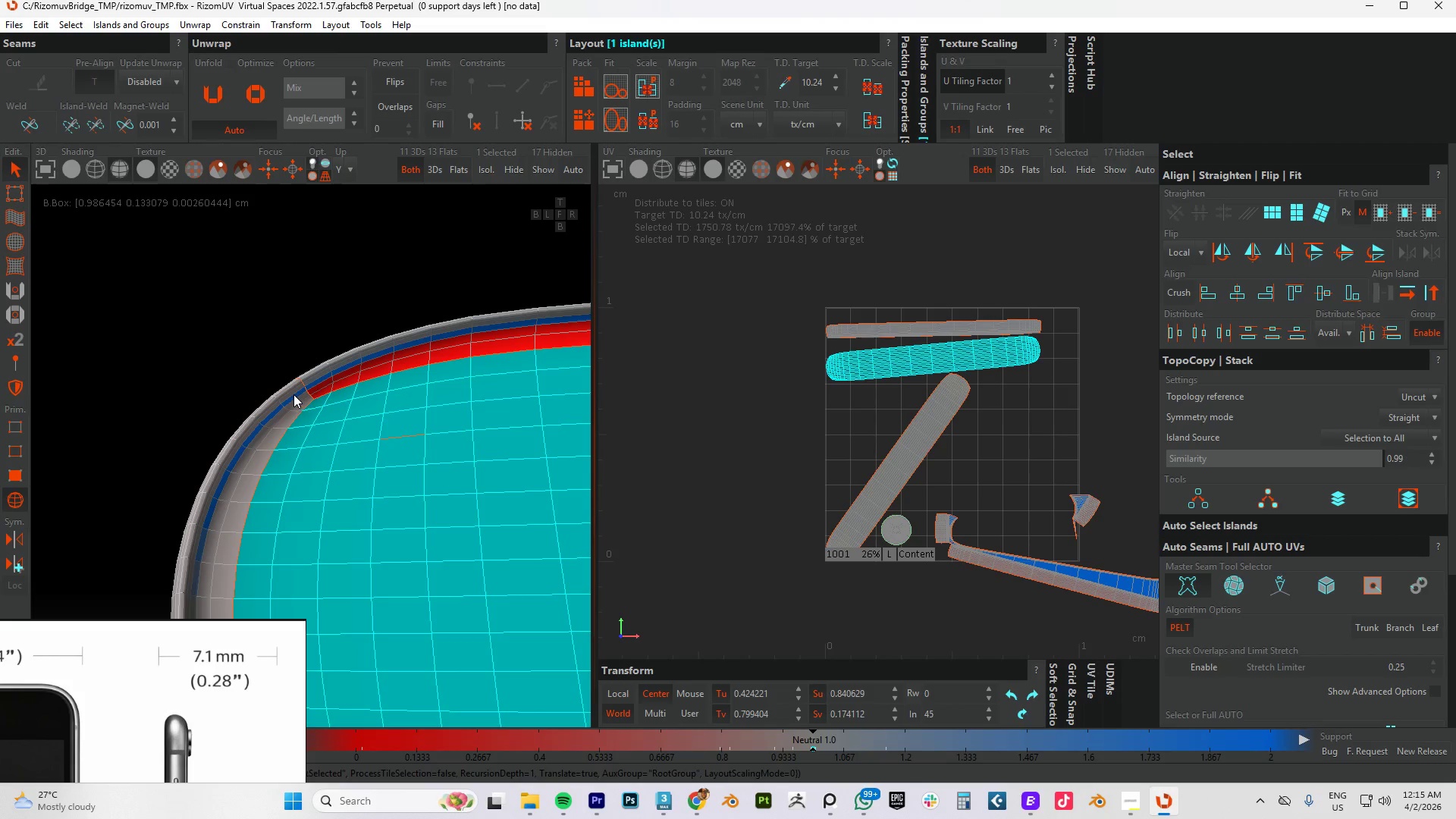 
left_click([285, 400])
 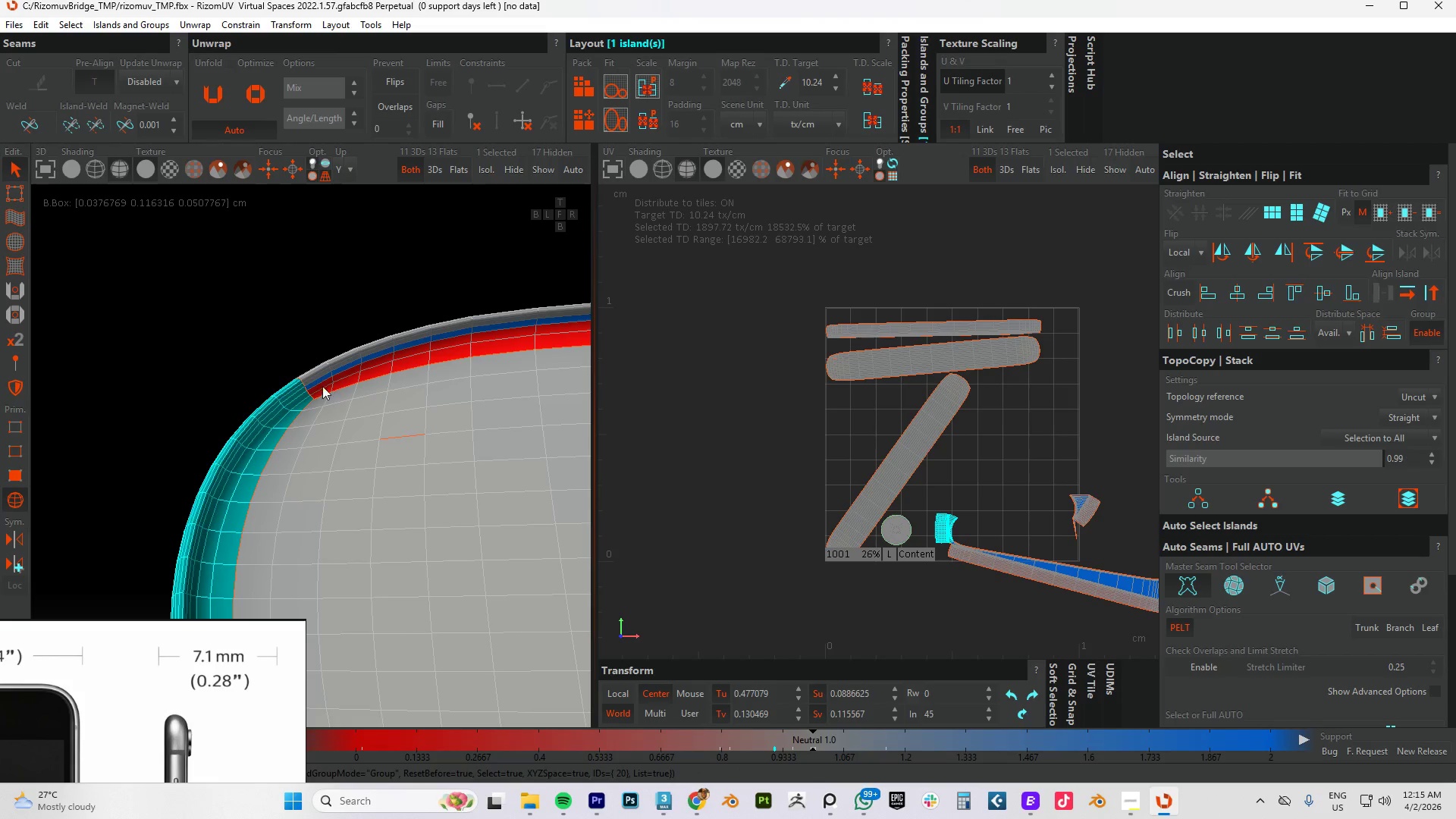 
scroll: coordinate [305, 397], scroll_direction: up, amount: 4.0
 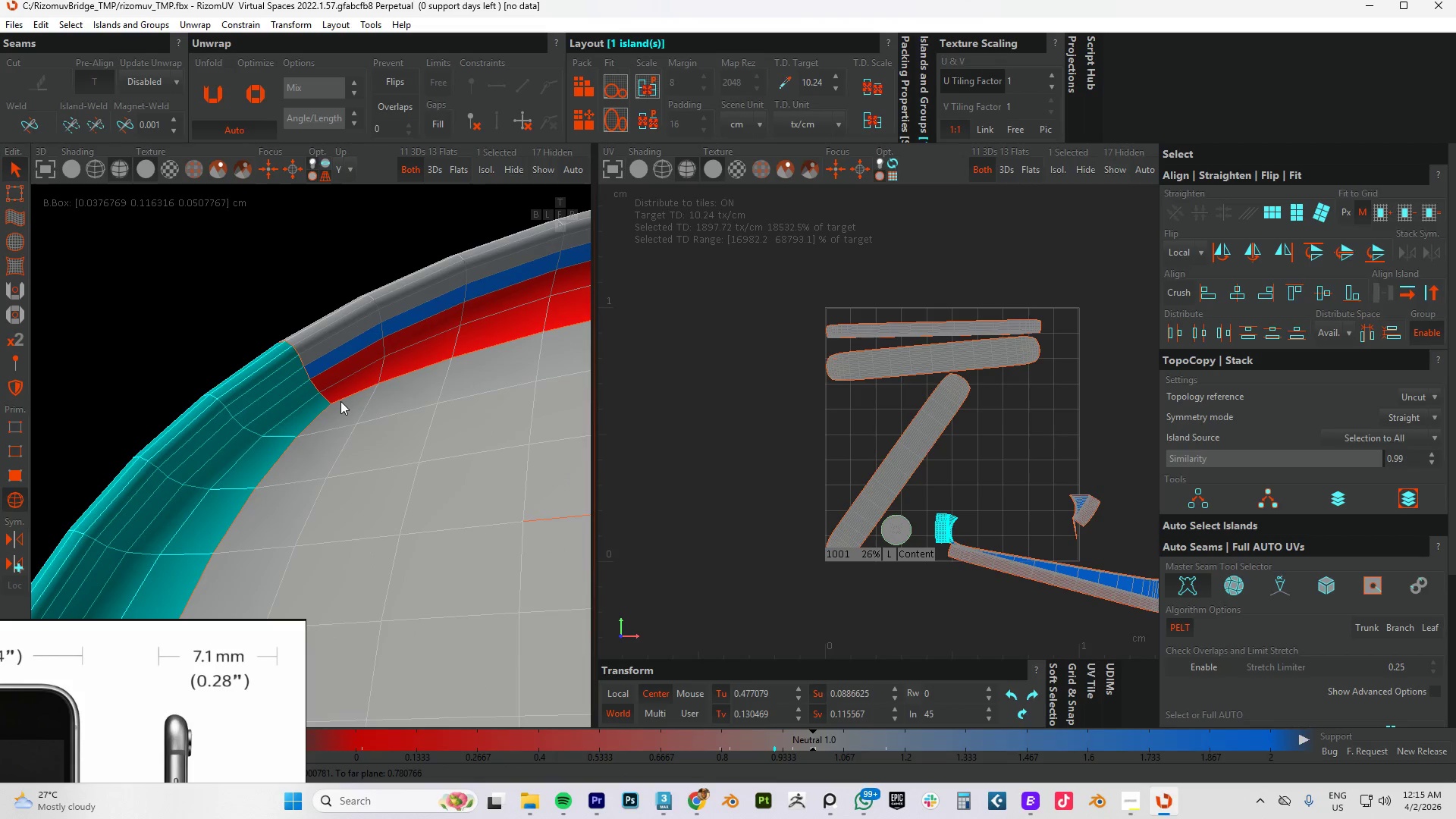 
double_click([340, 401])
 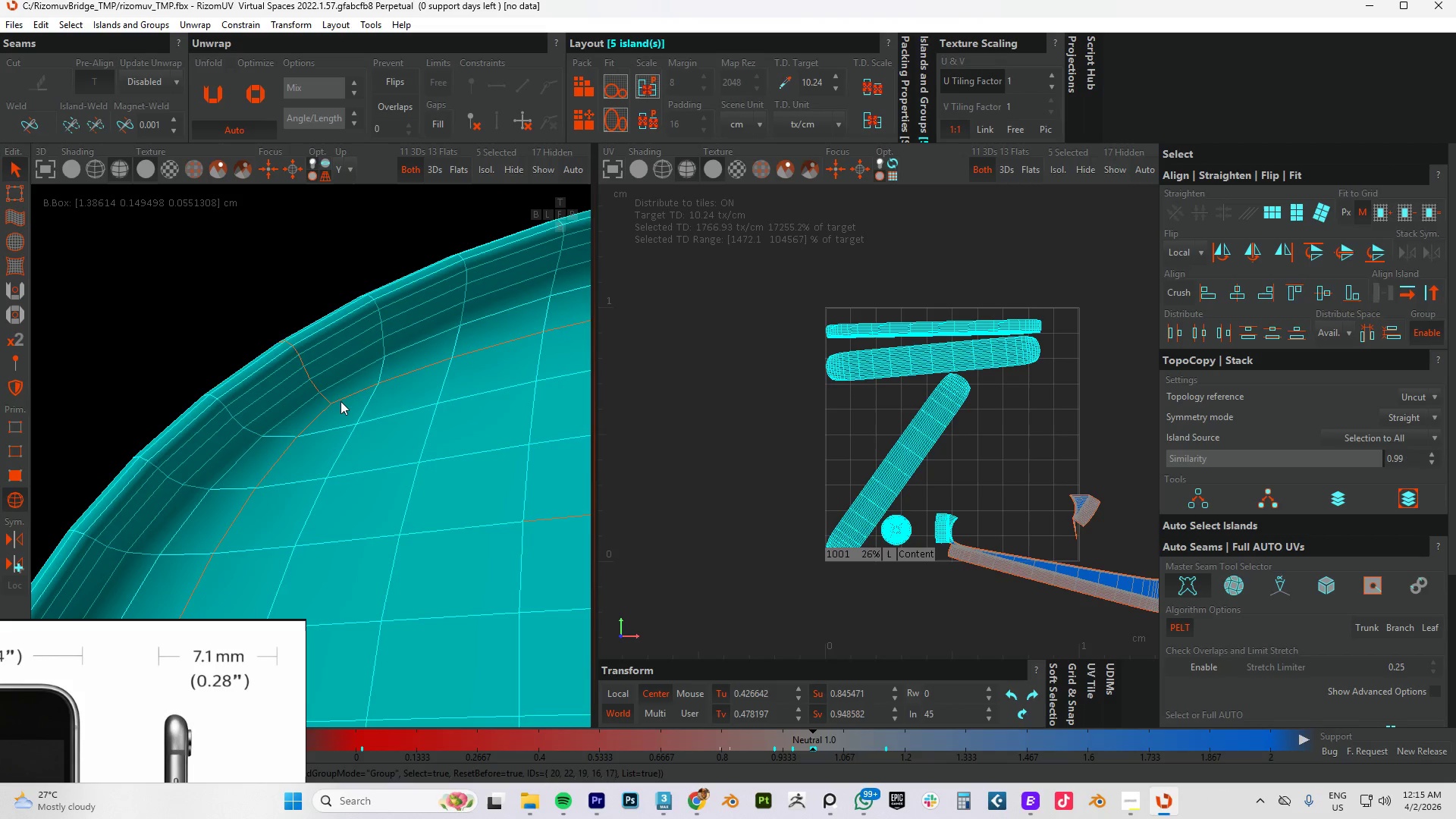 
key(F2)
 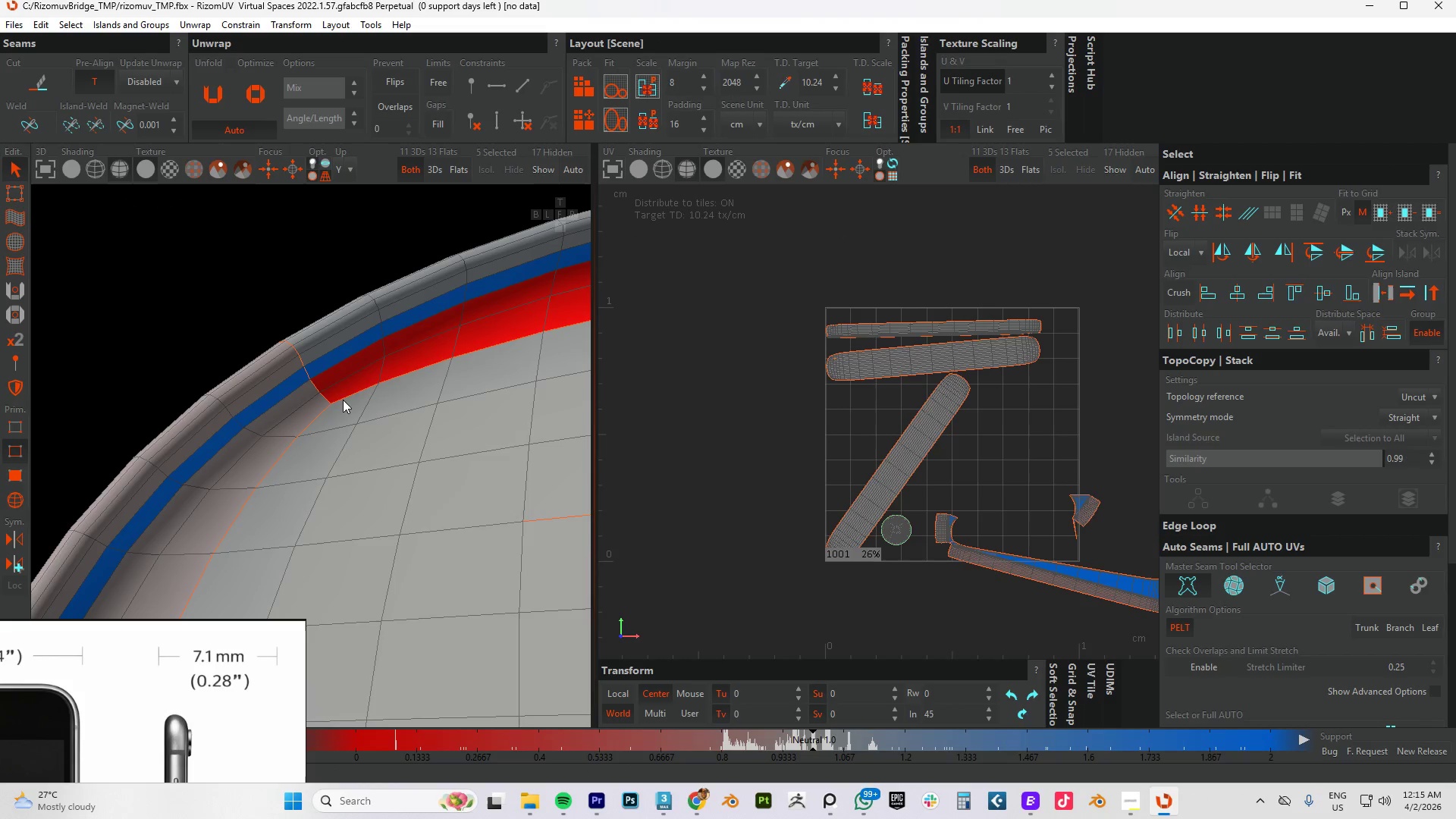 
double_click([343, 400])
 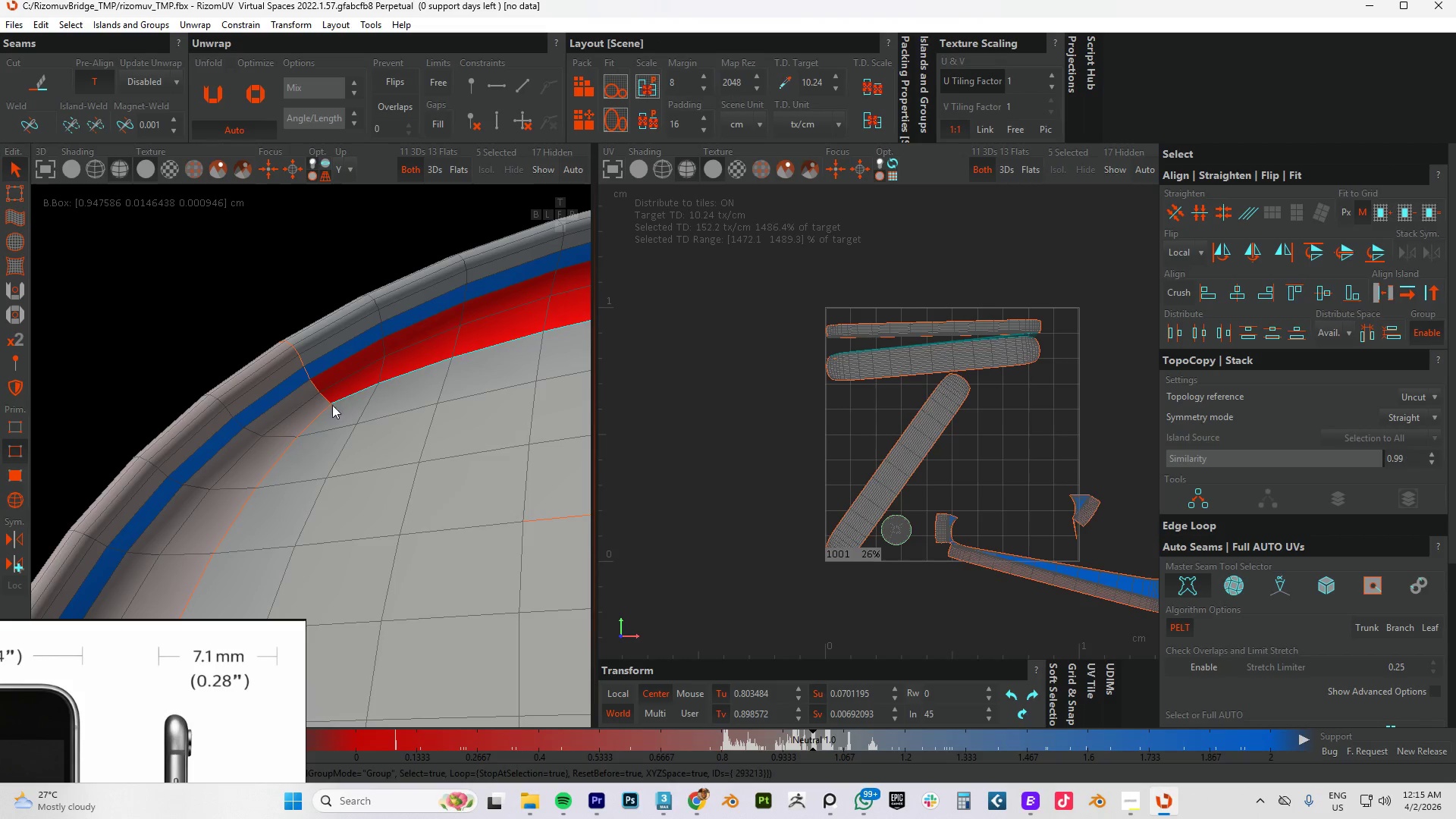 
hold_key(key=ControlLeft, duration=1.44)
double_click([317, 414])
 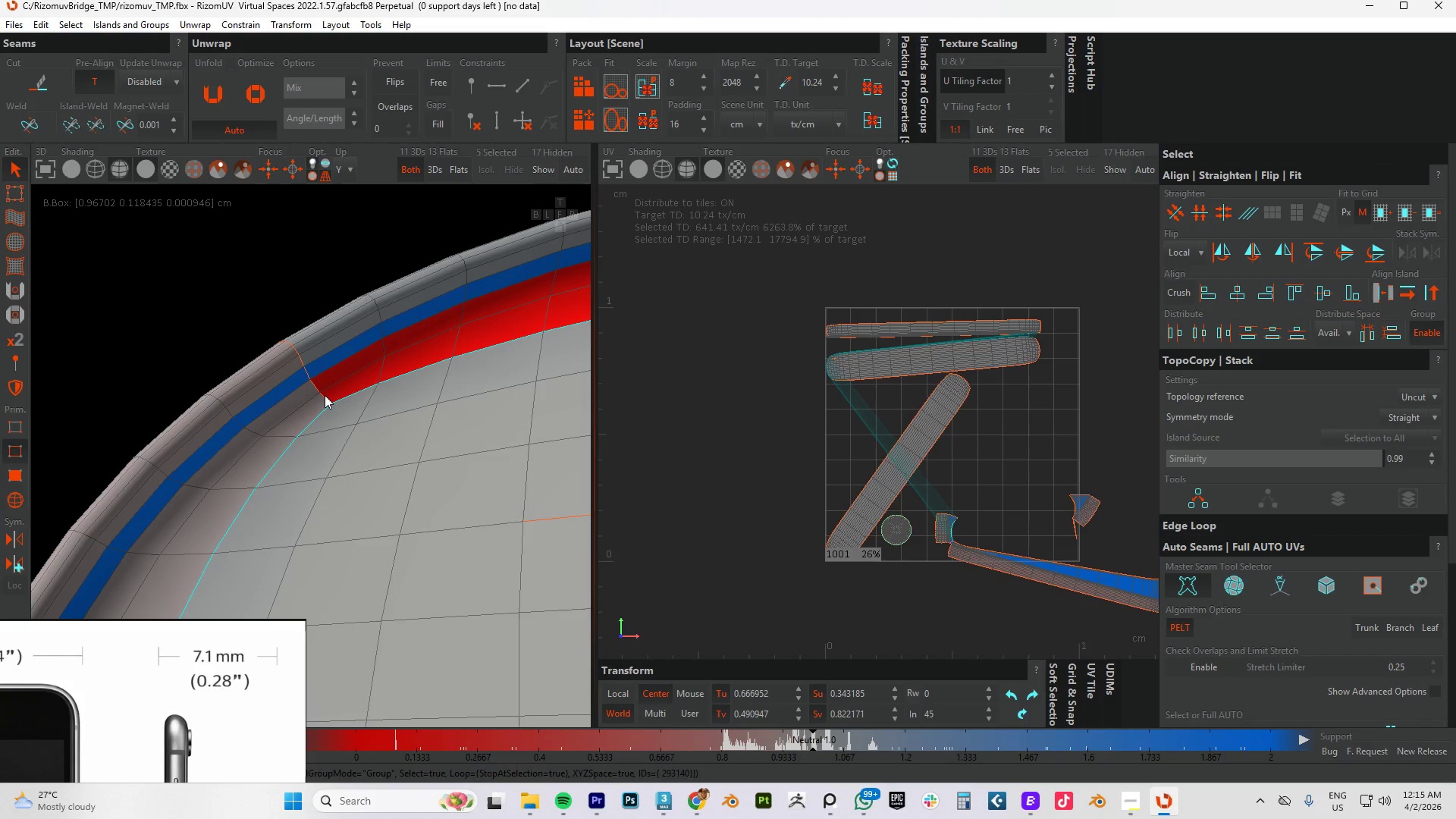 
scroll: coordinate [328, 420], scroll_direction: down, amount: 10.0
 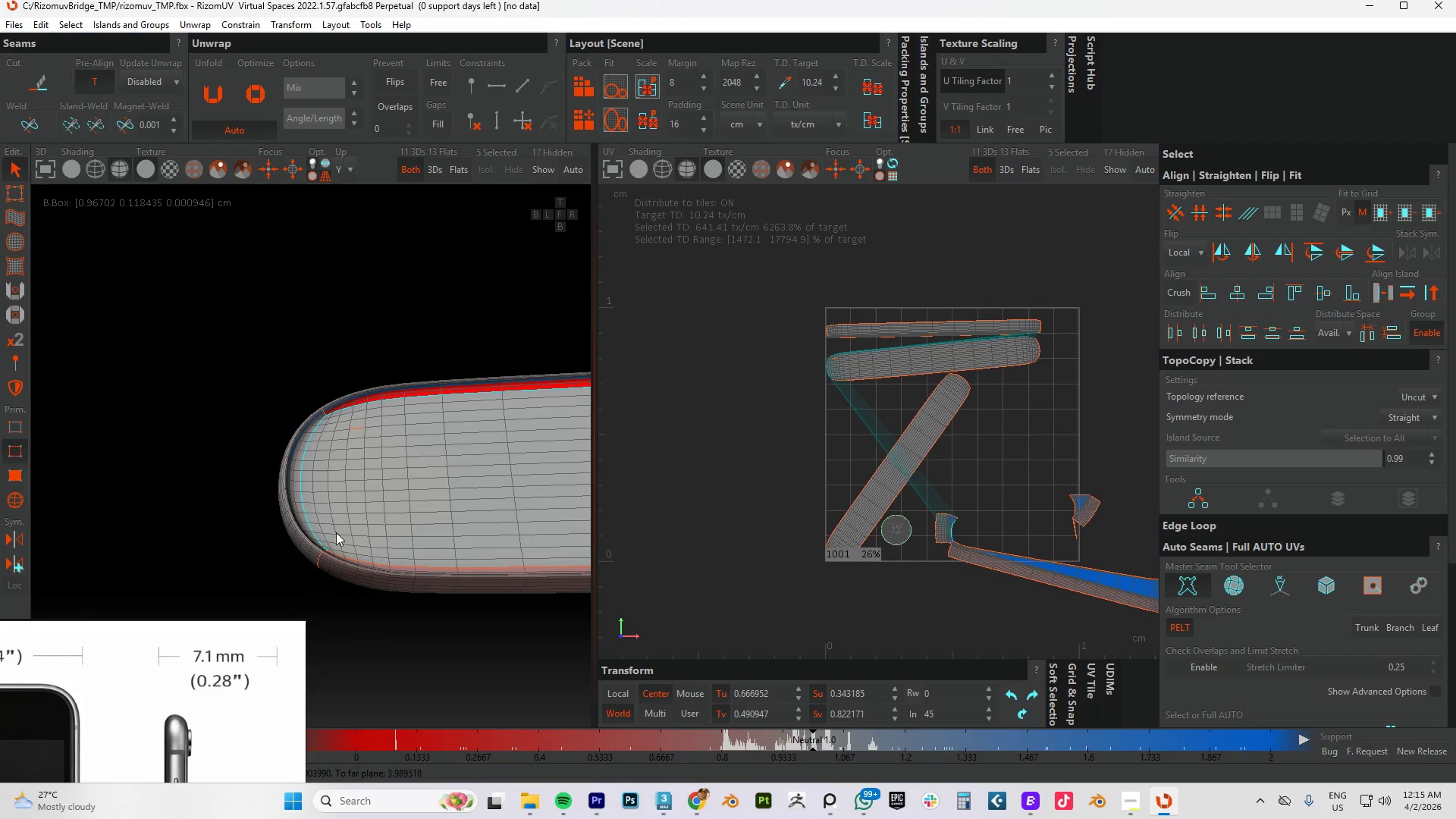 
hold_key(key=AltLeft, duration=0.55)
 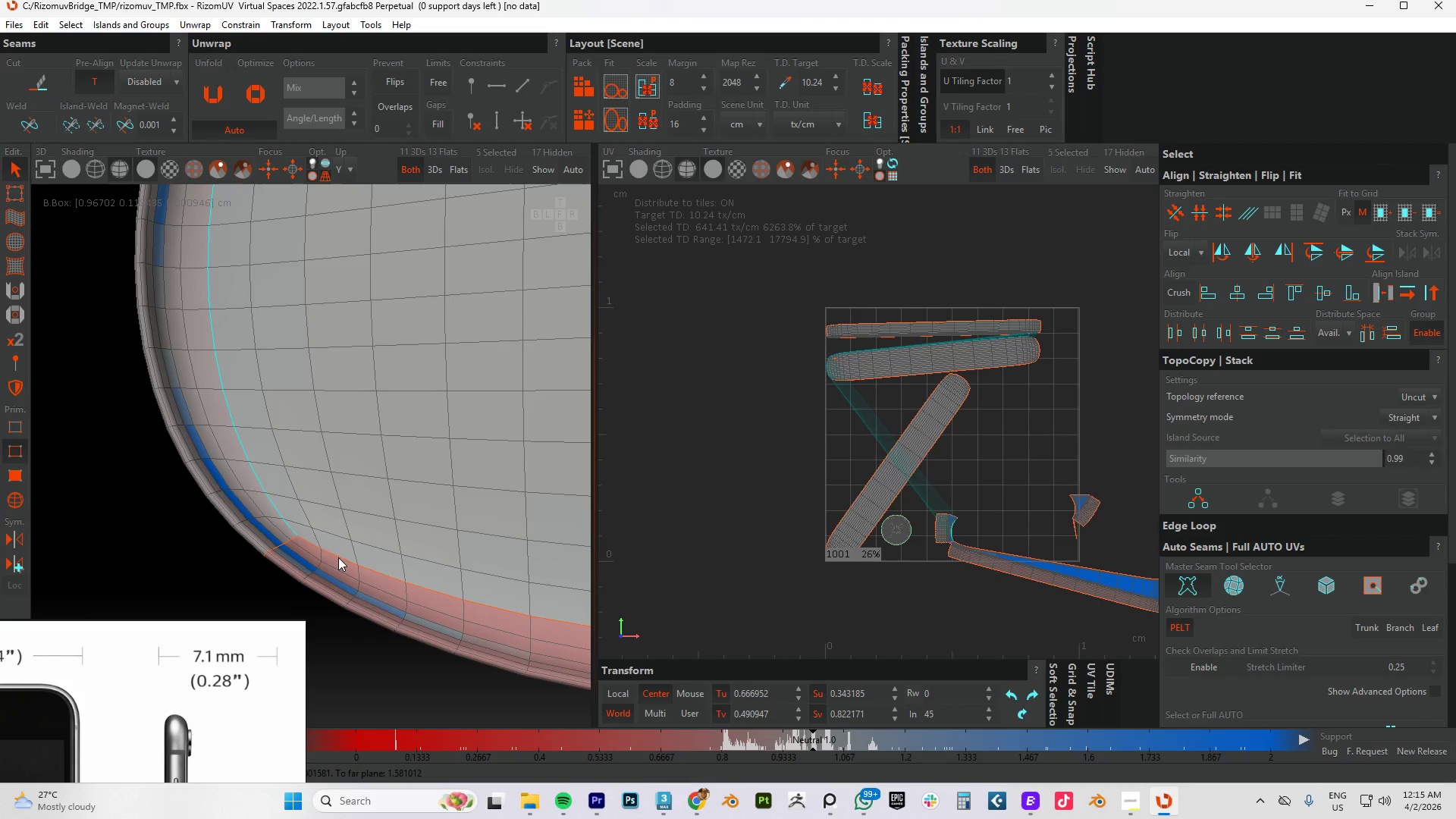 
hold_key(key=AltLeft, duration=3.81)
 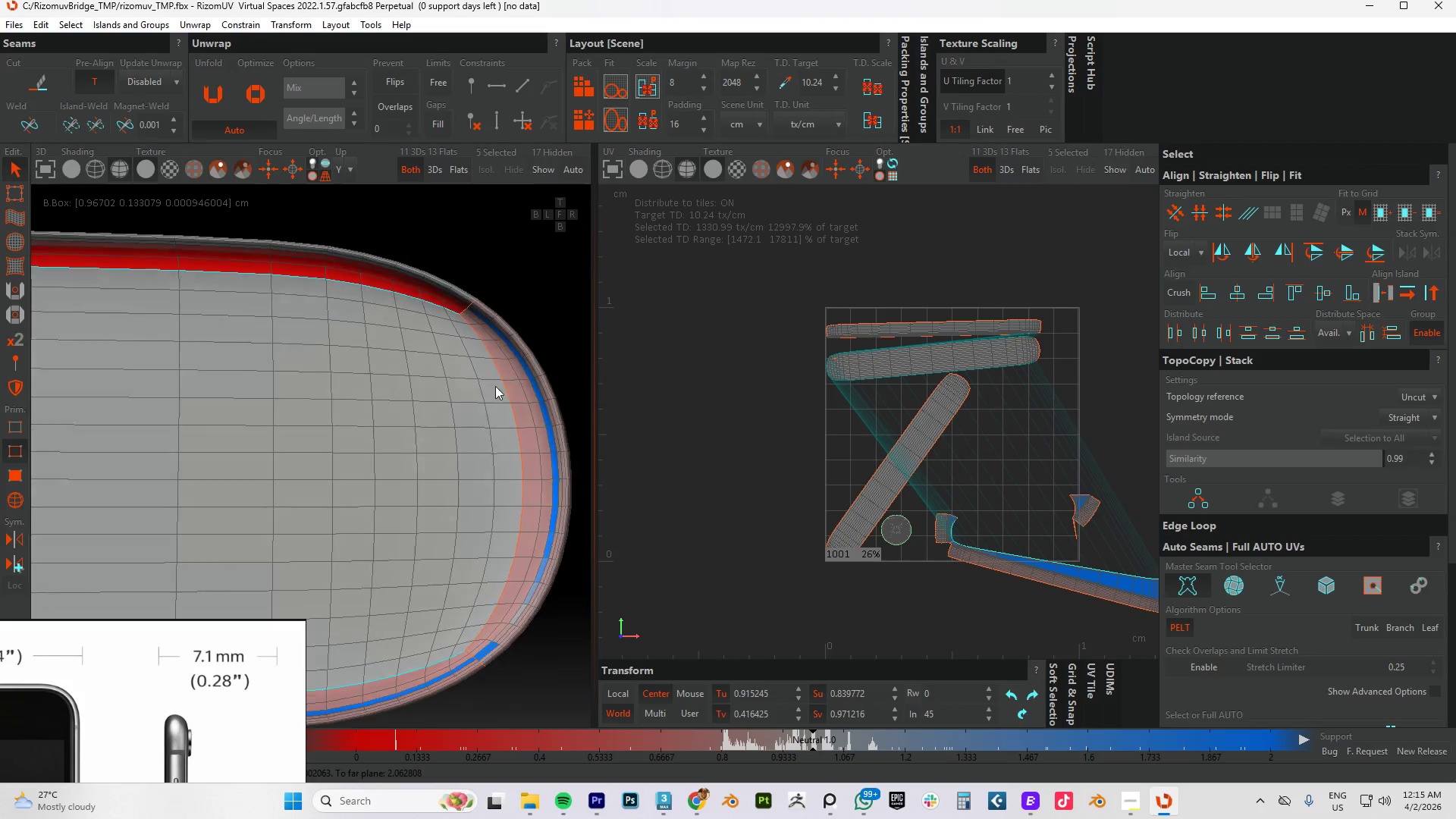 
hold_key(key=ControlLeft, duration=0.95)
 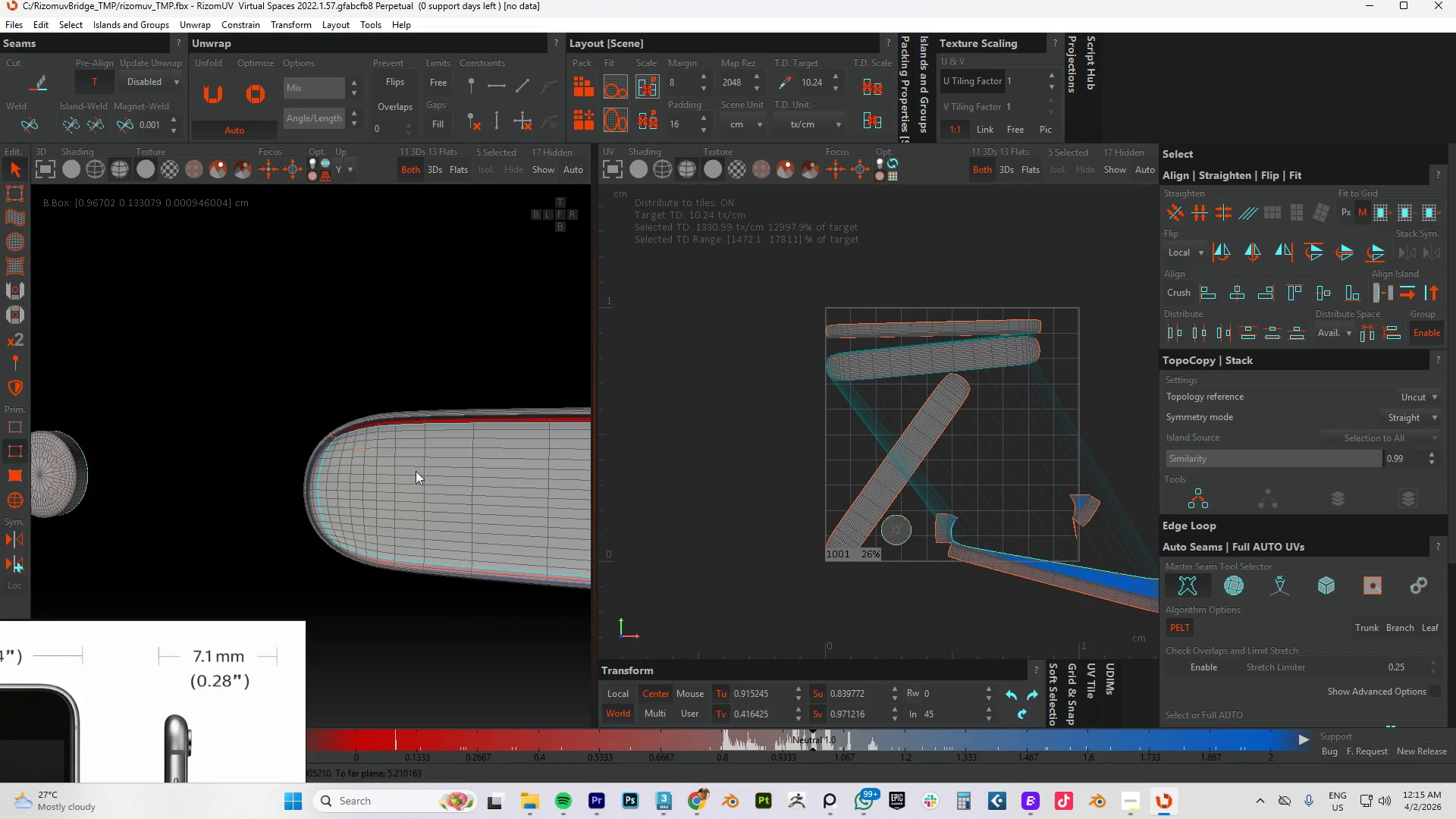 
scroll: coordinate [338, 557], scroll_direction: up, amount: 5.0
 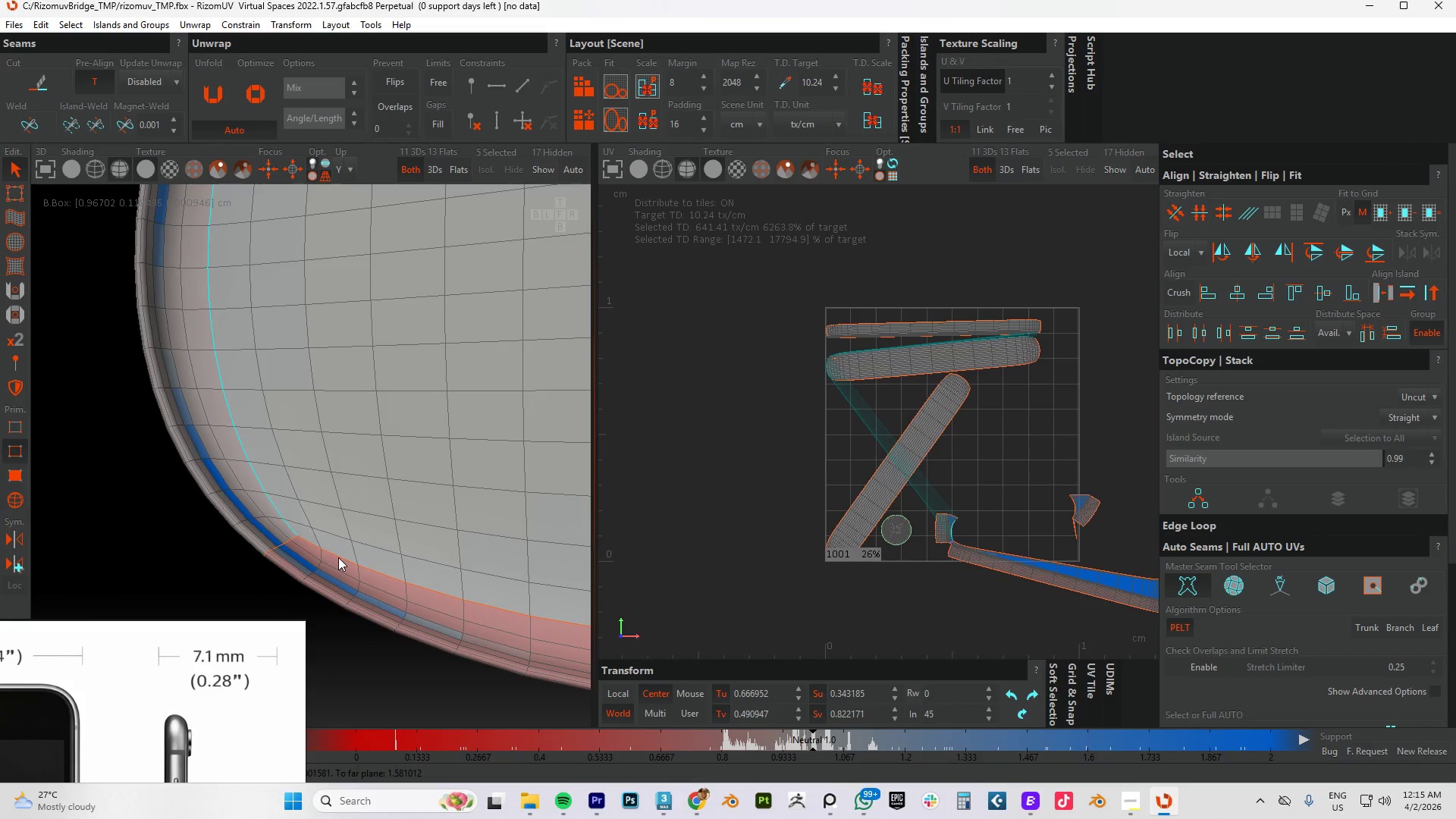 
left_click([339, 554])
 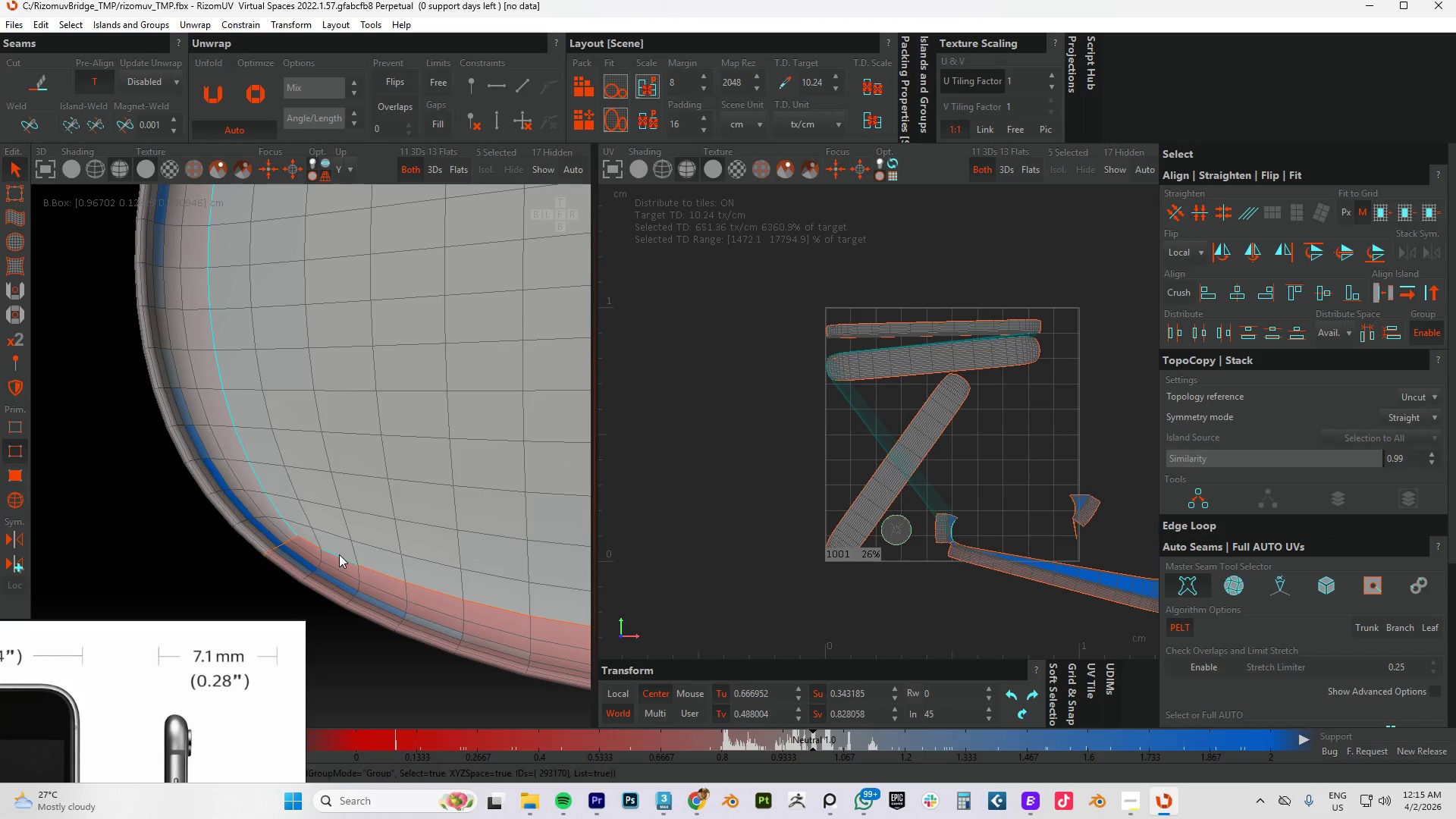 
double_click([339, 554])
 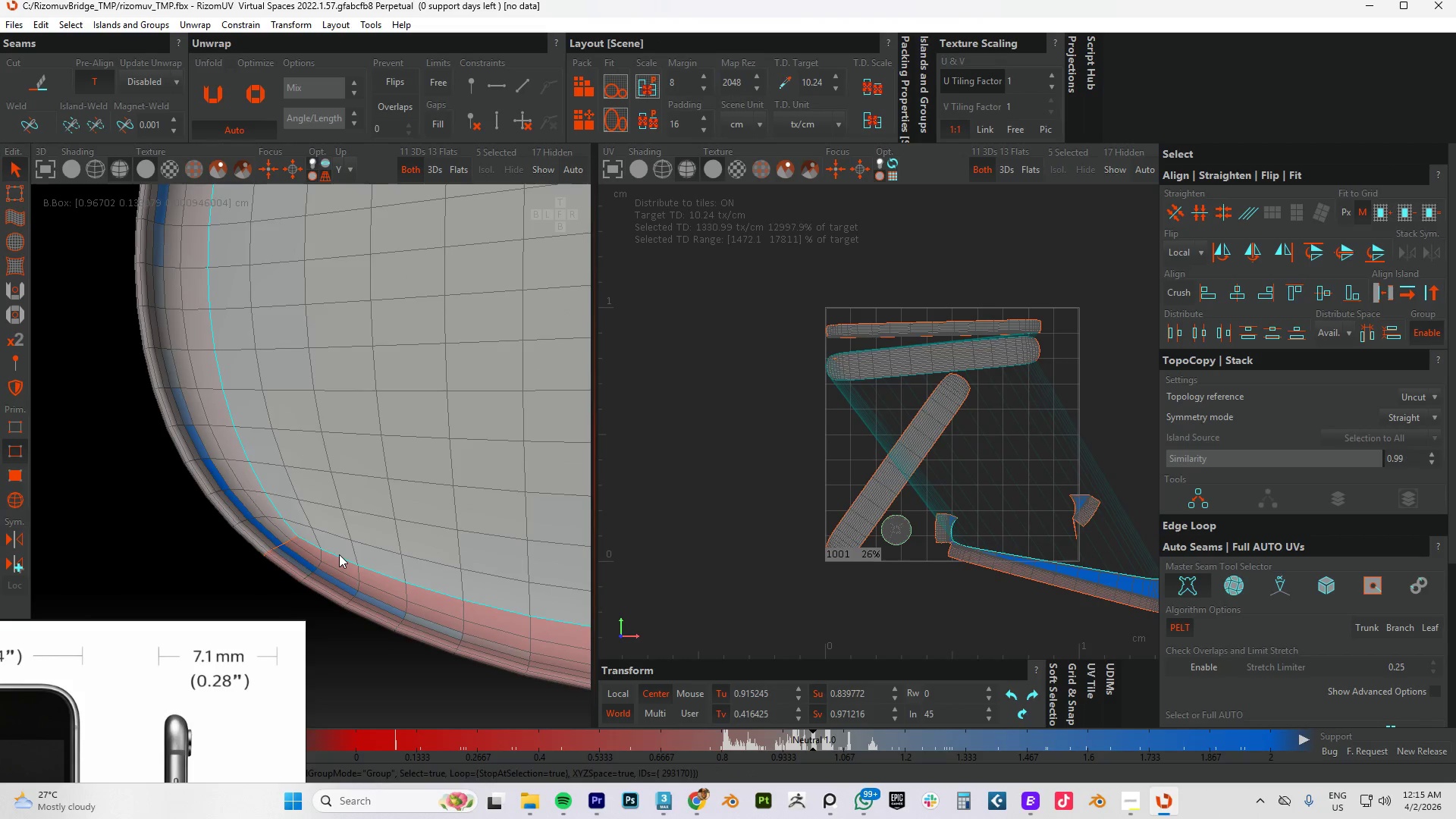 
scroll: coordinate [350, 537], scroll_direction: down, amount: 8.0
 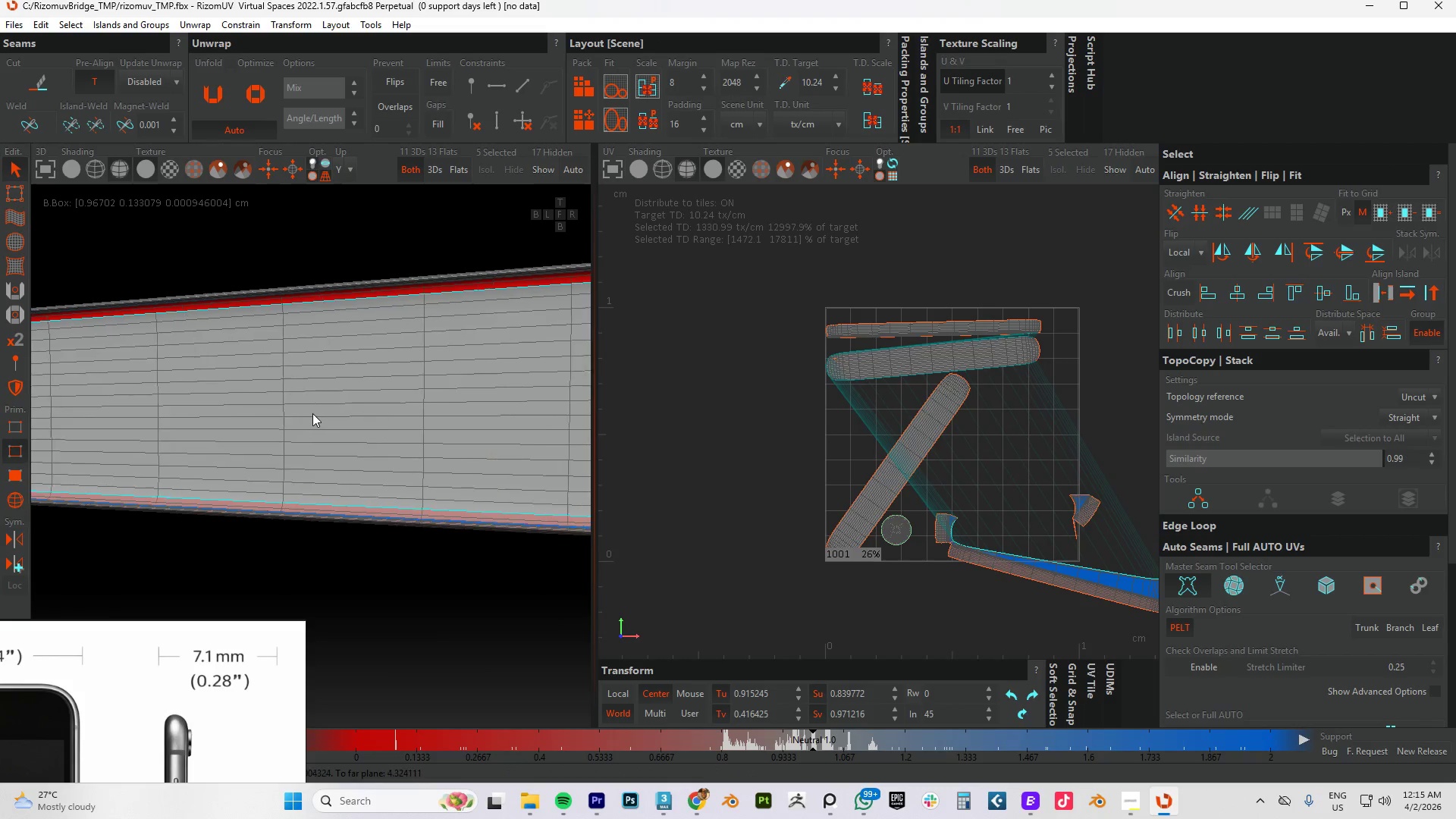 
hold_key(key=AltLeft, duration=0.66)
 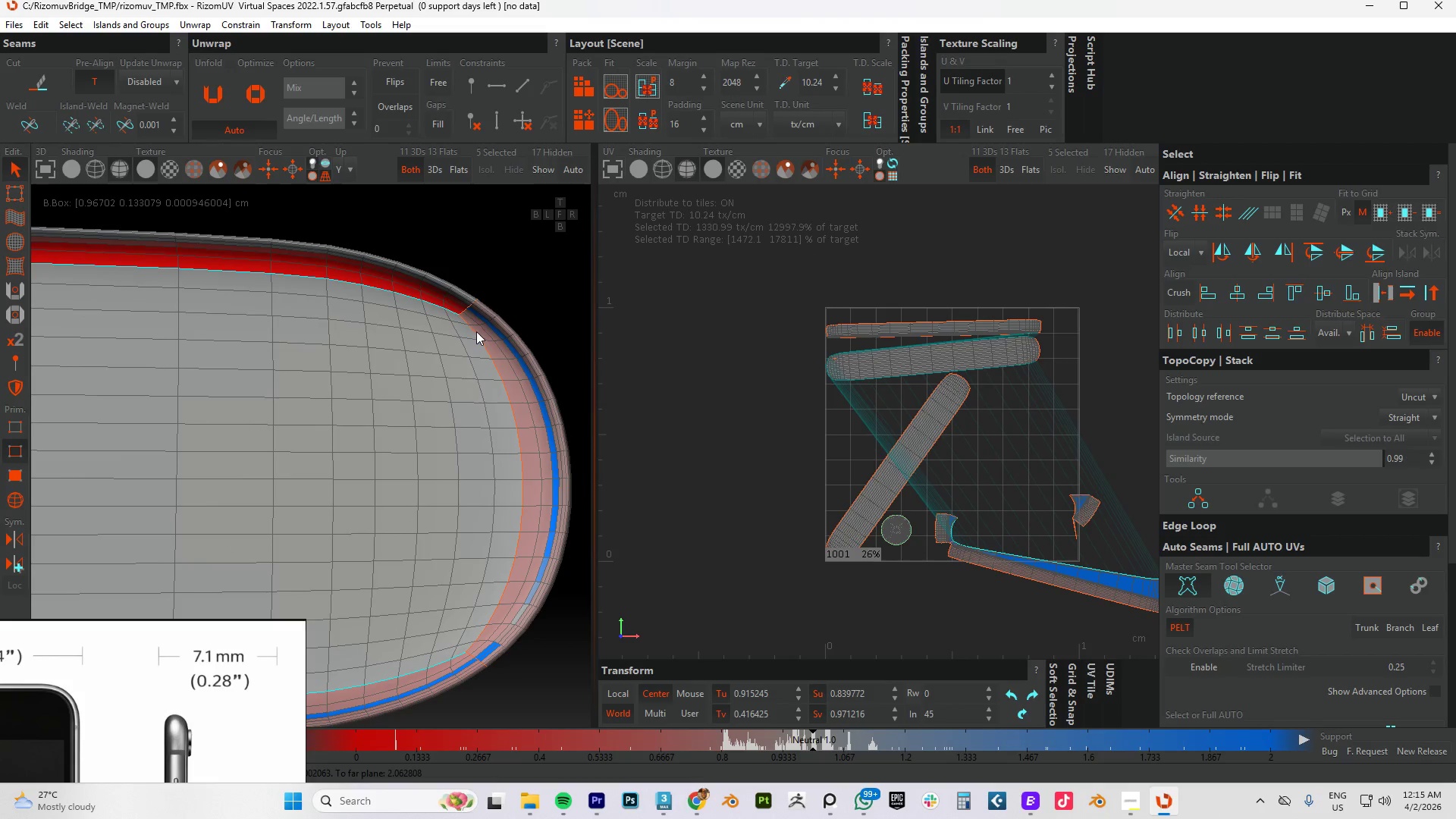 
scroll: coordinate [399, 408], scroll_direction: up, amount: 1.0
 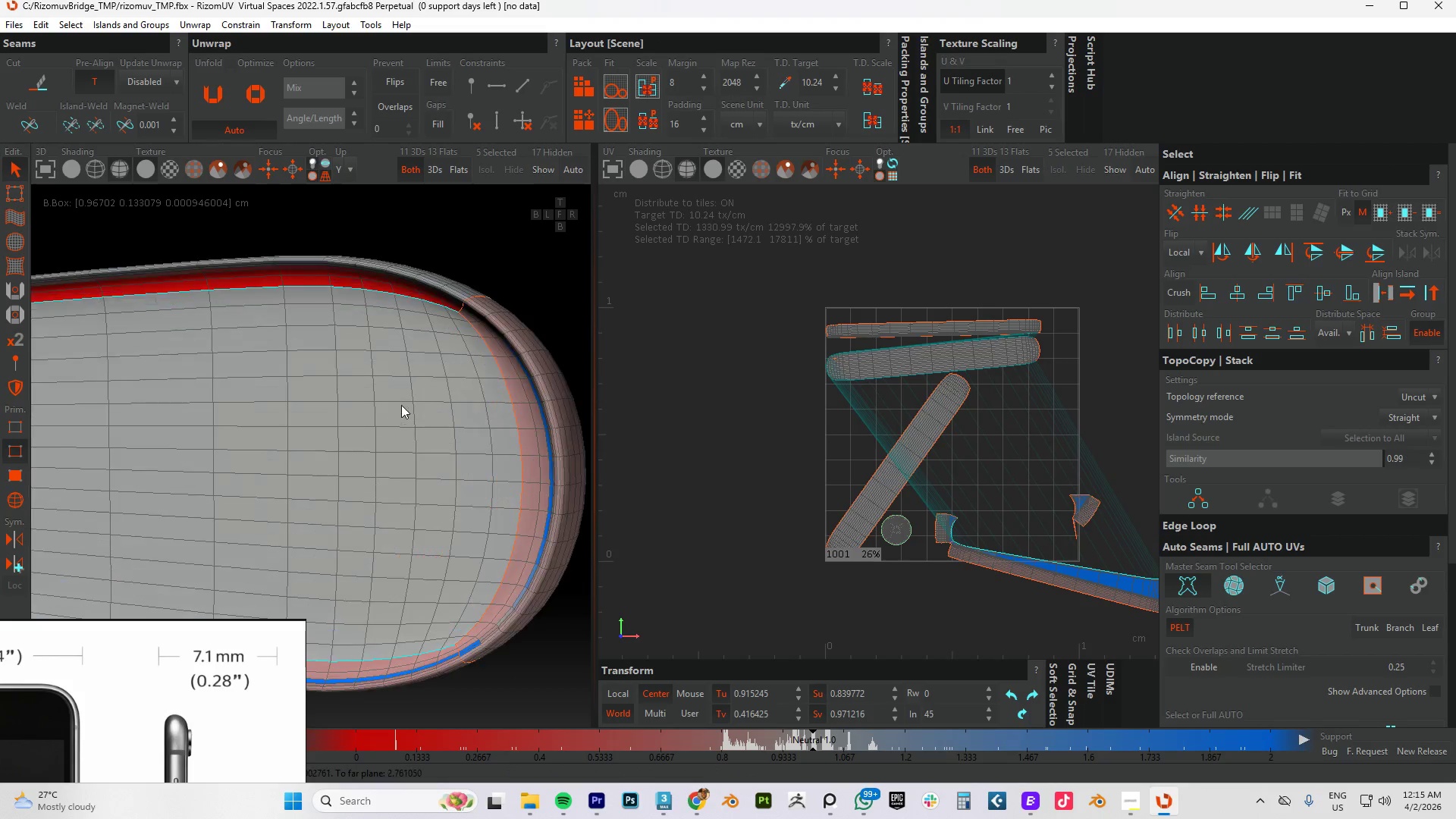 
hold_key(key=ControlLeft, duration=1.09)
double_click([474, 331])
 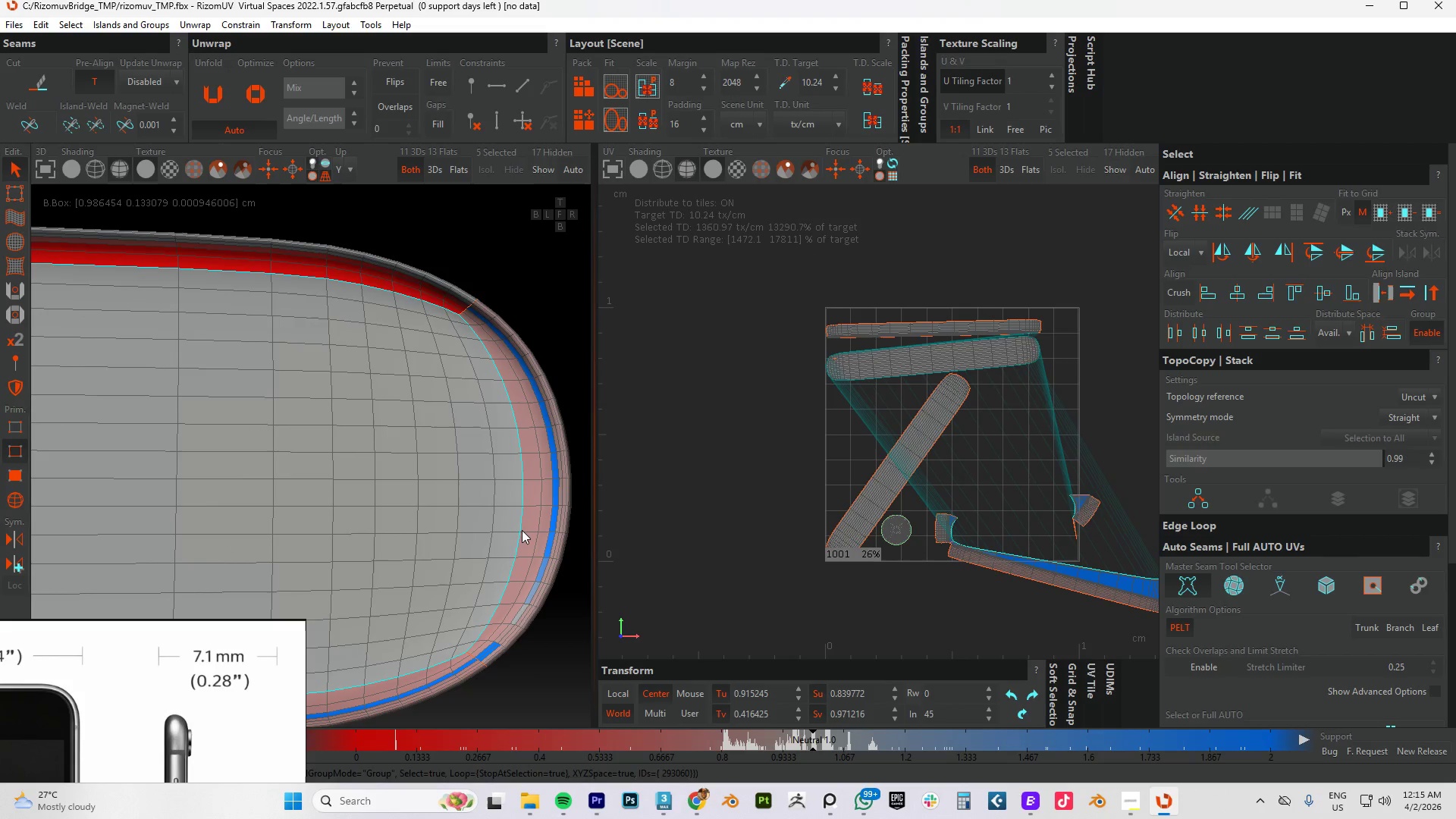 
key(W)
 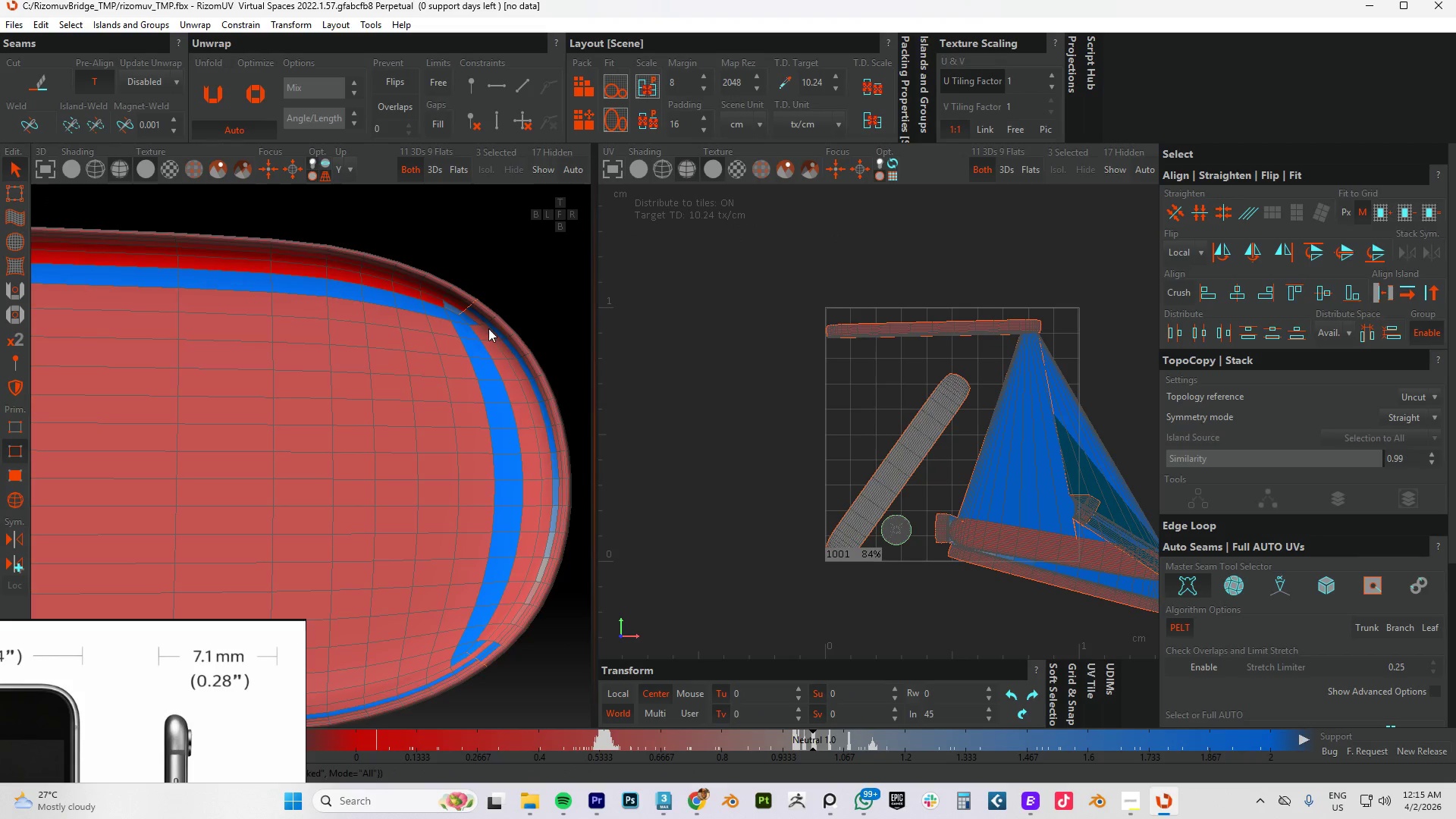 
scroll: coordinate [475, 325], scroll_direction: up, amount: 2.0
 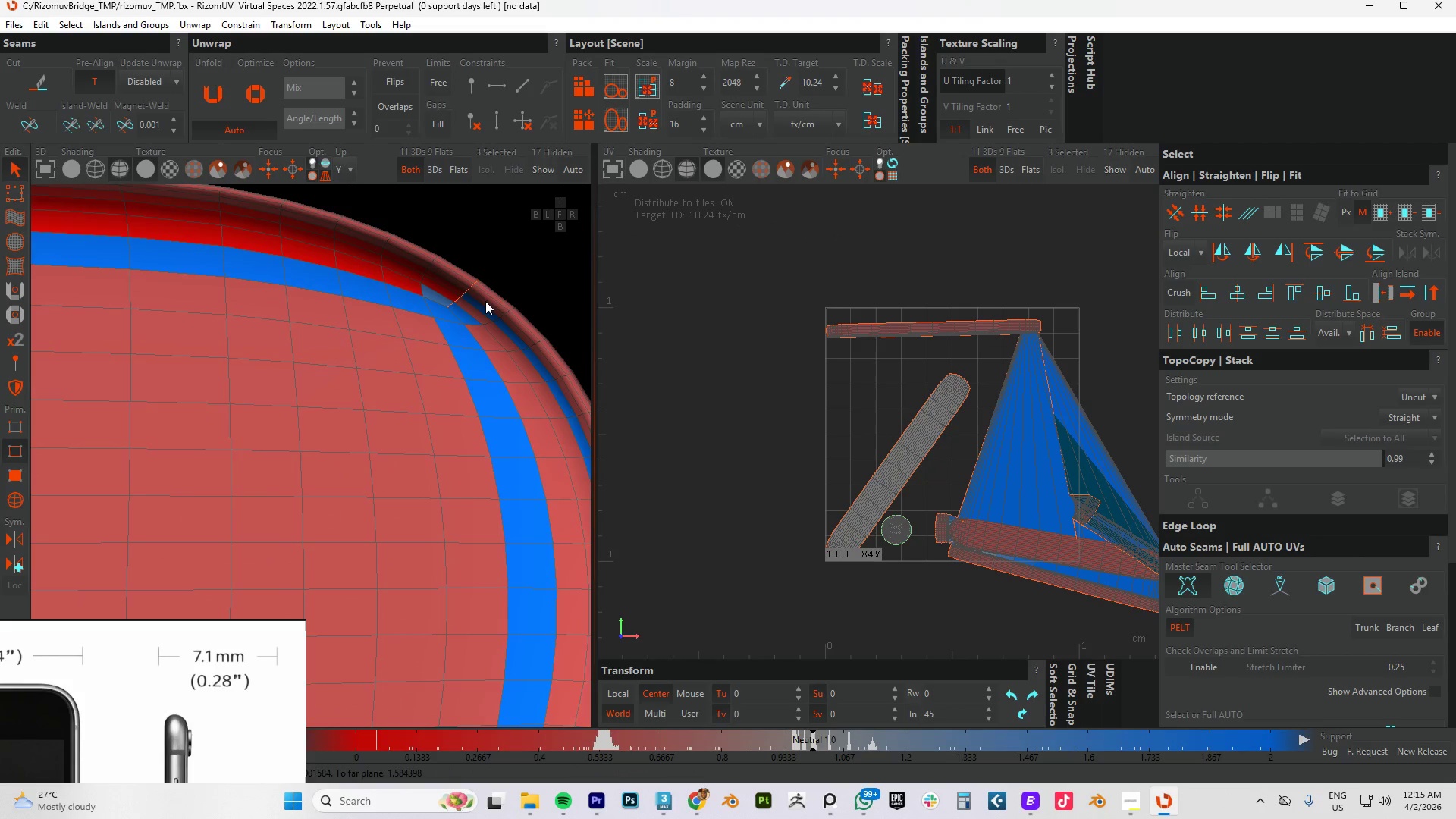 
hold_key(key=AltLeft, duration=0.64)
 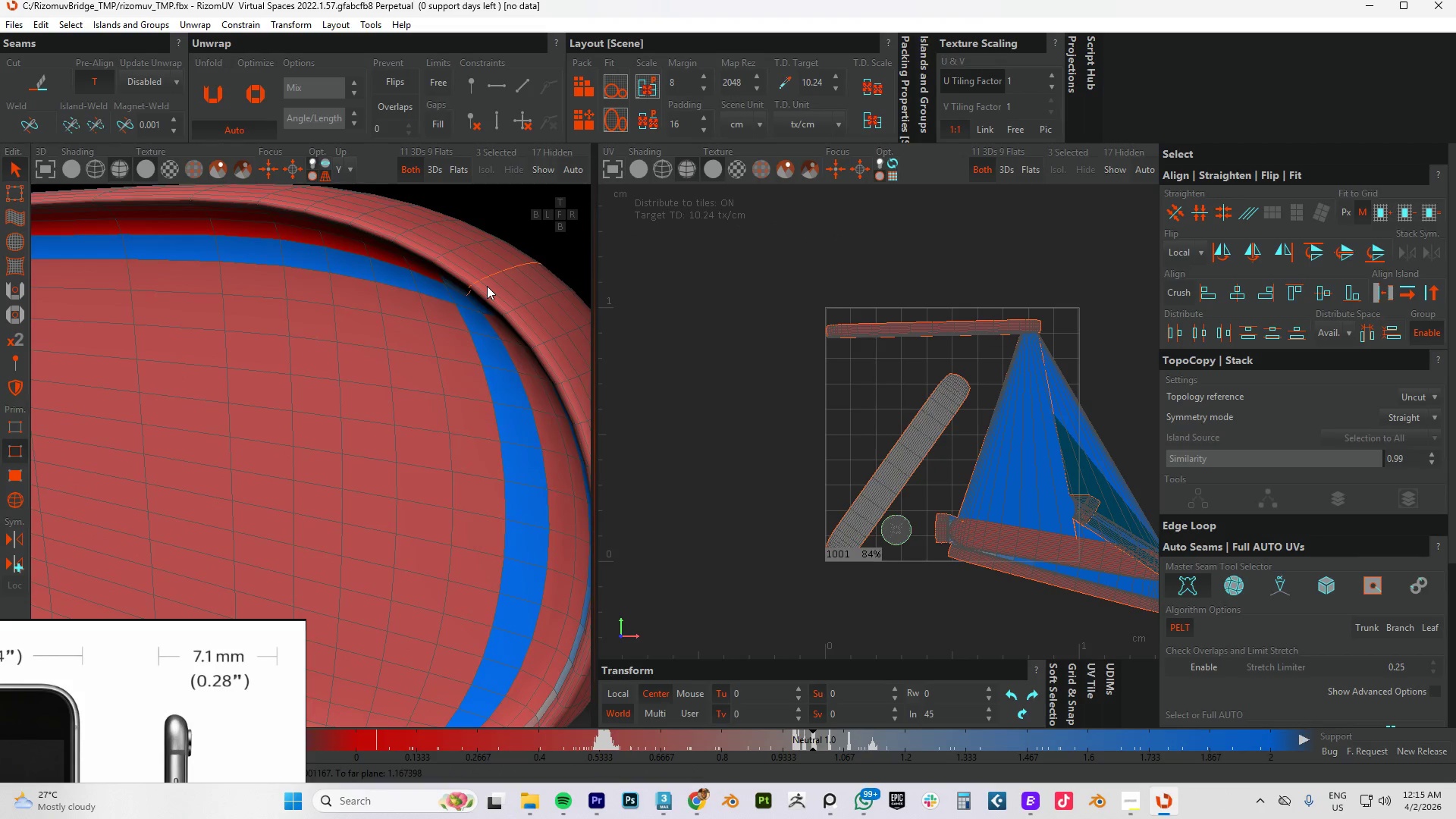 
hold_key(key=AltLeft, duration=0.91)
 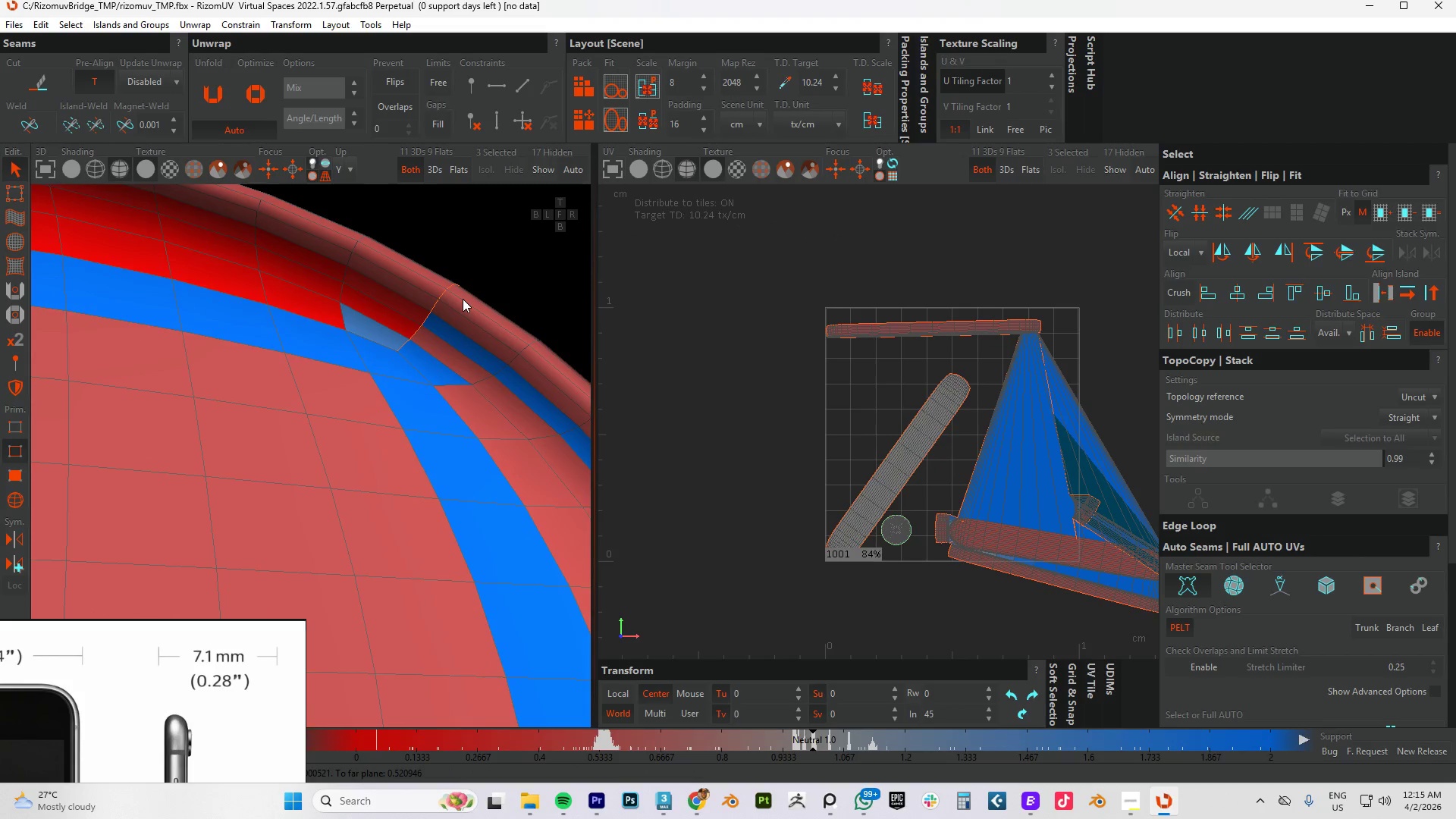 
scroll: coordinate [487, 286], scroll_direction: up, amount: 3.0
 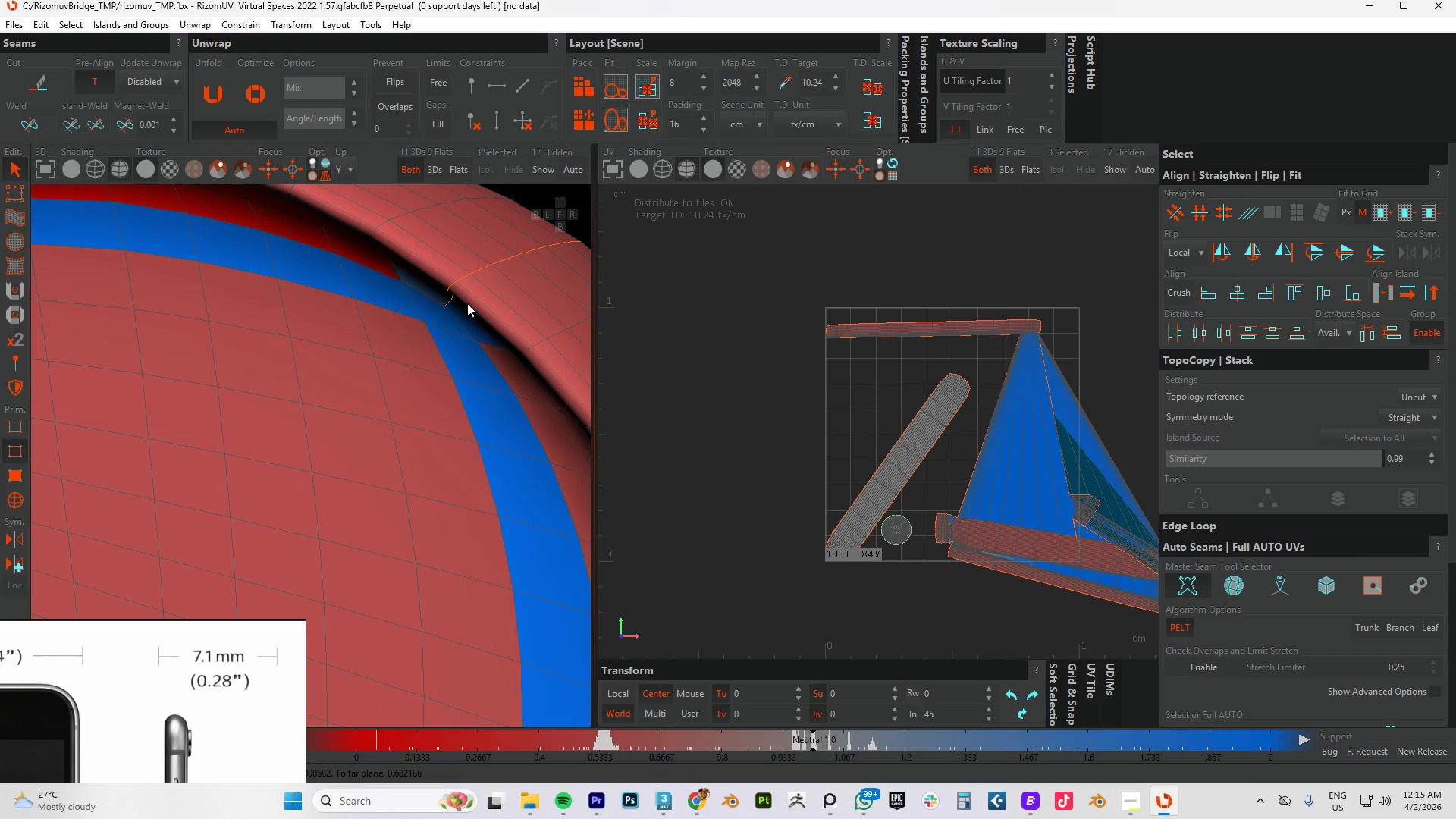 
hold_key(key=ControlLeft, duration=1.5)
double_click([463, 300])
 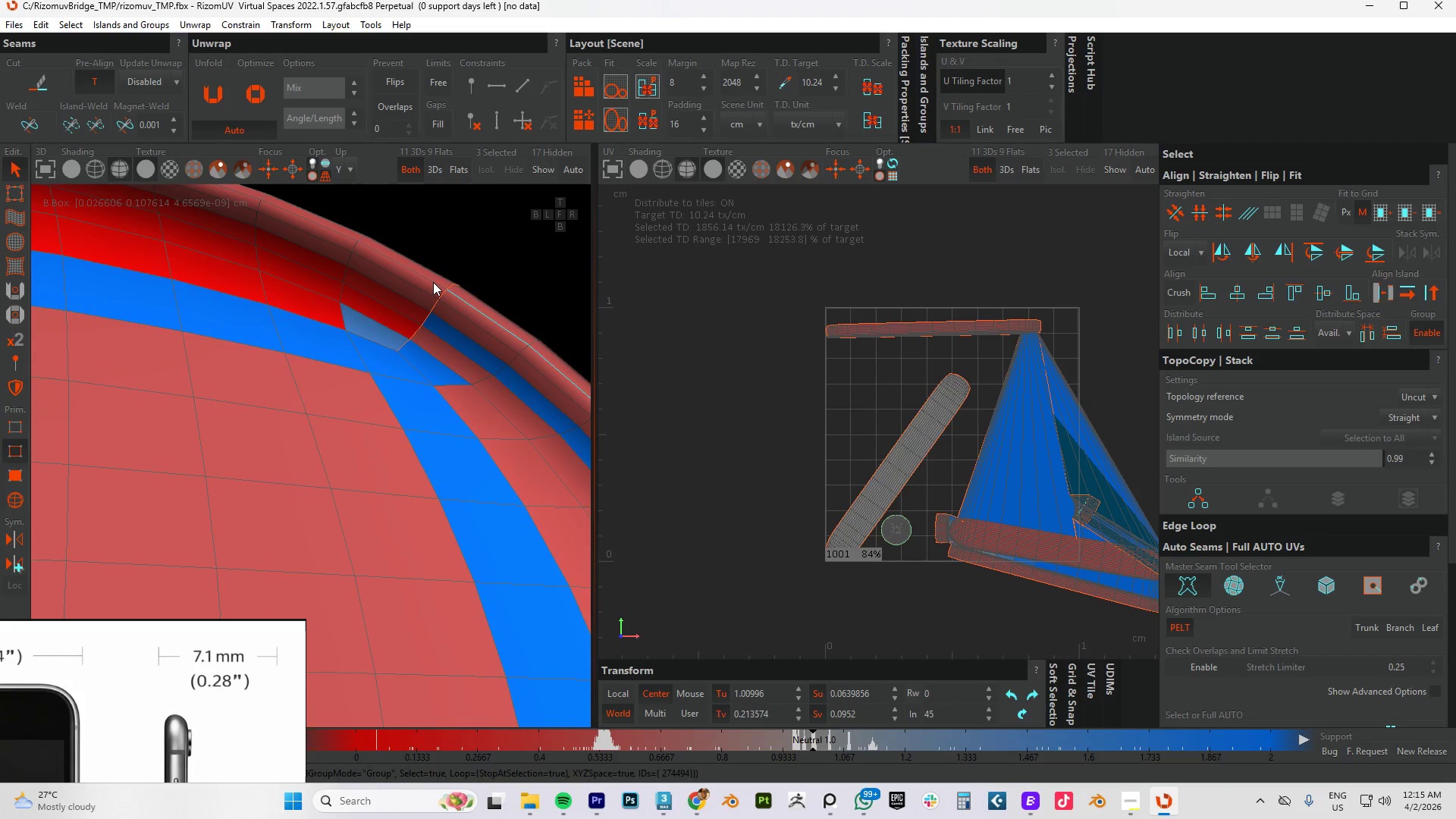 
left_click([433, 282])
 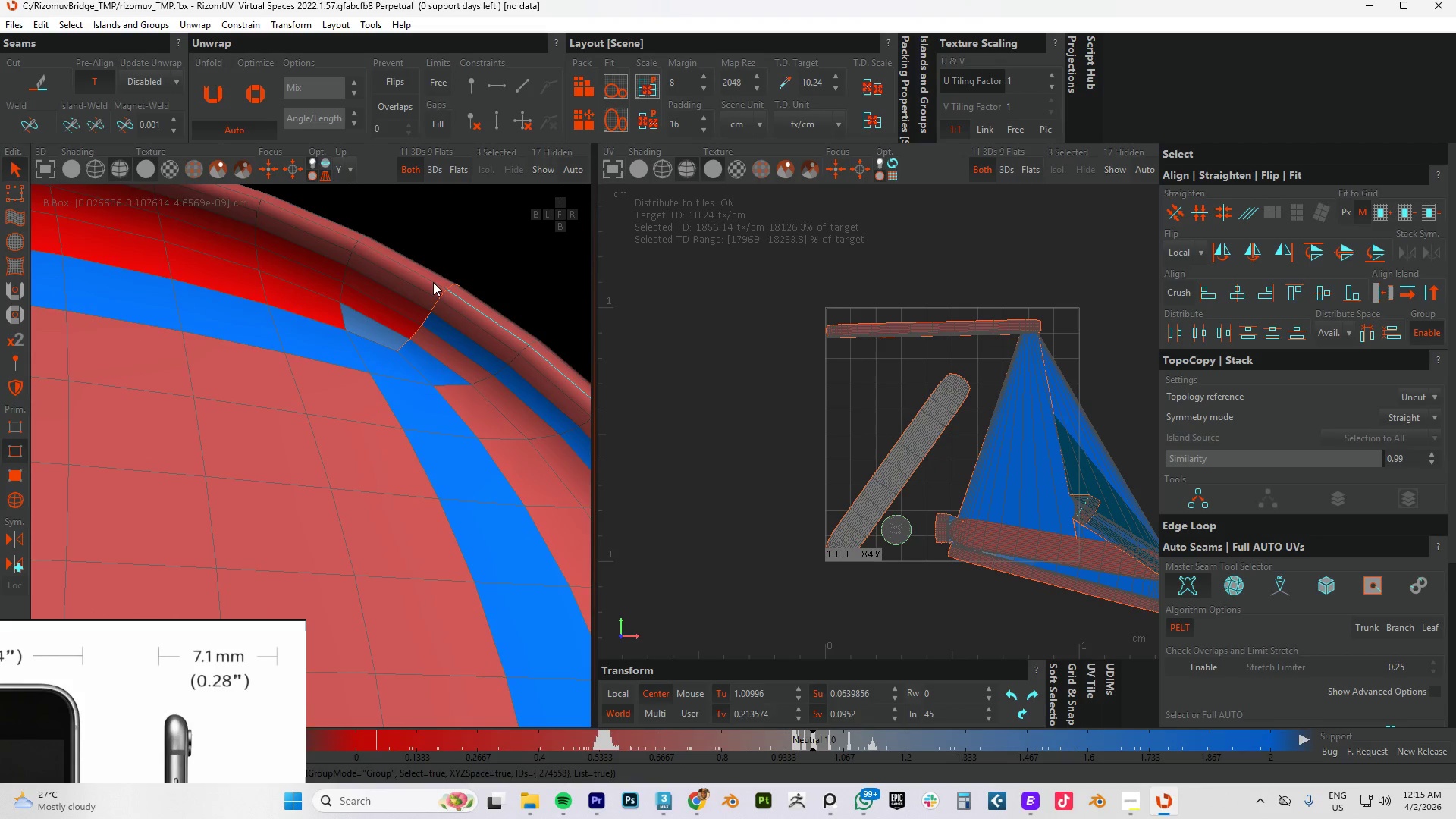 
double_click([433, 282])
 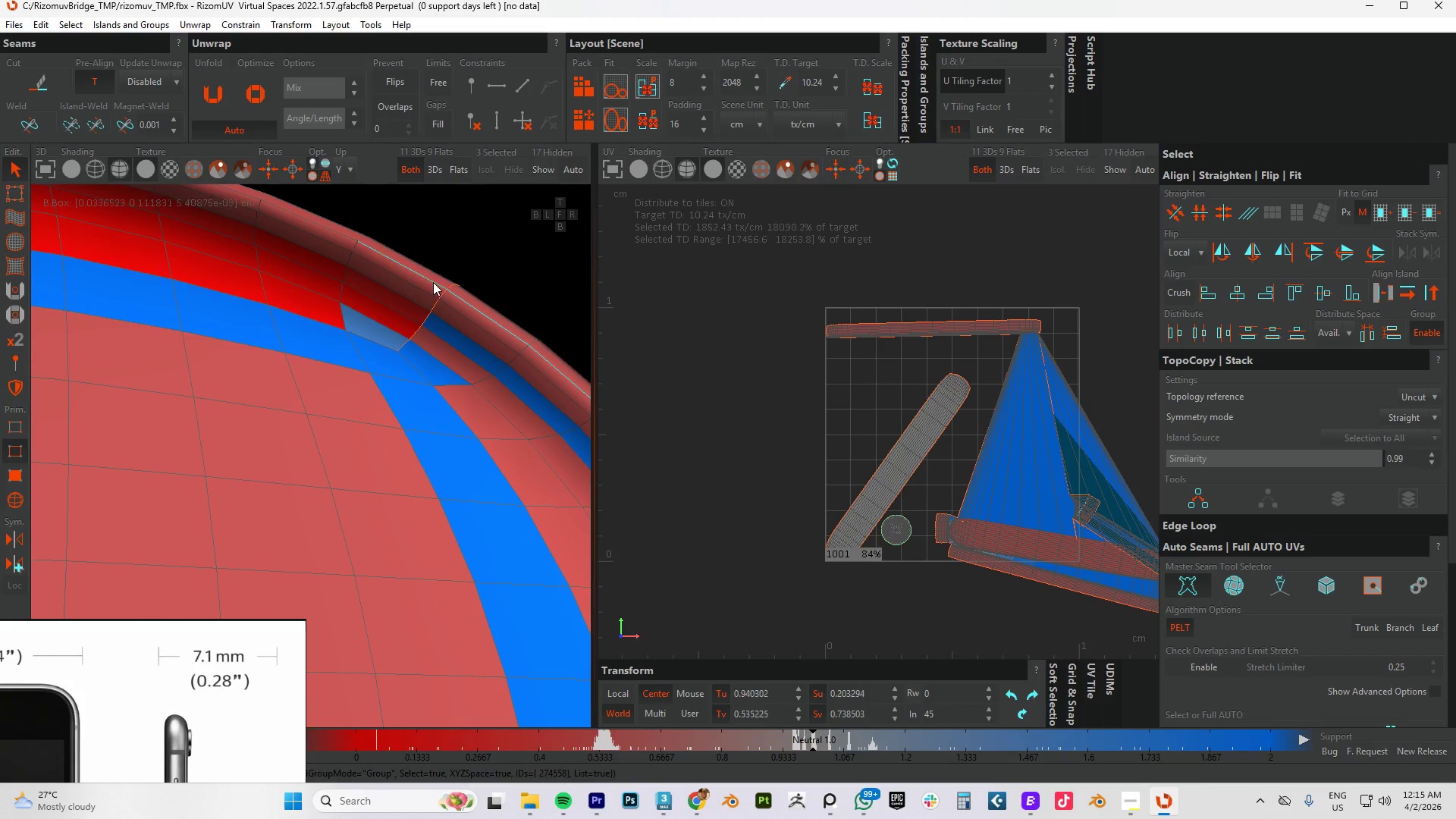 
hold_key(key=ControlLeft, duration=0.7)
 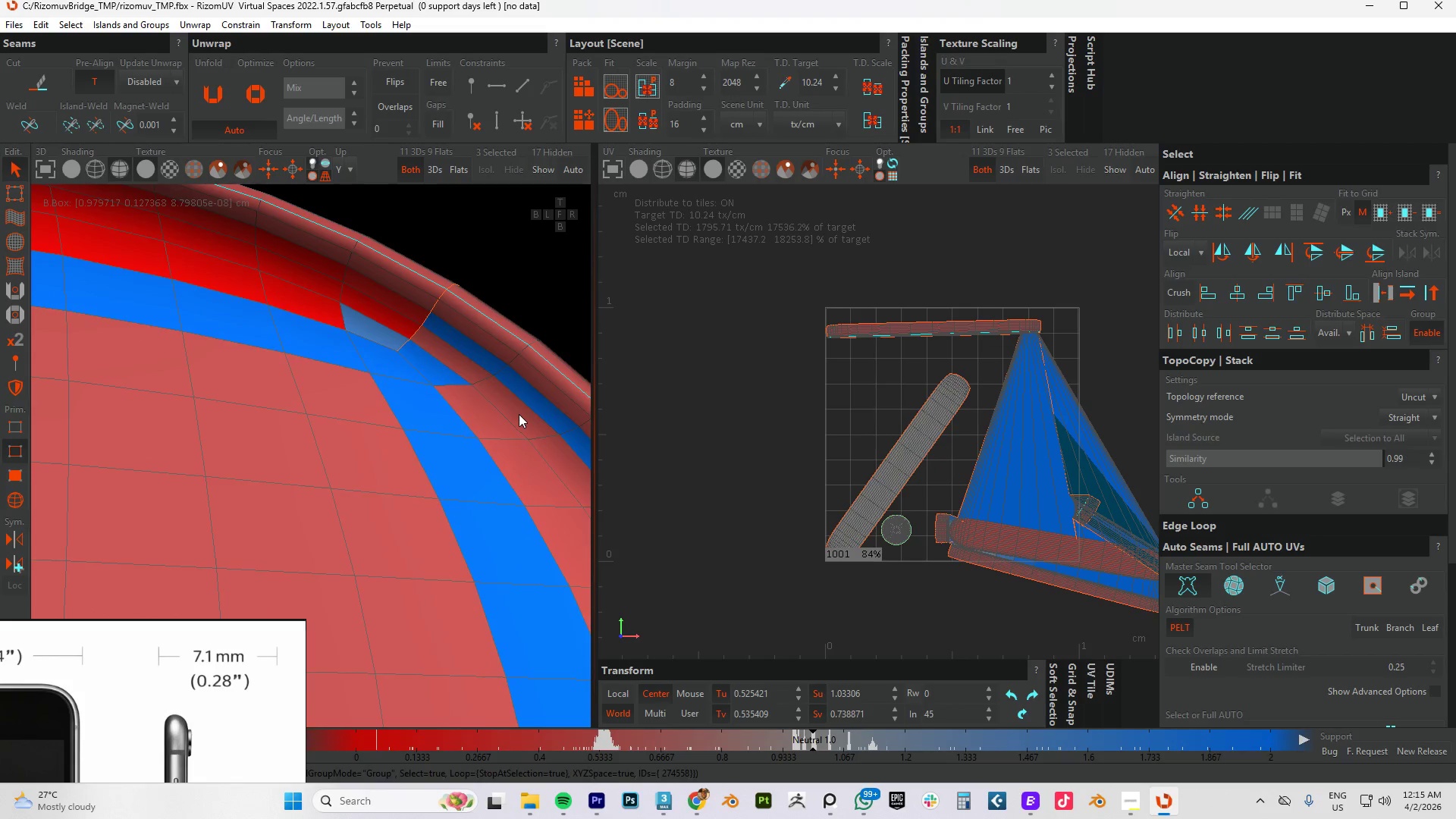 
scroll: coordinate [547, 504], scroll_direction: down, amount: 5.0
 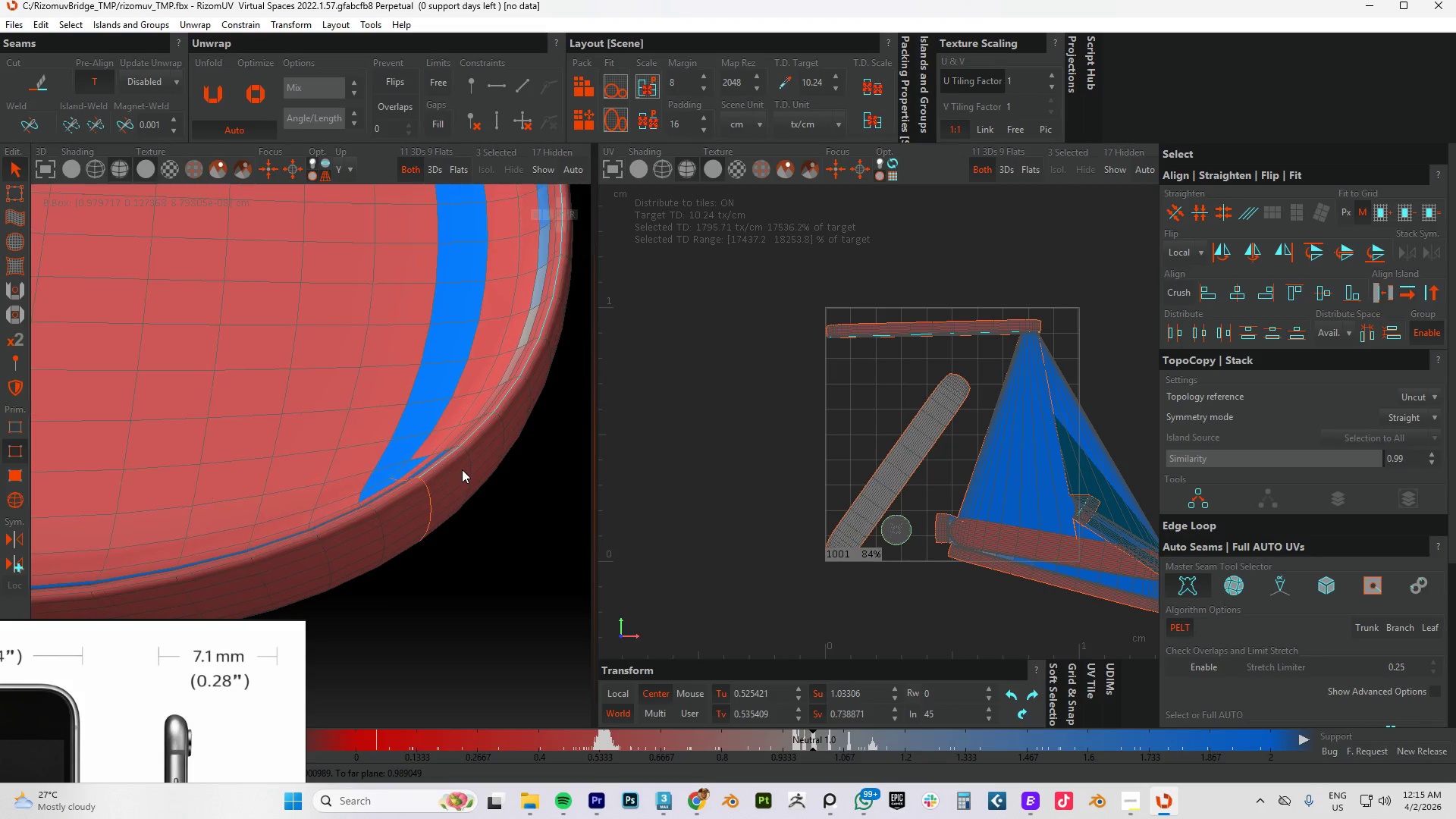 
hold_key(key=ControlLeft, duration=1.52)
 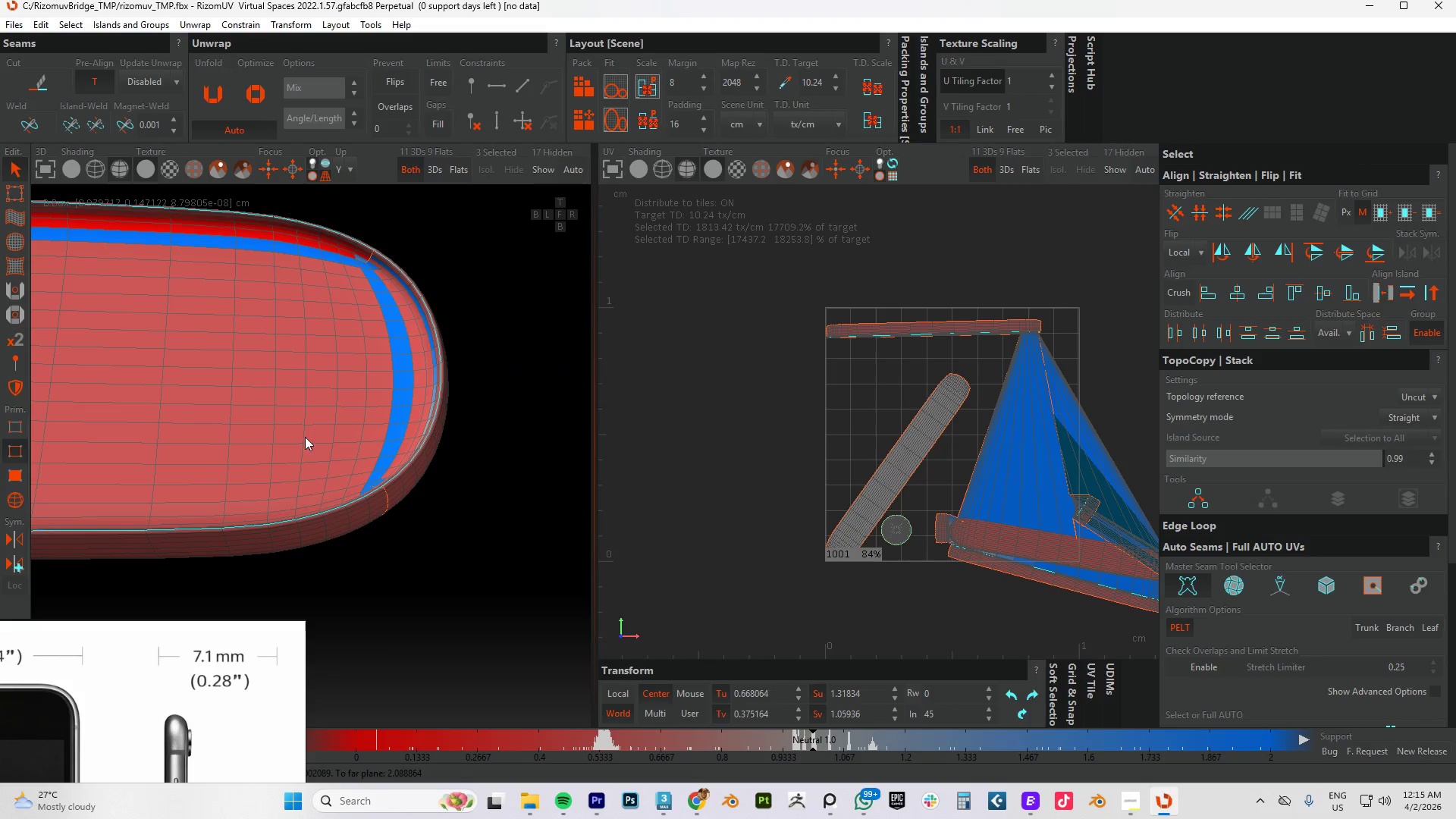 
scroll: coordinate [428, 482], scroll_direction: up, amount: 4.0
 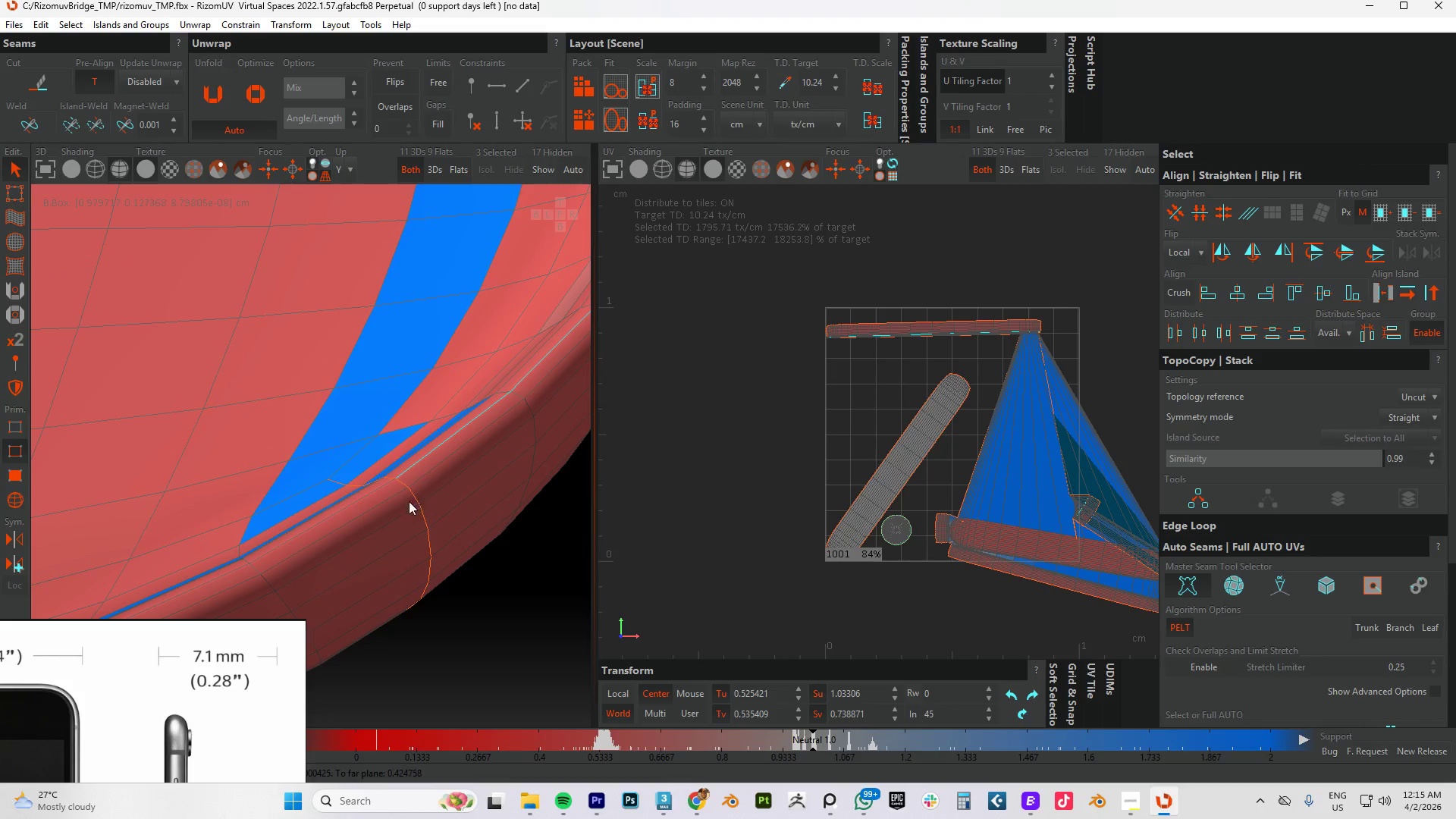 
left_click([380, 488])
 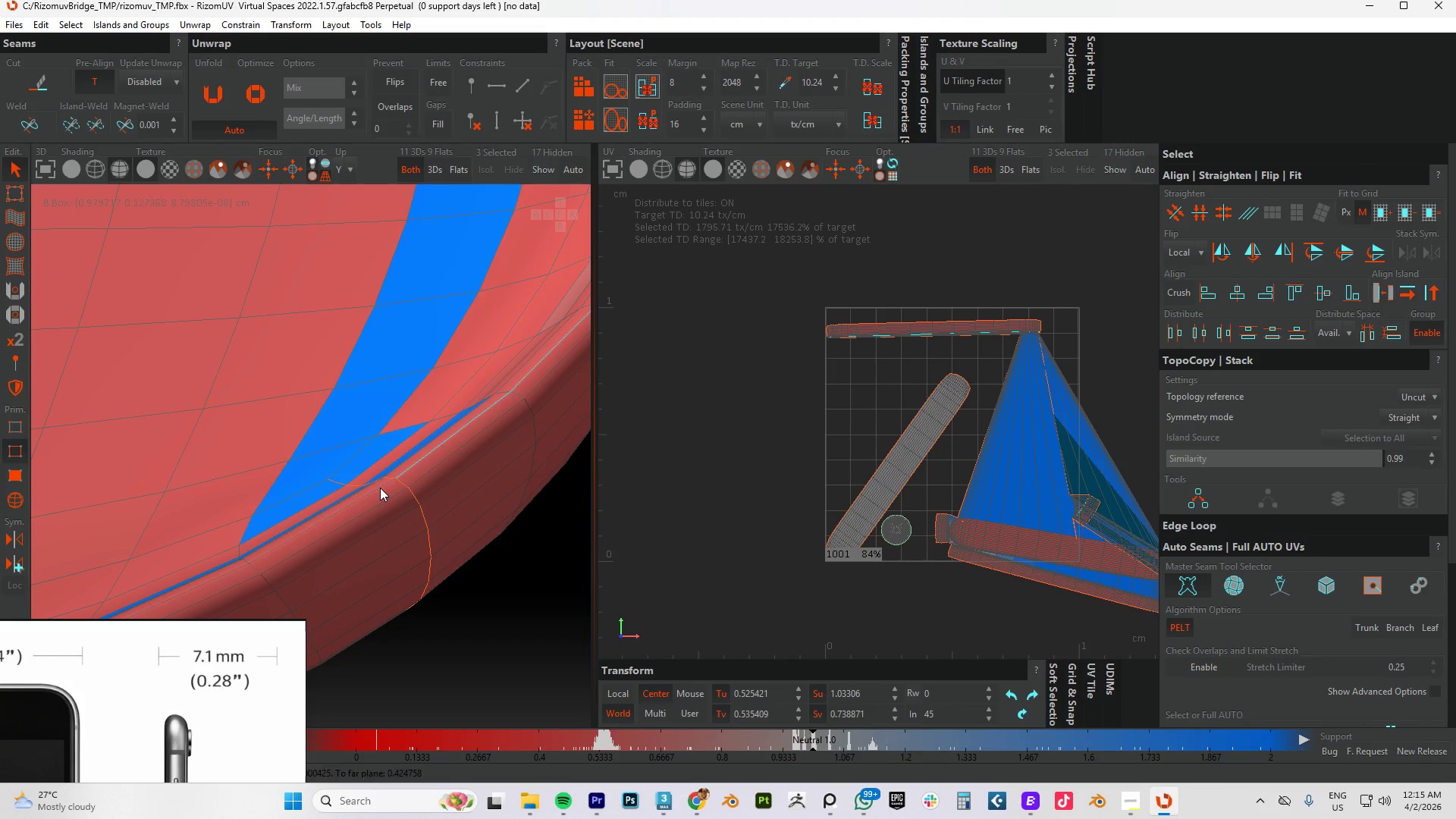 
double_click([380, 488])
 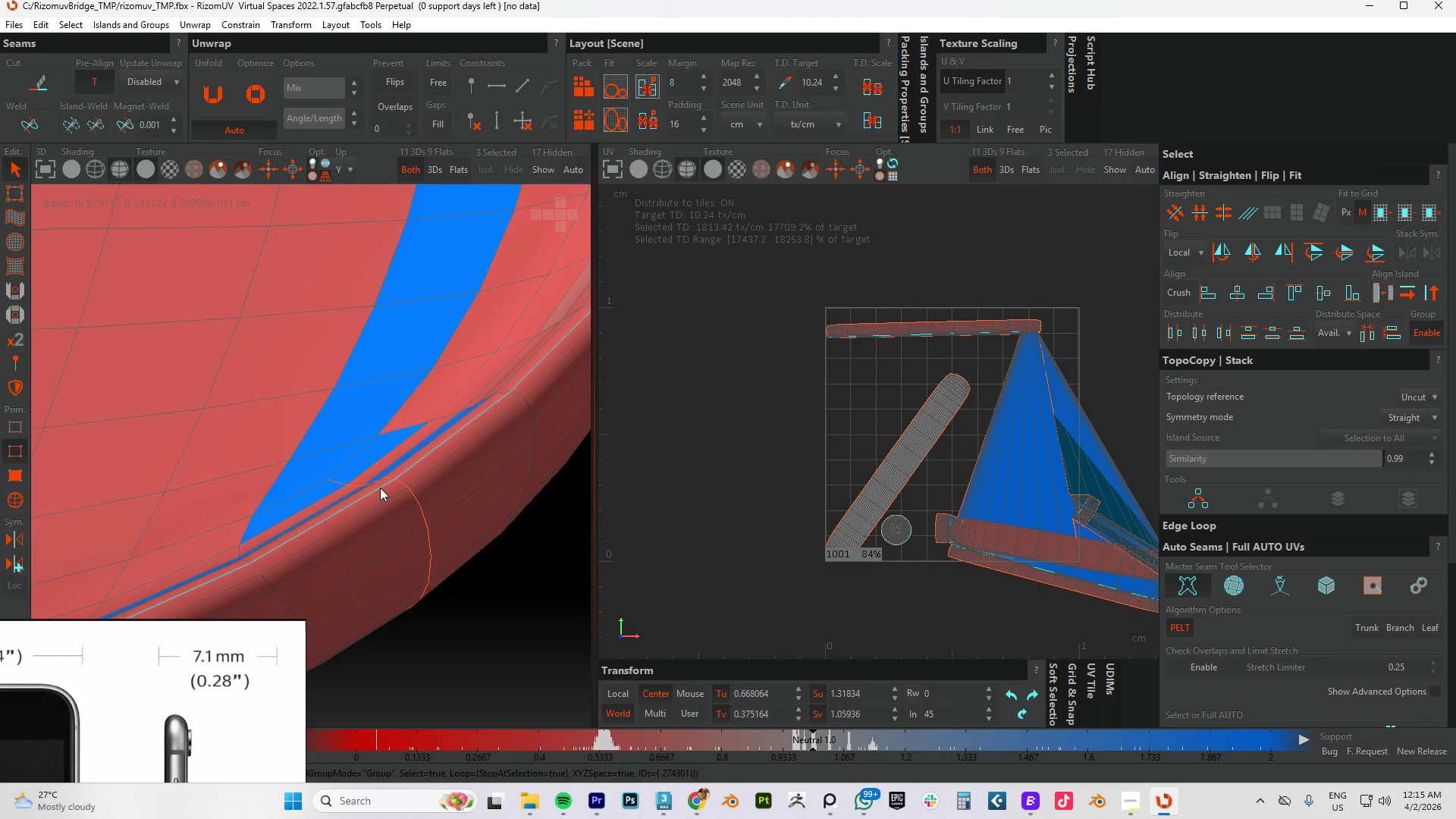 
scroll: coordinate [269, 417], scroll_direction: down, amount: 13.0
 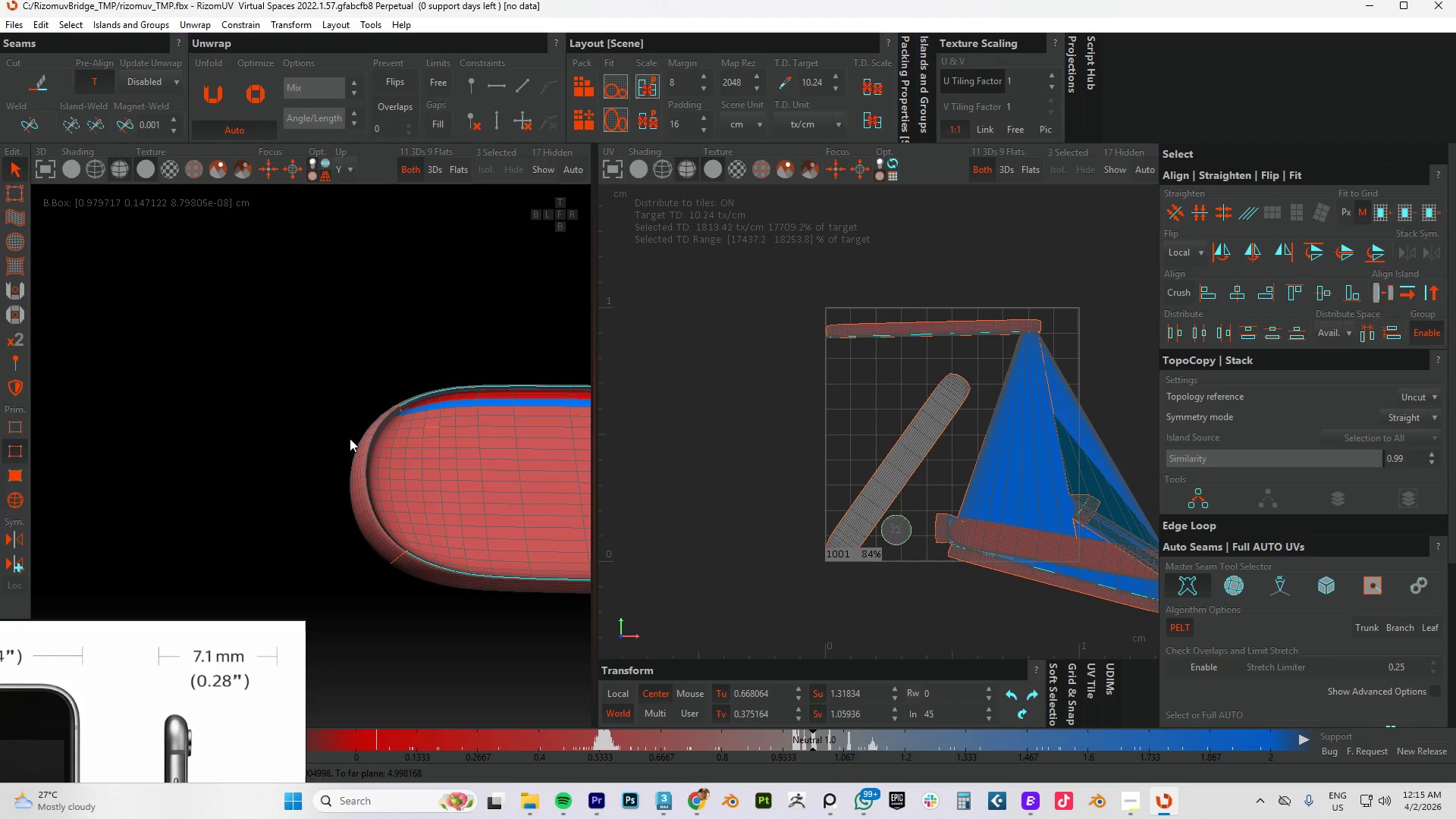 
hold_key(key=ControlLeft, duration=1.17)
 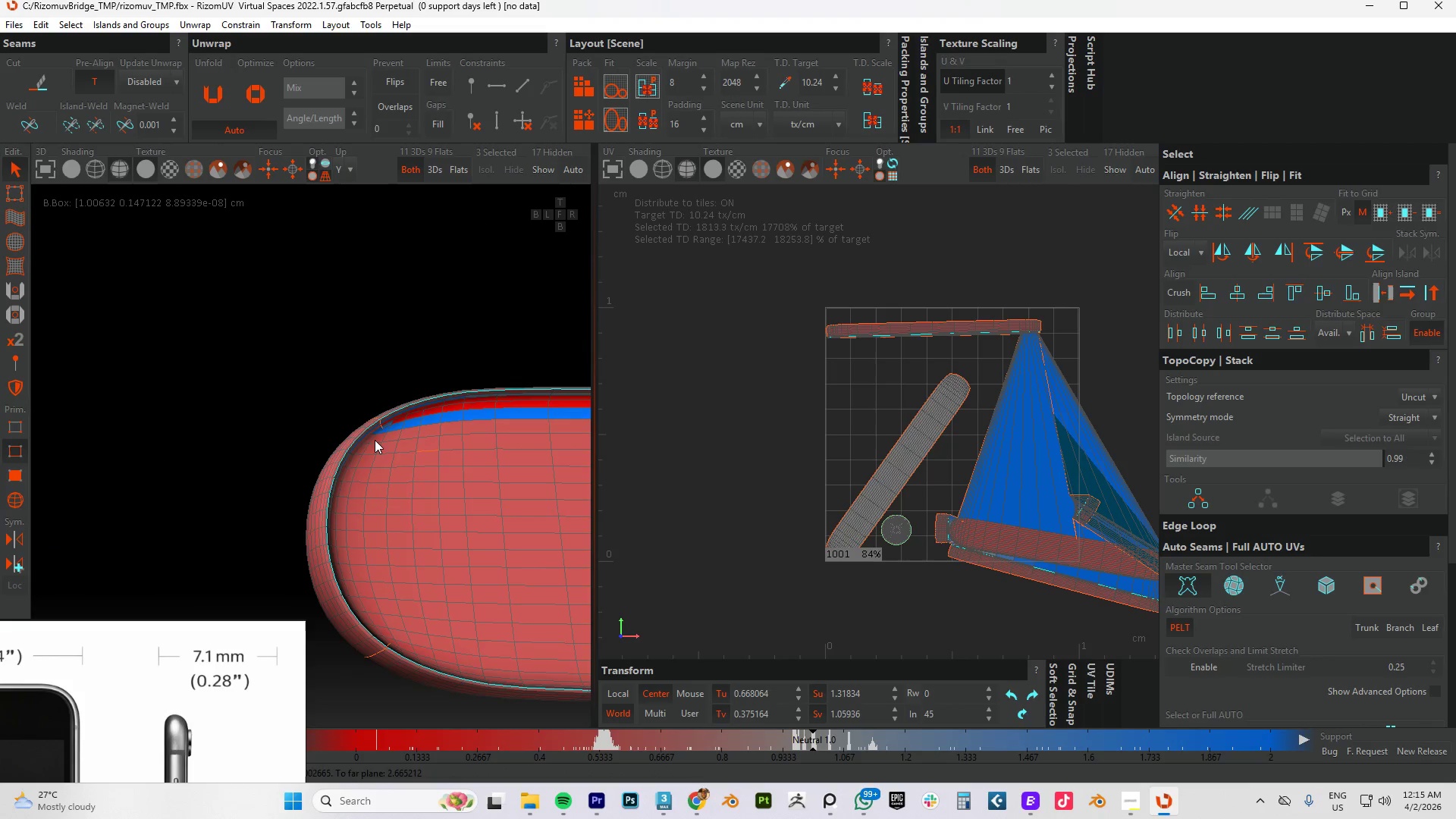 
scroll: coordinate [415, 410], scroll_direction: up, amount: 7.0
 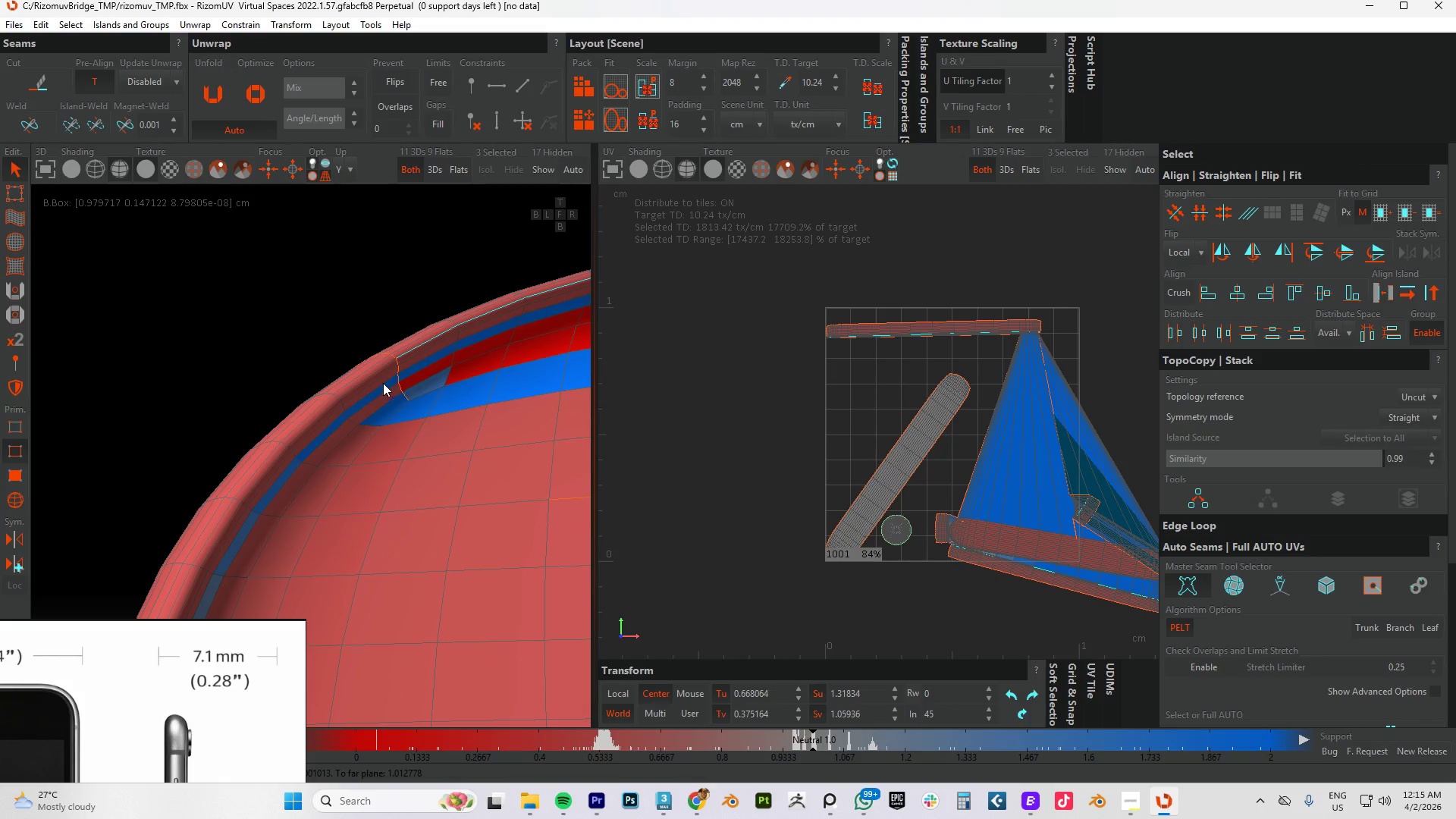 
left_click([384, 366])
 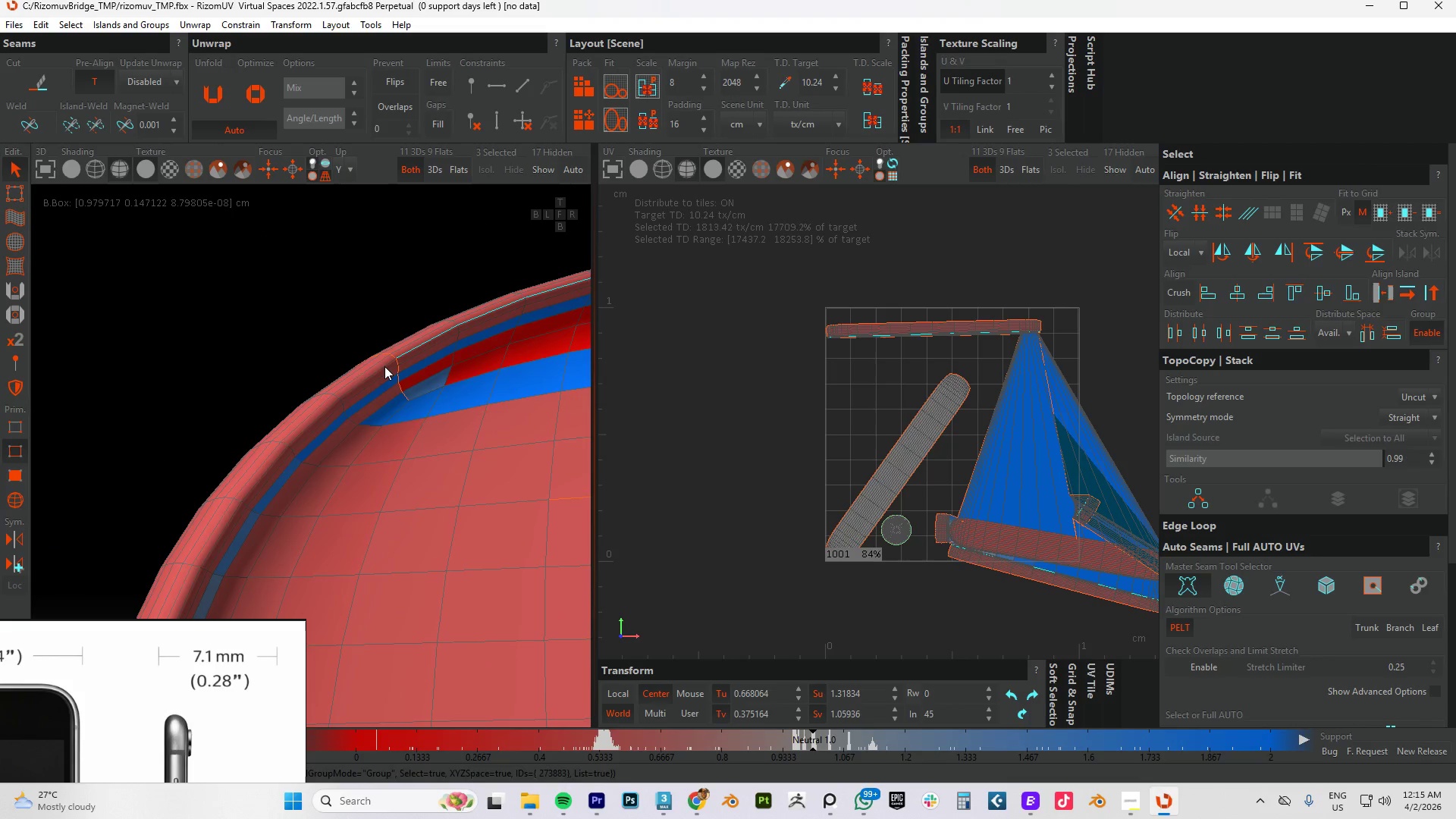 
double_click([384, 366])
 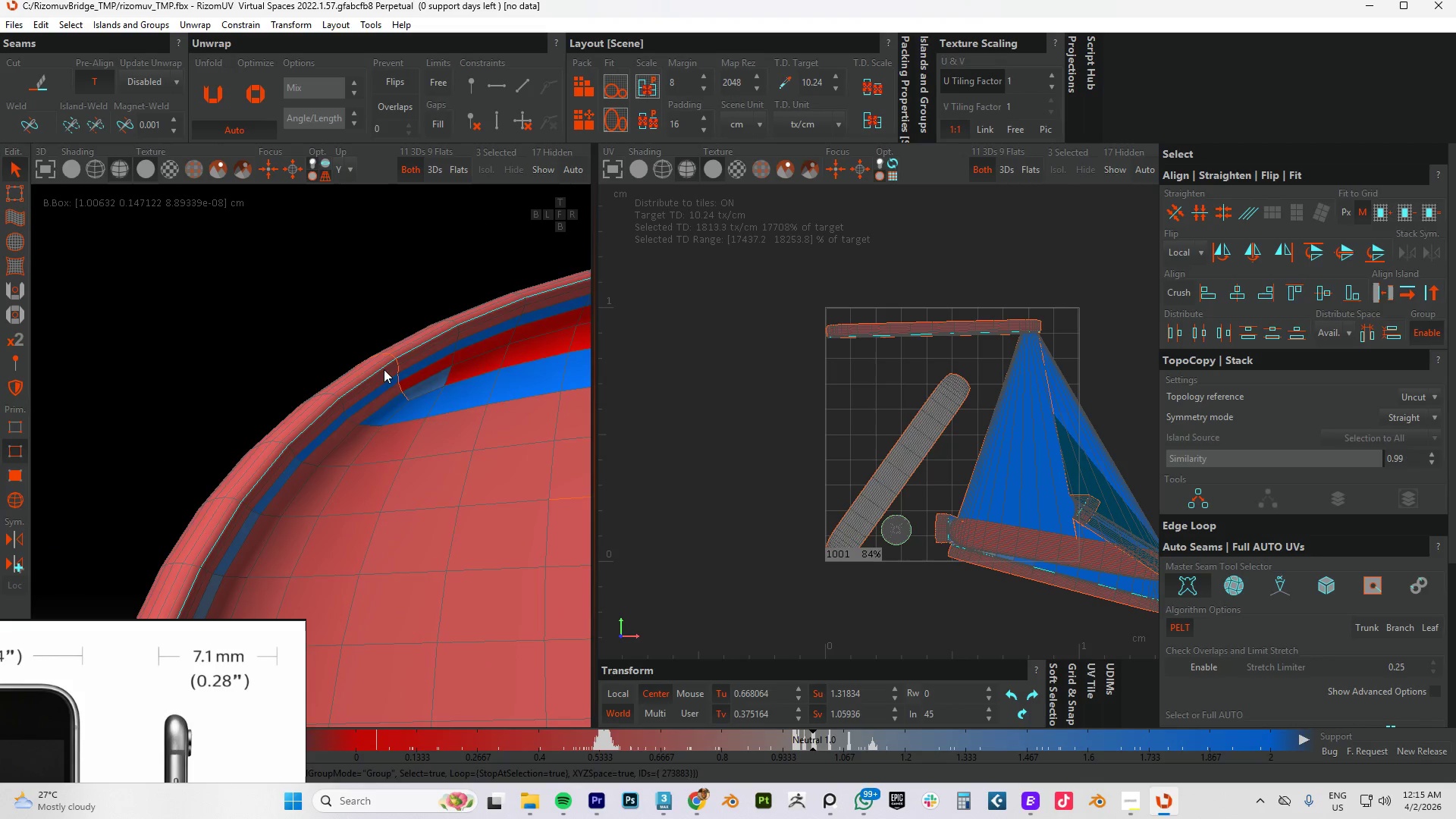 
scroll: coordinate [375, 439], scroll_direction: down, amount: 7.0
 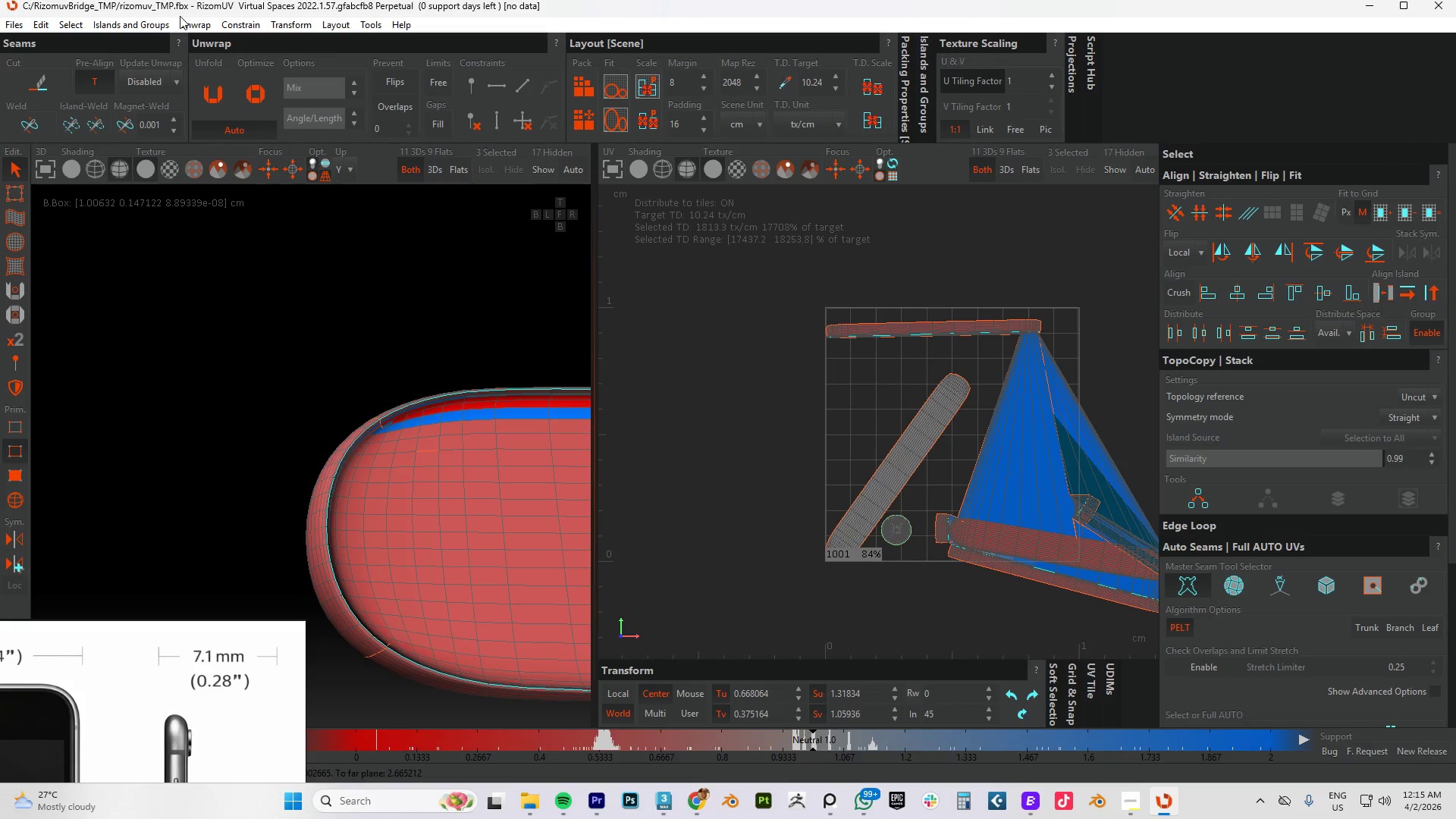 
wait(5.44)
 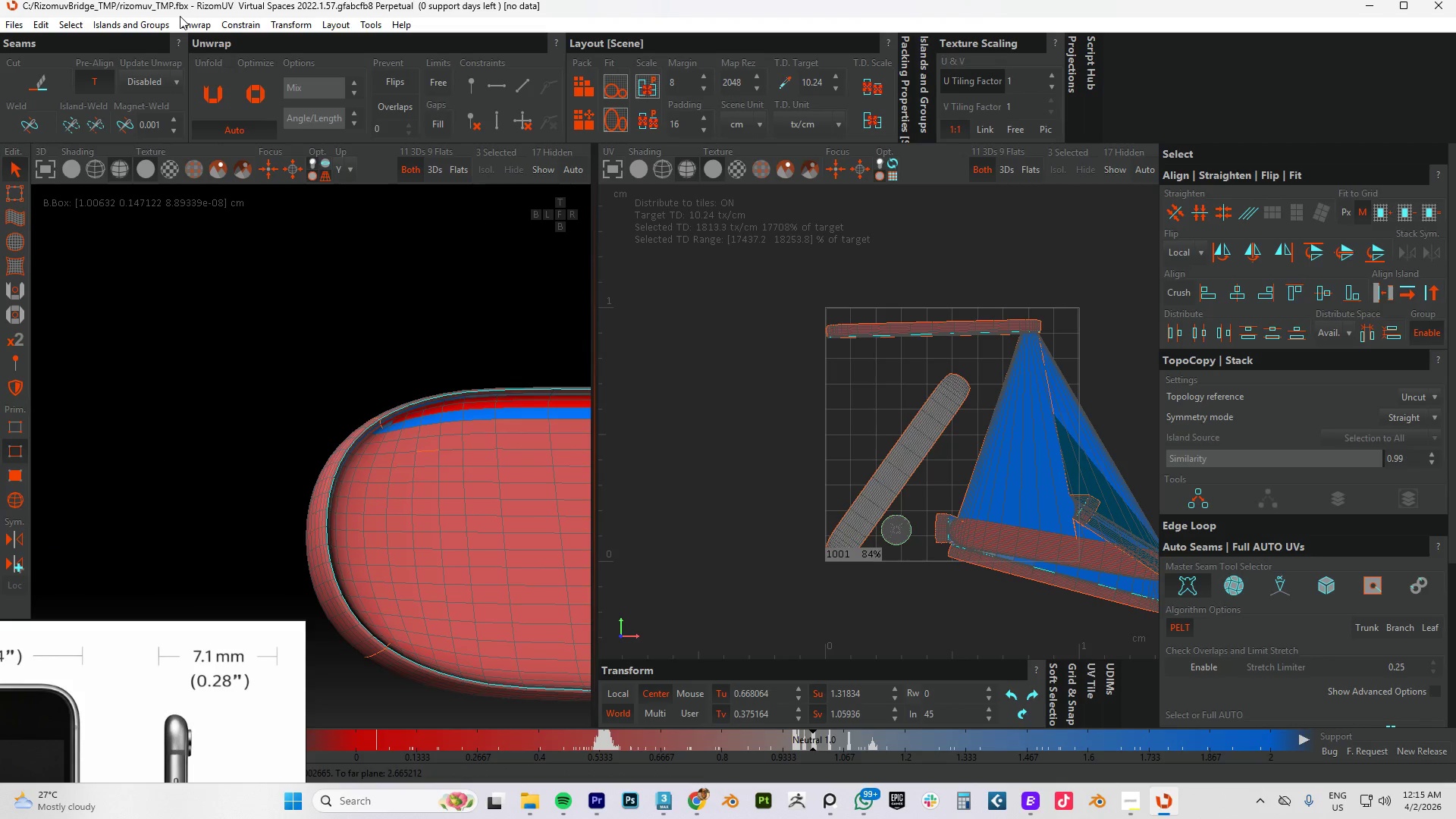 
key(C)
 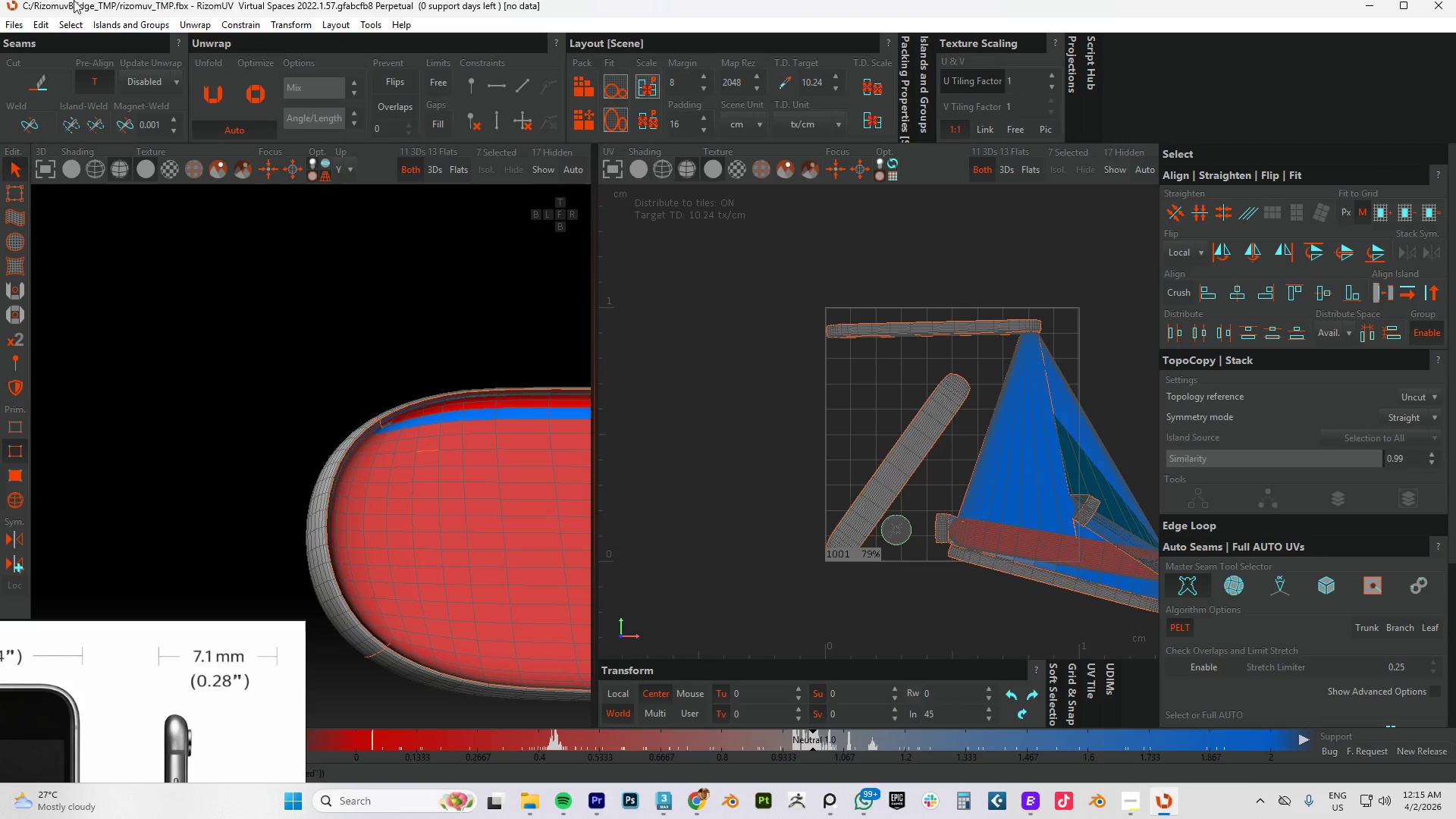 
scroll: coordinate [392, 427], scroll_direction: up, amount: 5.0
 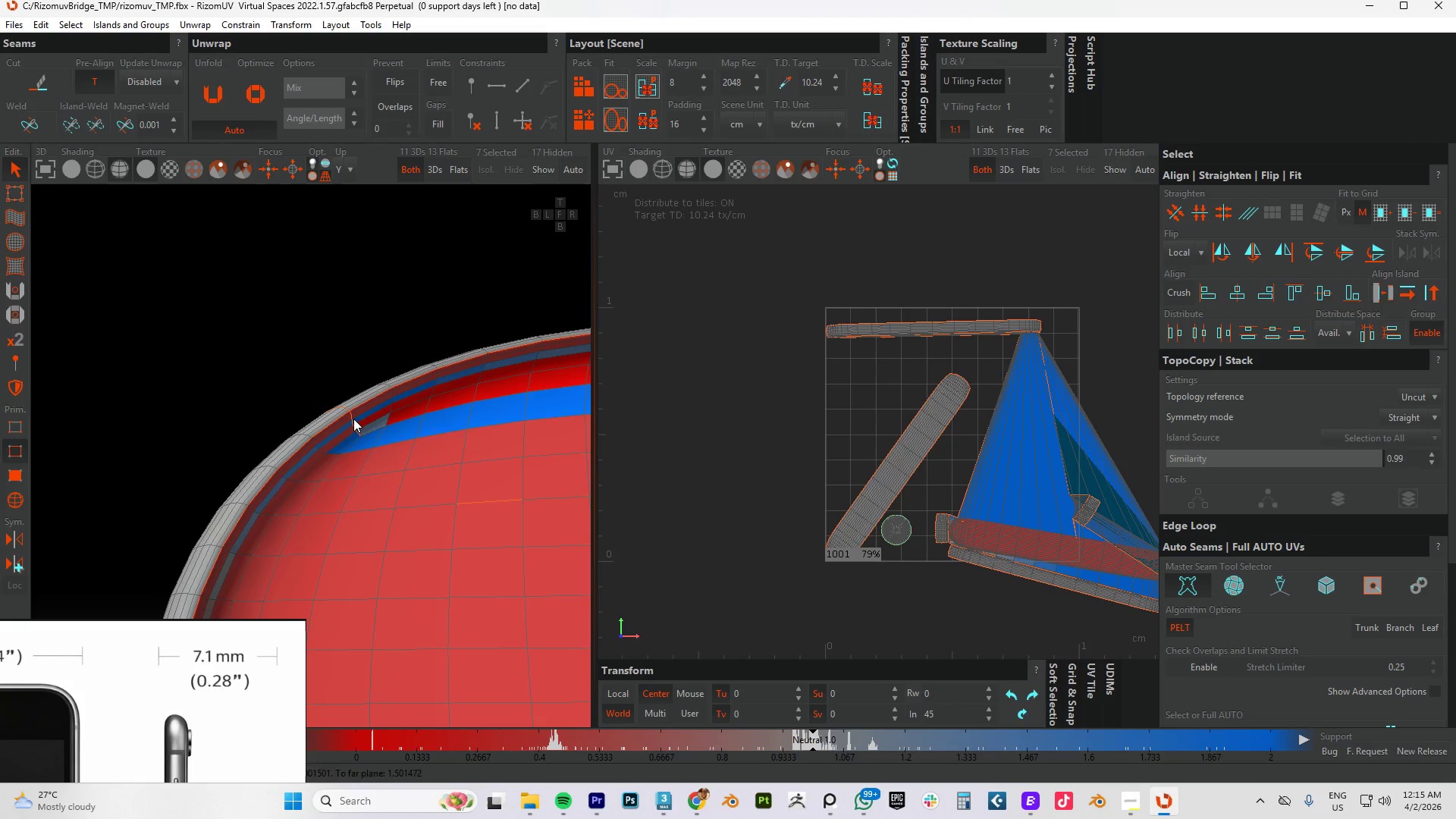 
double_click([353, 419])
 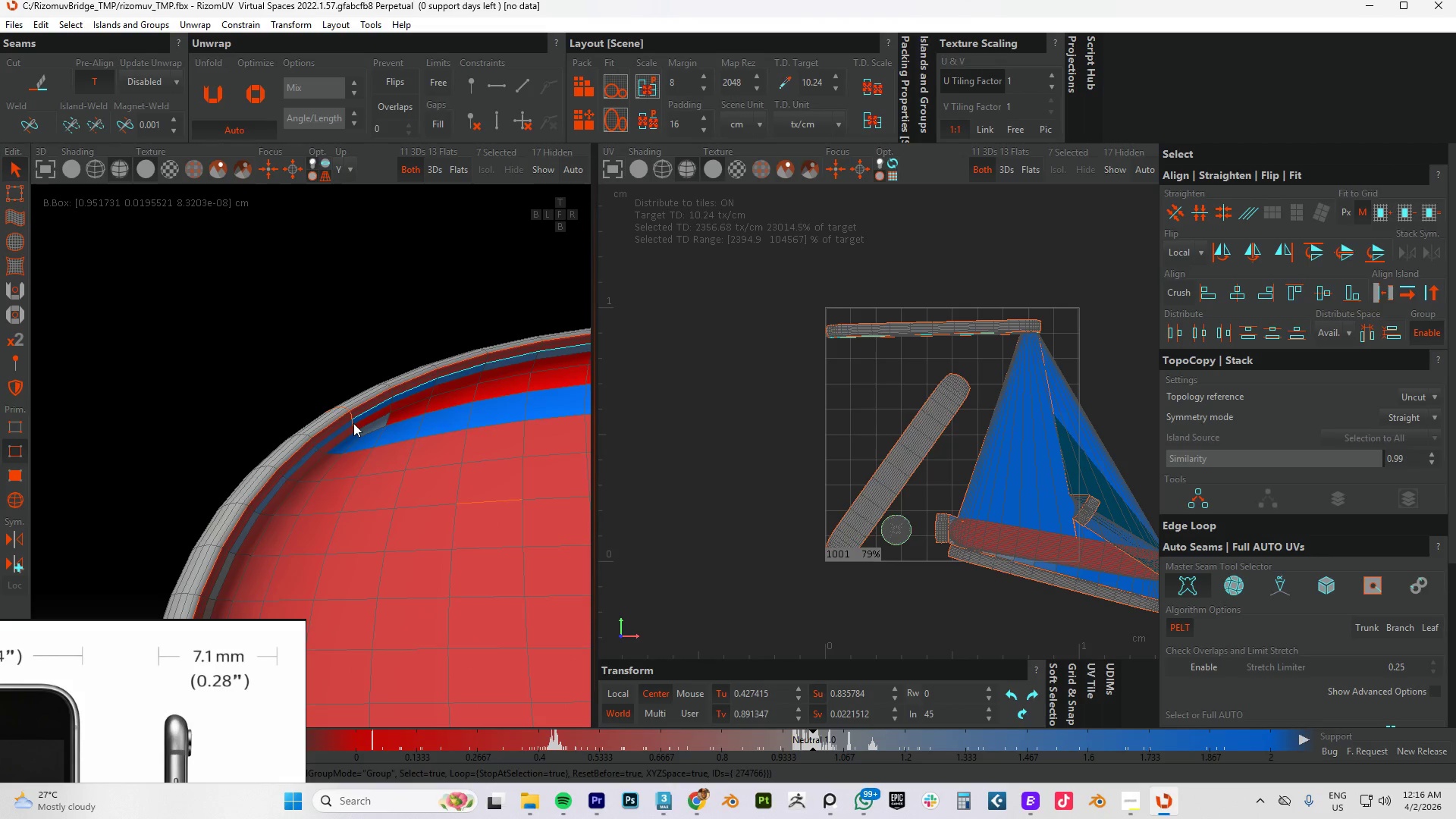 
double_click([353, 423])
 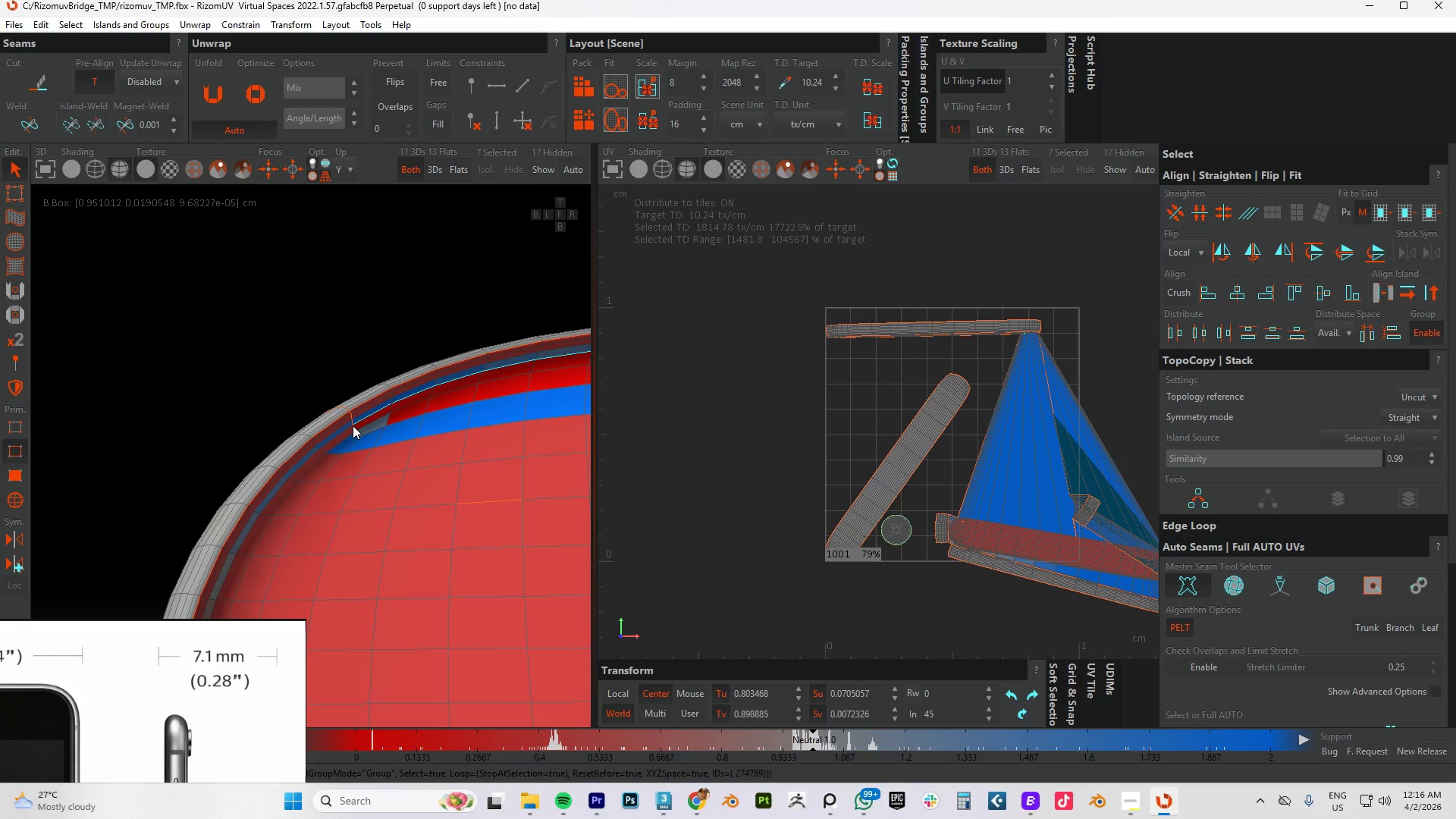 
double_click([353, 425])
 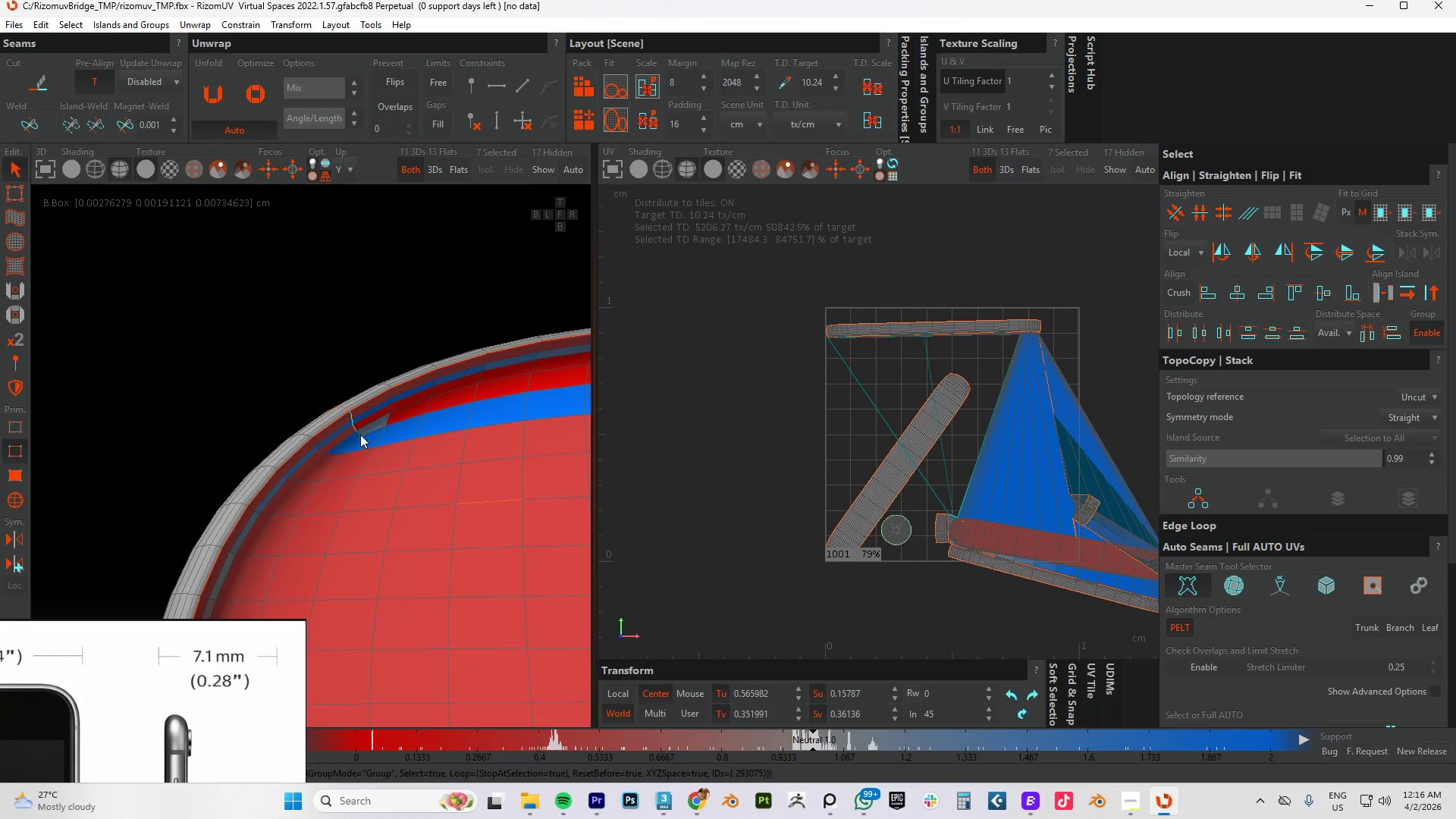 
scroll: coordinate [362, 445], scroll_direction: down, amount: 3.0
 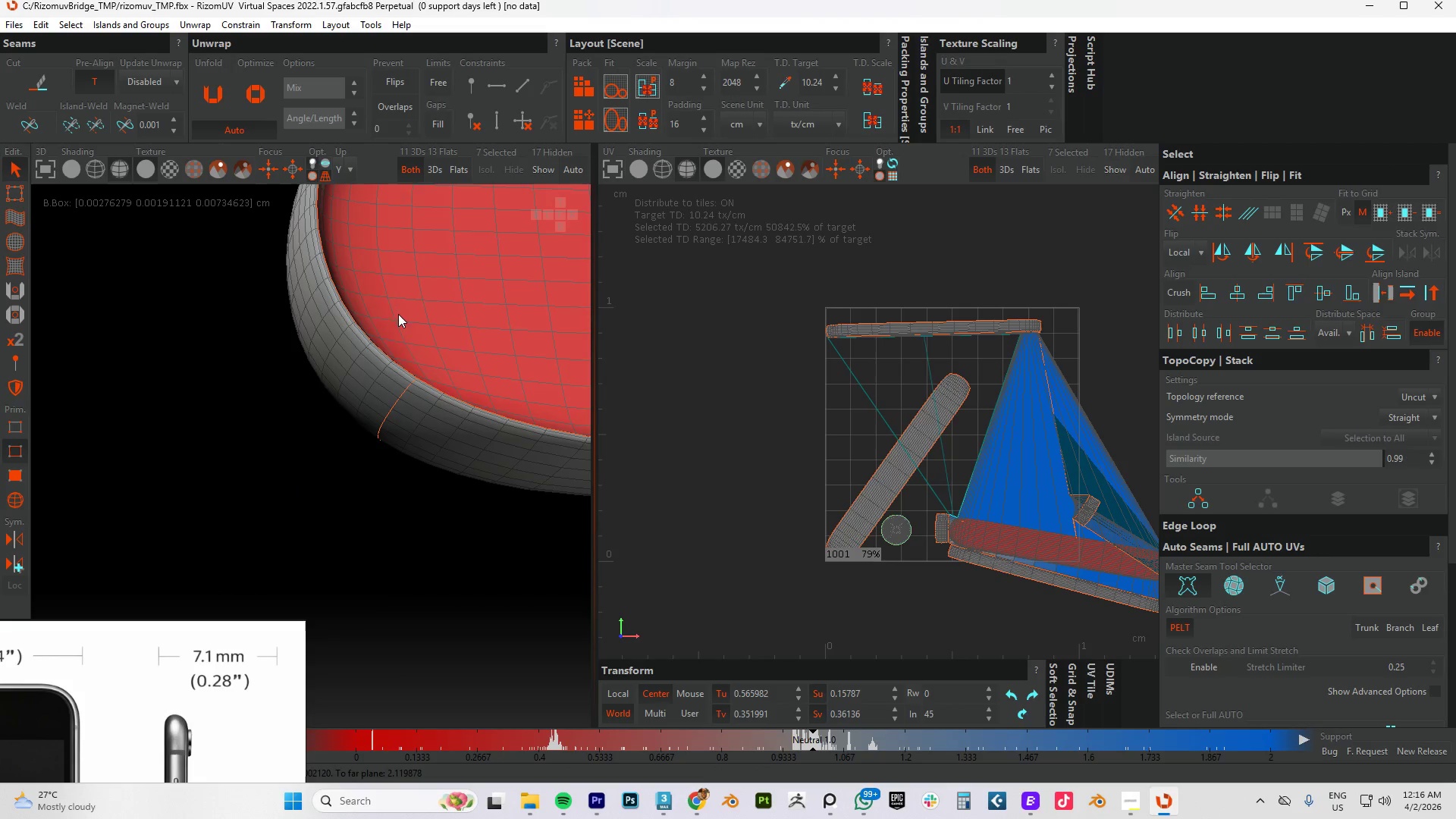 
hold_key(key=AltLeft, duration=0.72)
 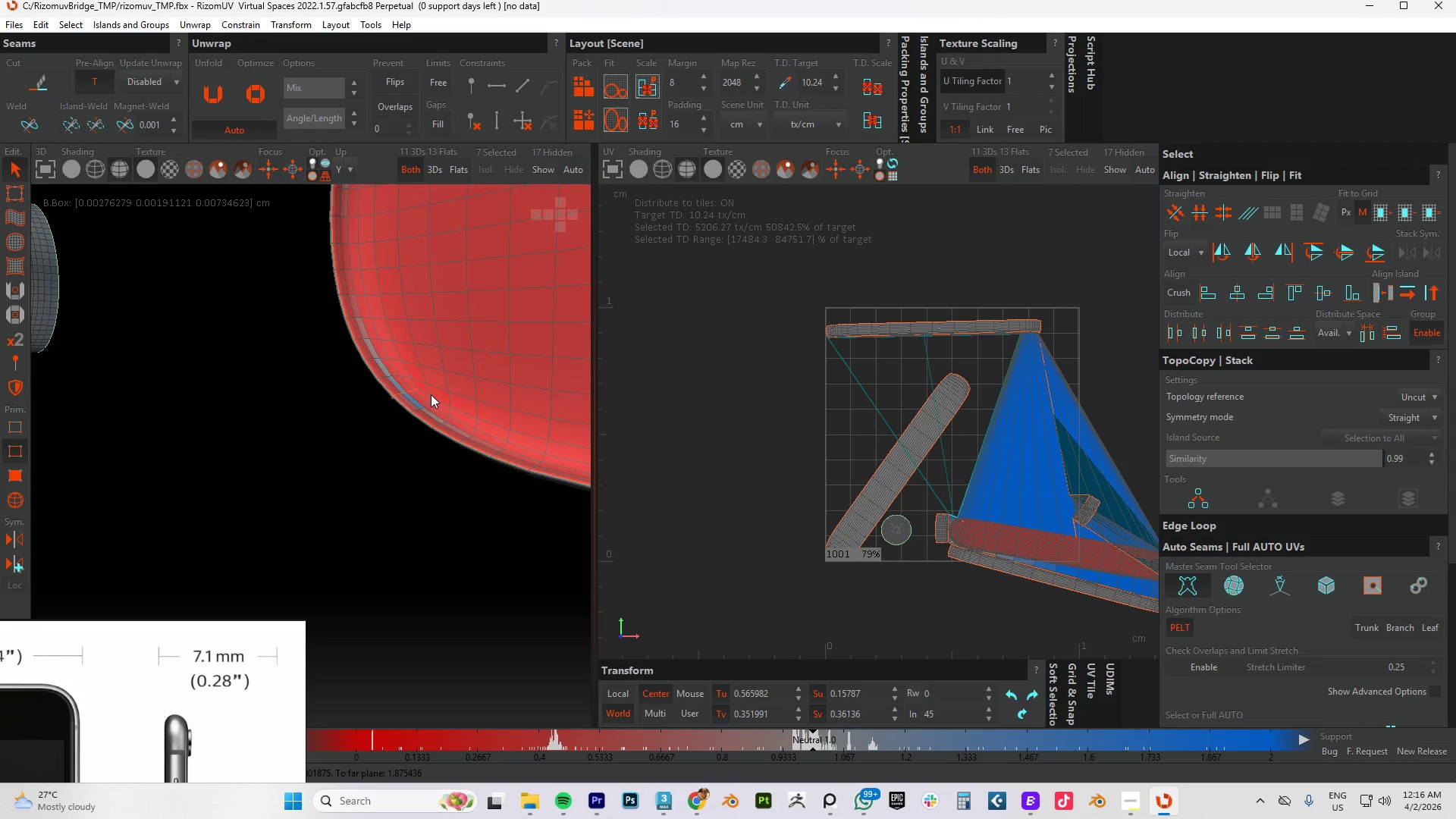 
scroll: coordinate [417, 395], scroll_direction: up, amount: 4.0
 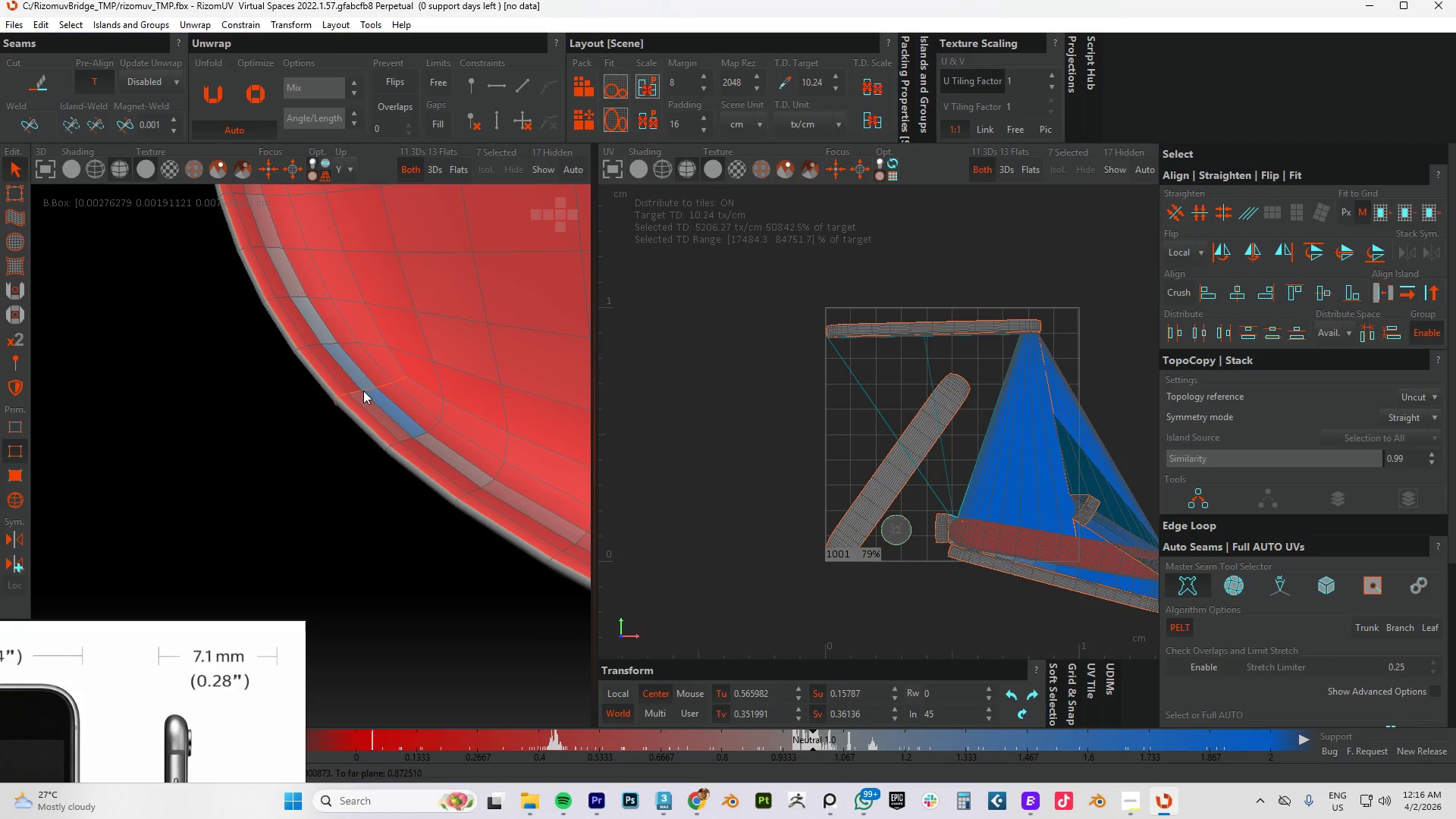 
hold_key(key=ControlLeft, duration=1.5)
left_click([366, 388])
 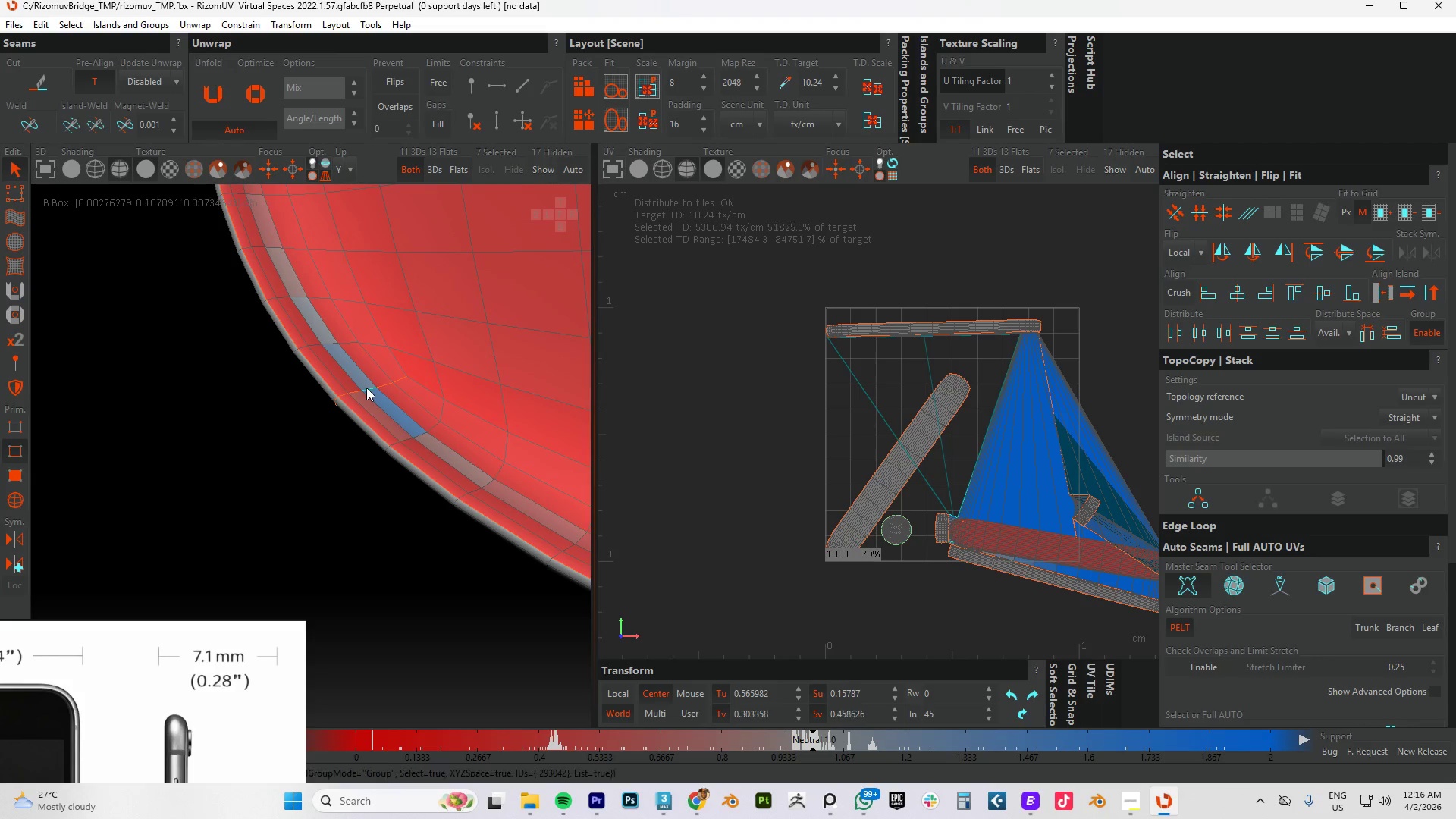 
double_click([366, 388])
 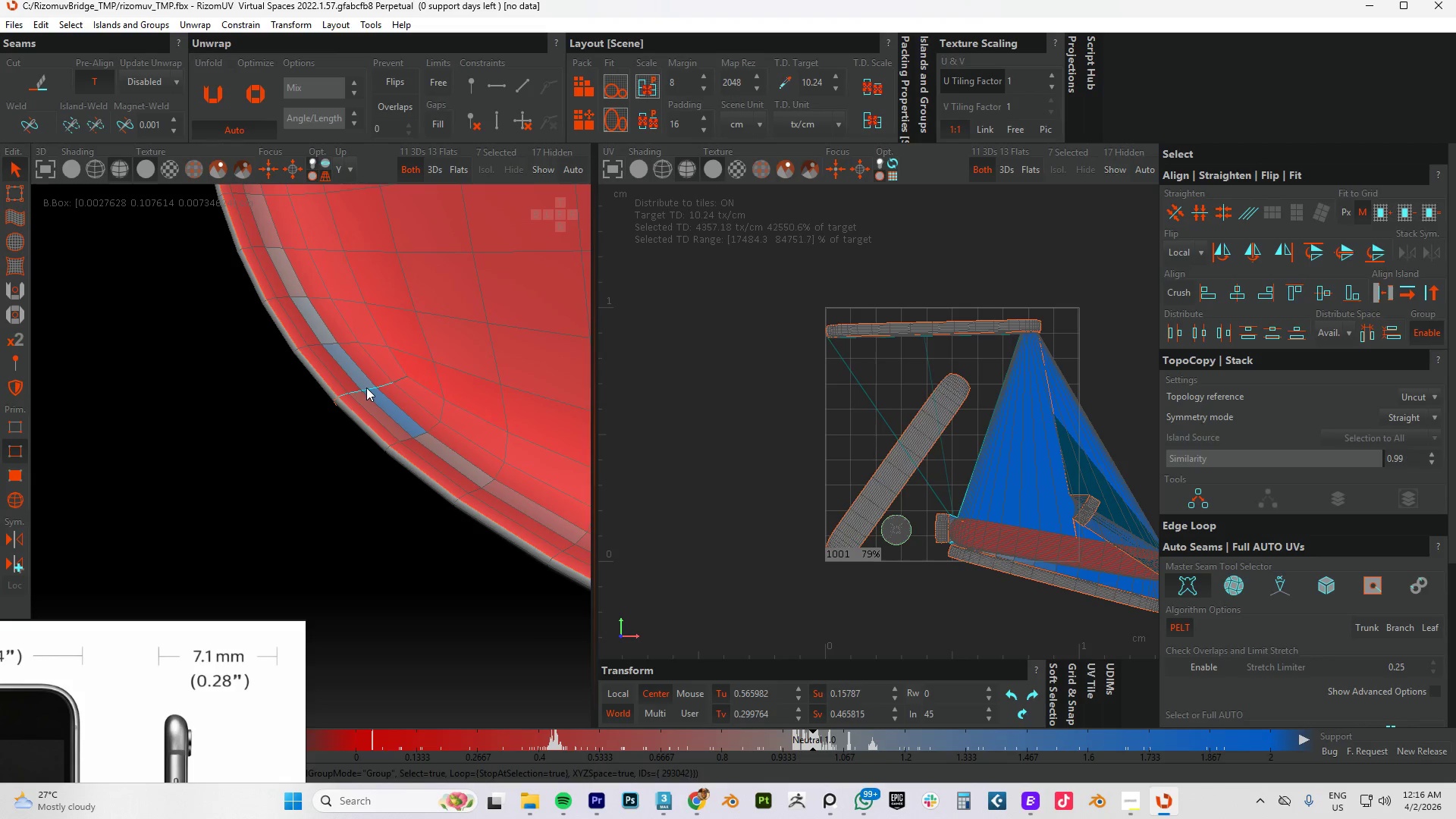 
key(Control+ControlLeft)
 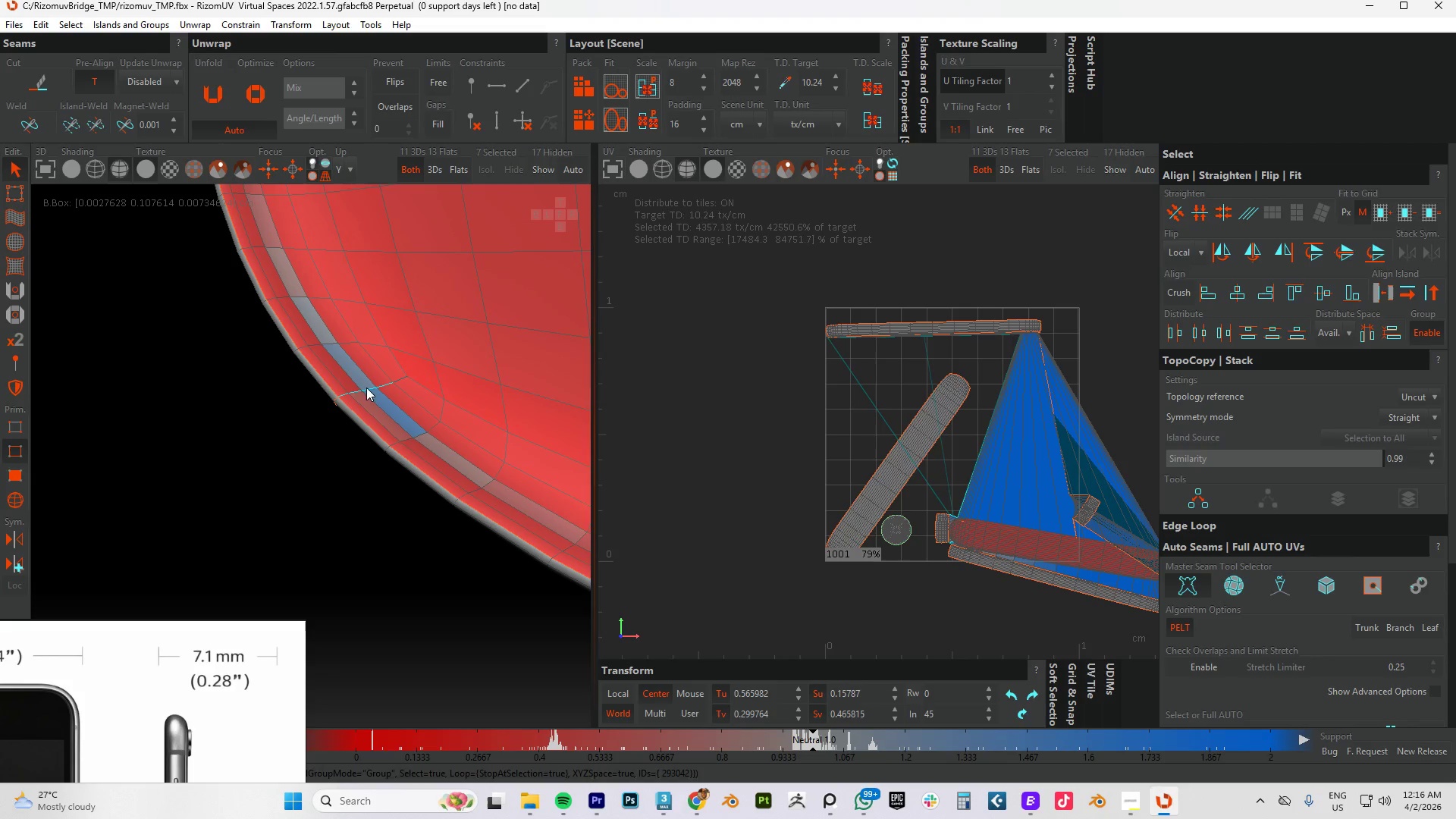 
key(Control+ControlLeft)
 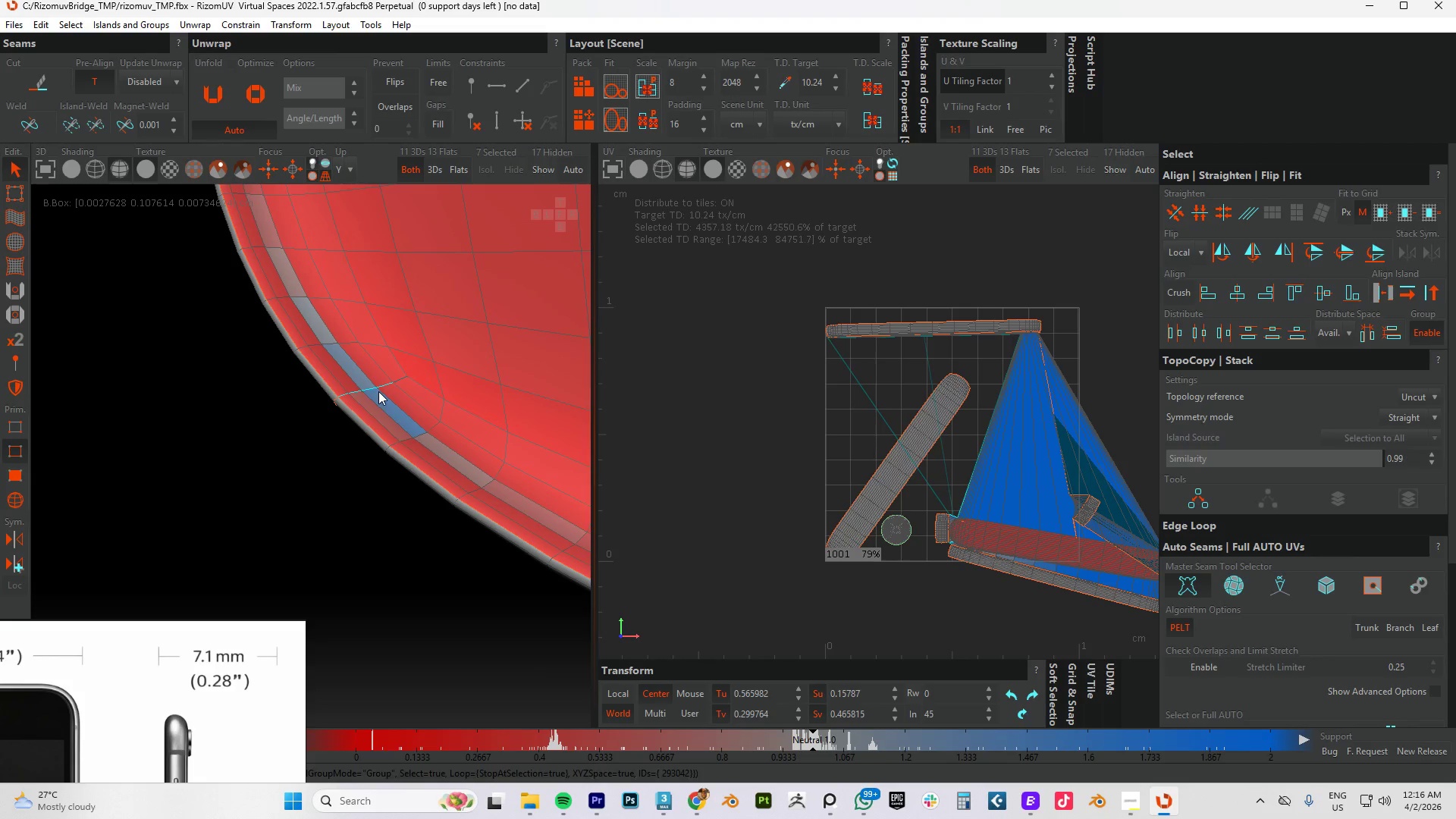 
hold_key(key=AltLeft, duration=0.75)
 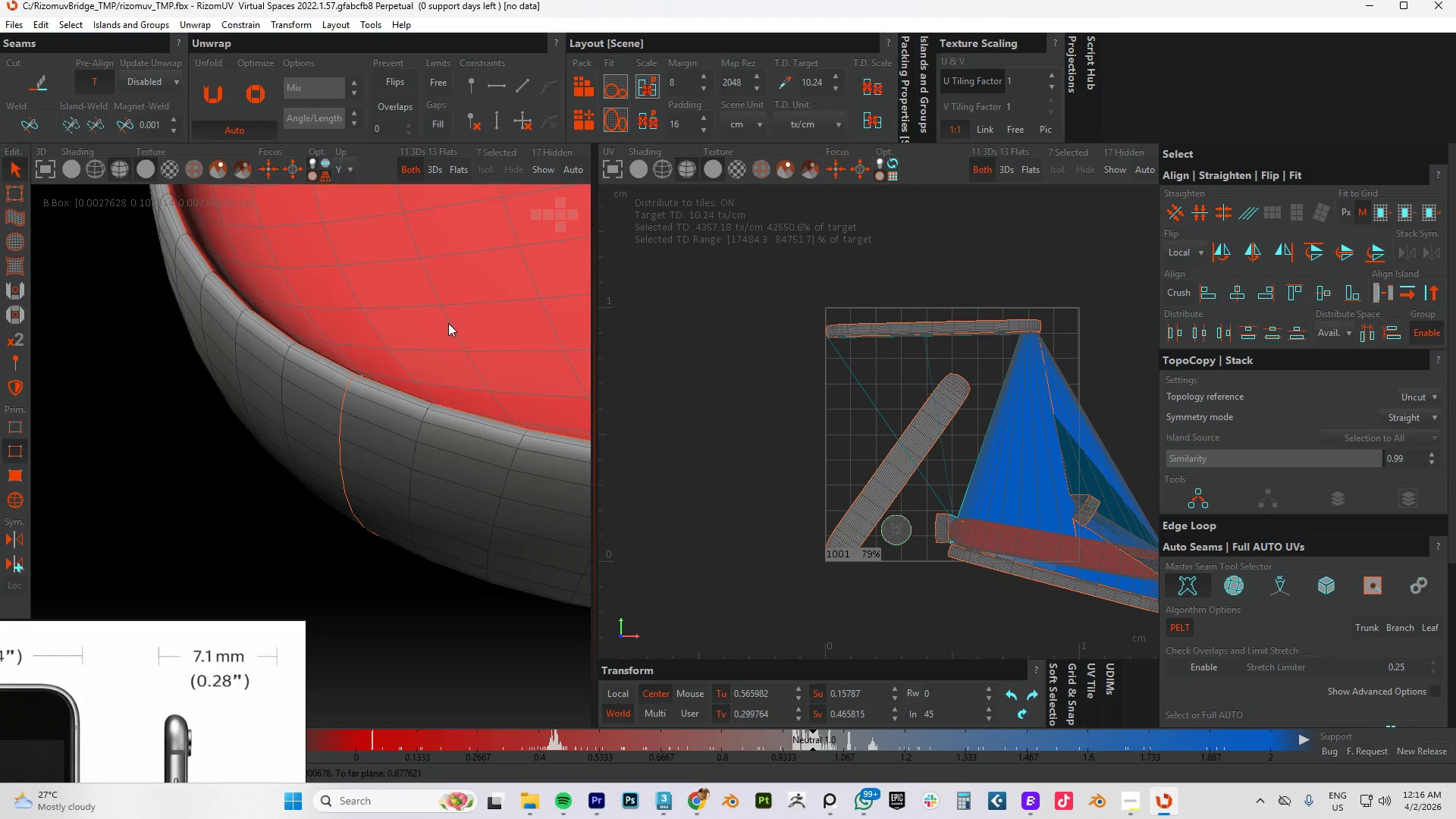 
scroll: coordinate [451, 324], scroll_direction: down, amount: 8.0
 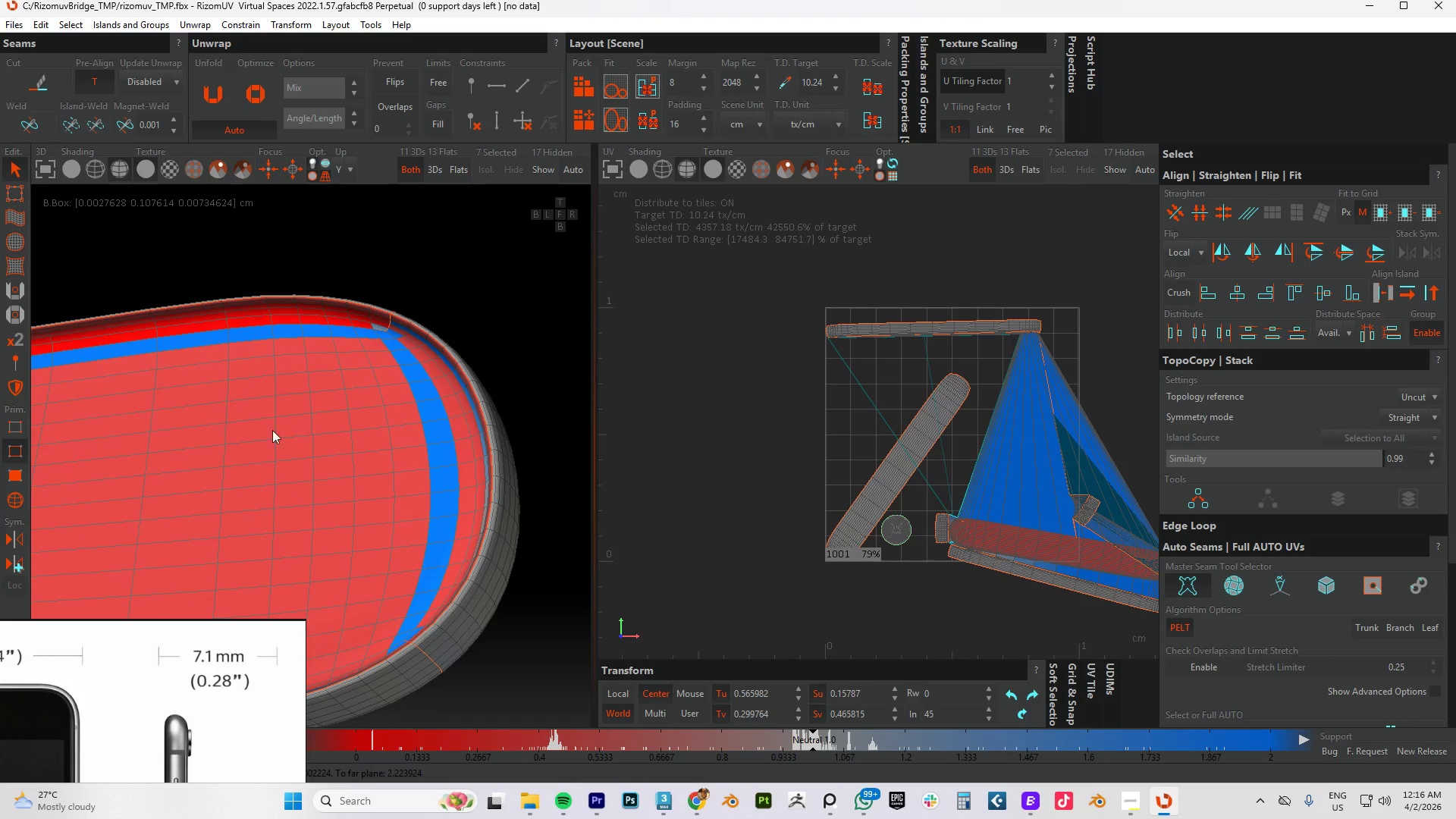 
hold_key(key=ControlLeft, duration=0.88)
 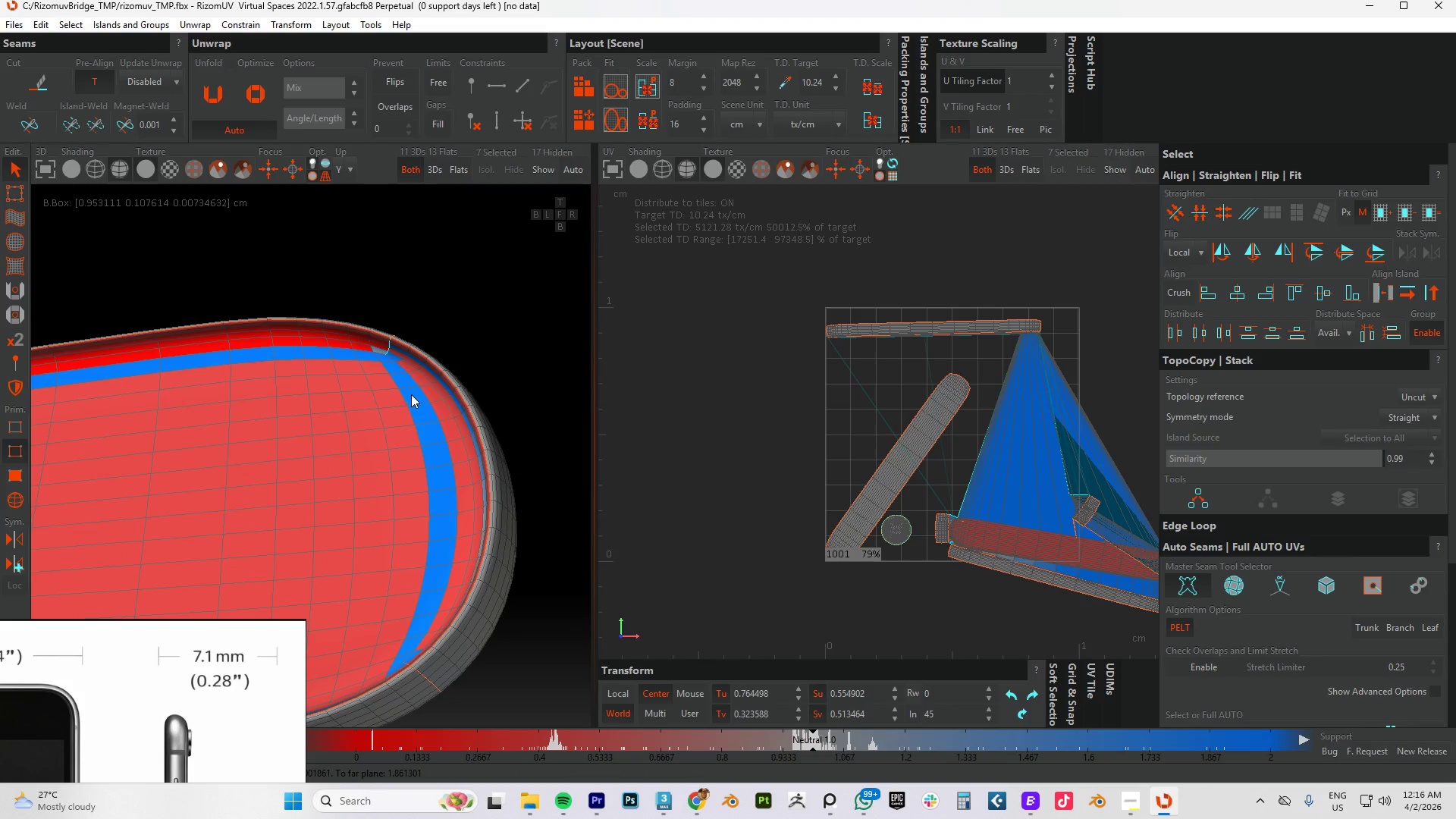 
scroll: coordinate [391, 319], scroll_direction: up, amount: 4.0
 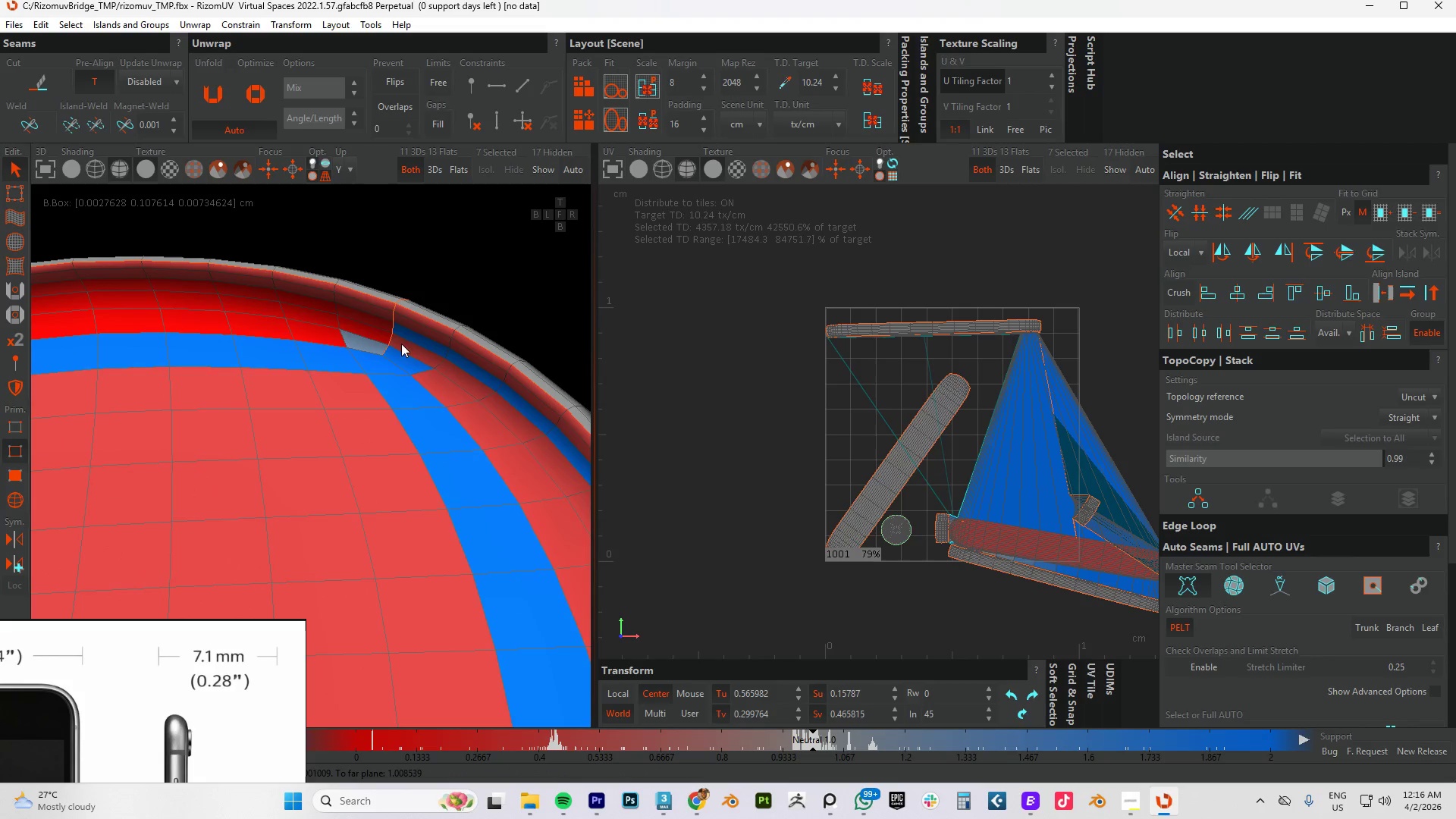 
left_click([386, 349])
 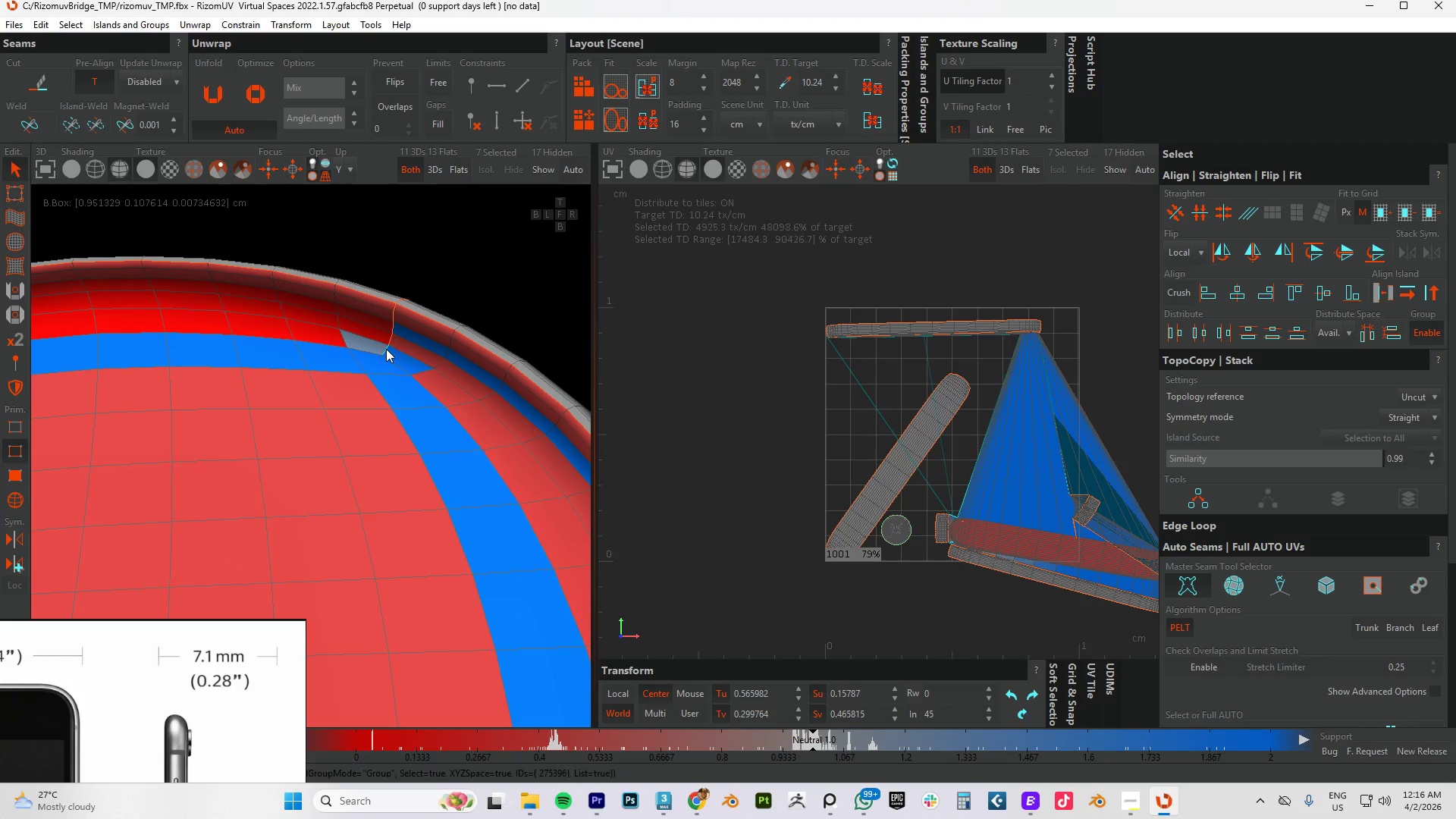 
double_click([386, 349])
 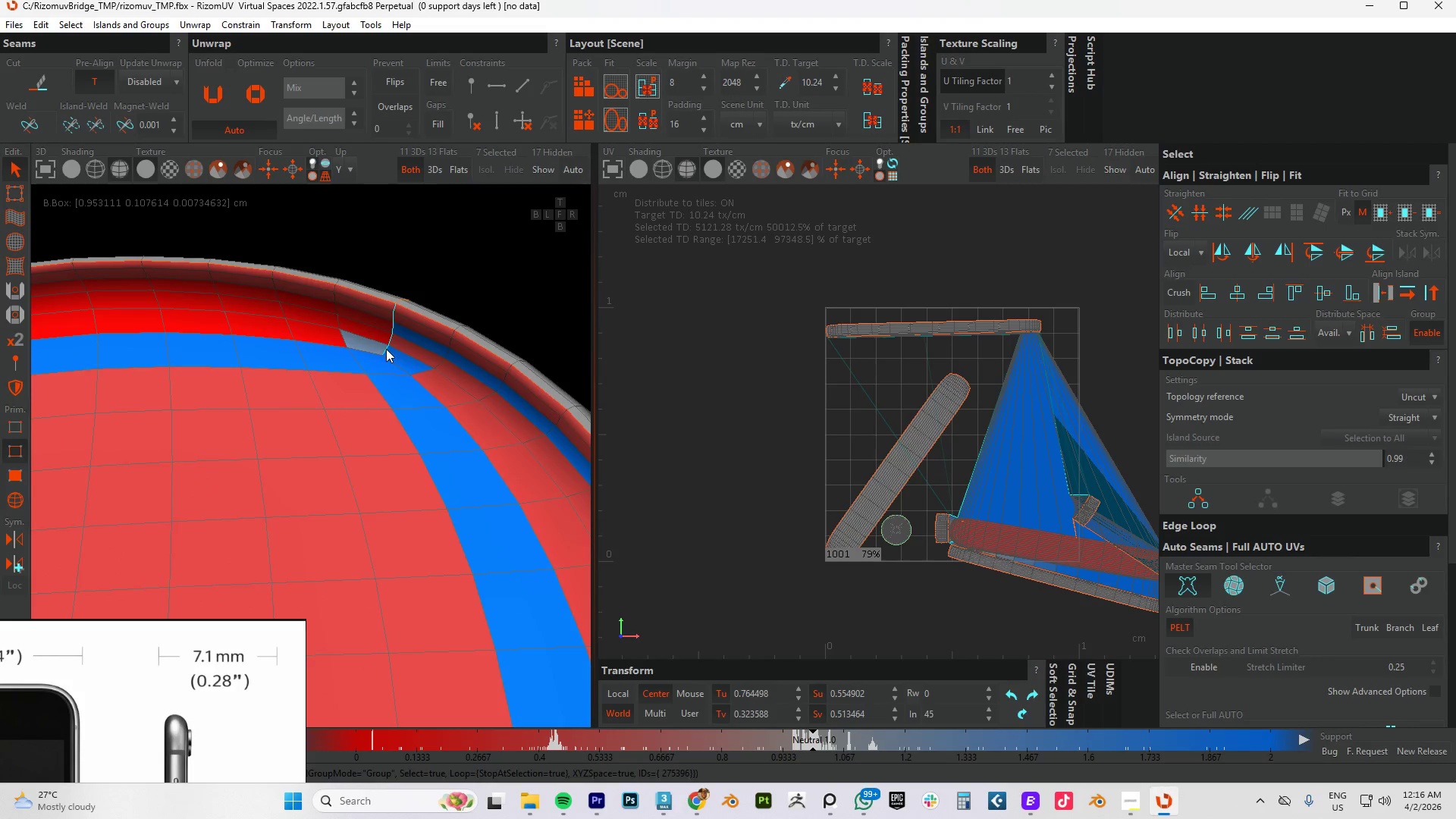 
hold_key(key=AltLeft, duration=1.53)
 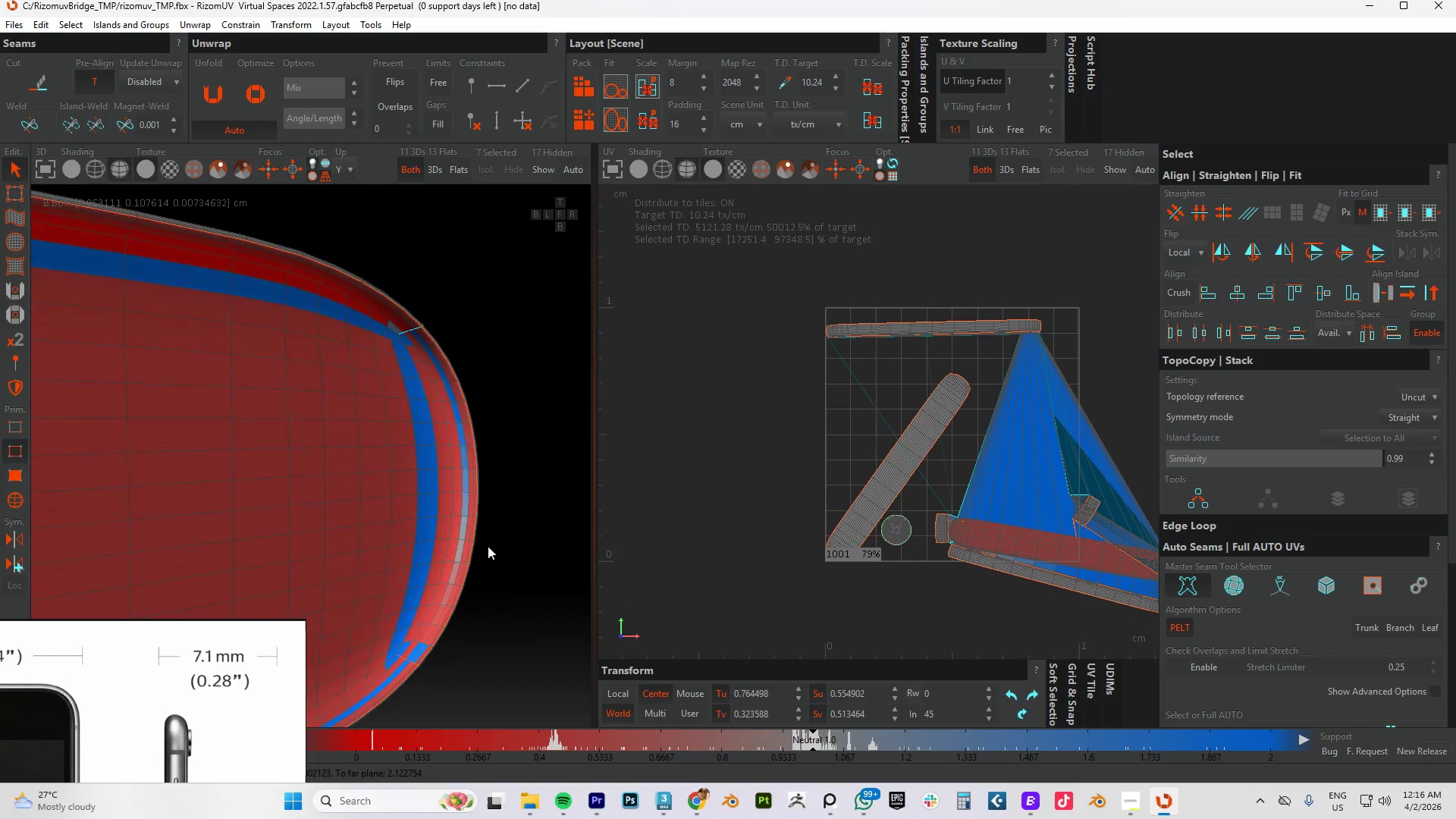 
scroll: coordinate [390, 359], scroll_direction: down, amount: 5.0
 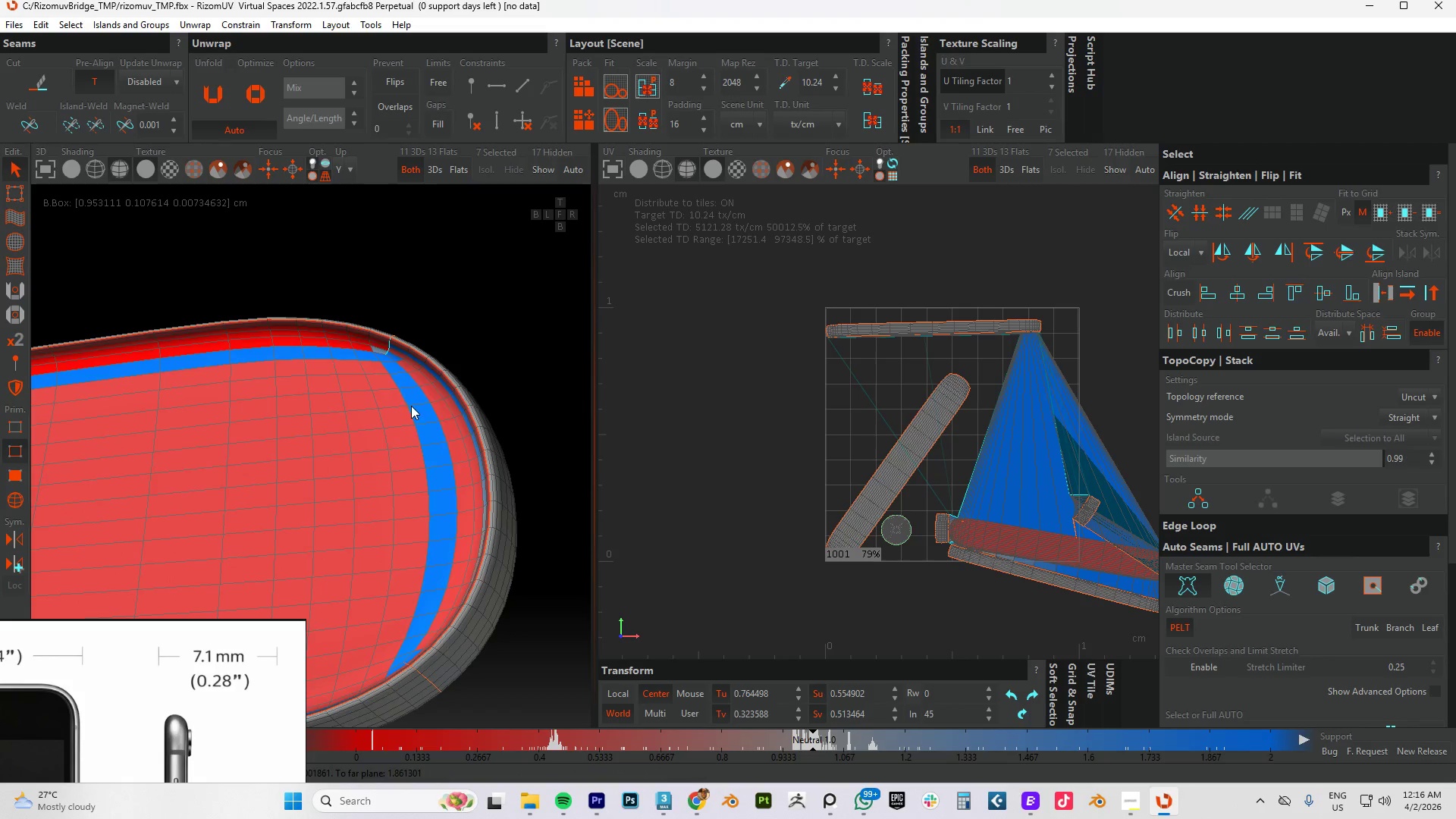 
key(Alt+AltLeft)
 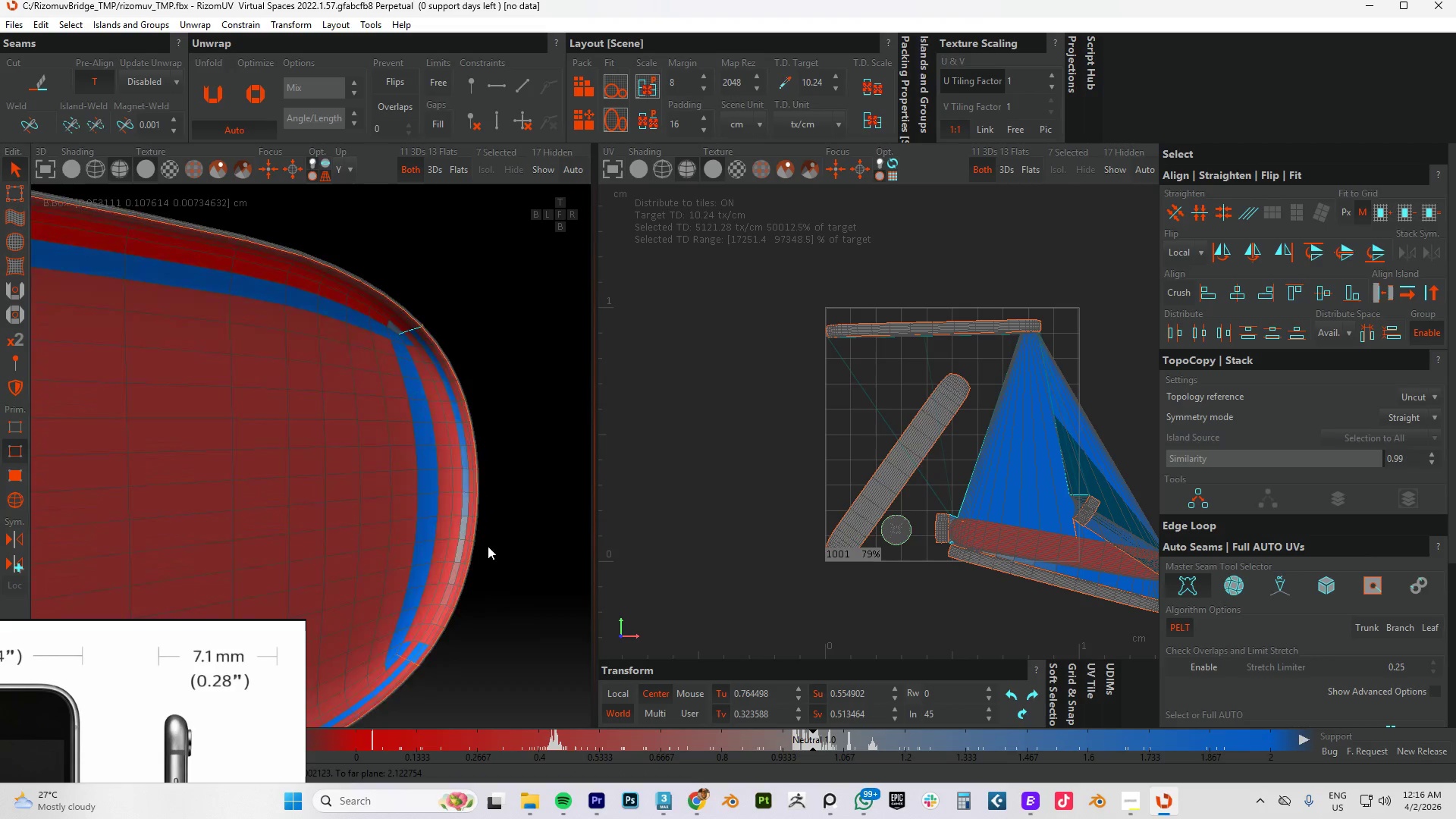 
key(Alt+AltLeft)
 